 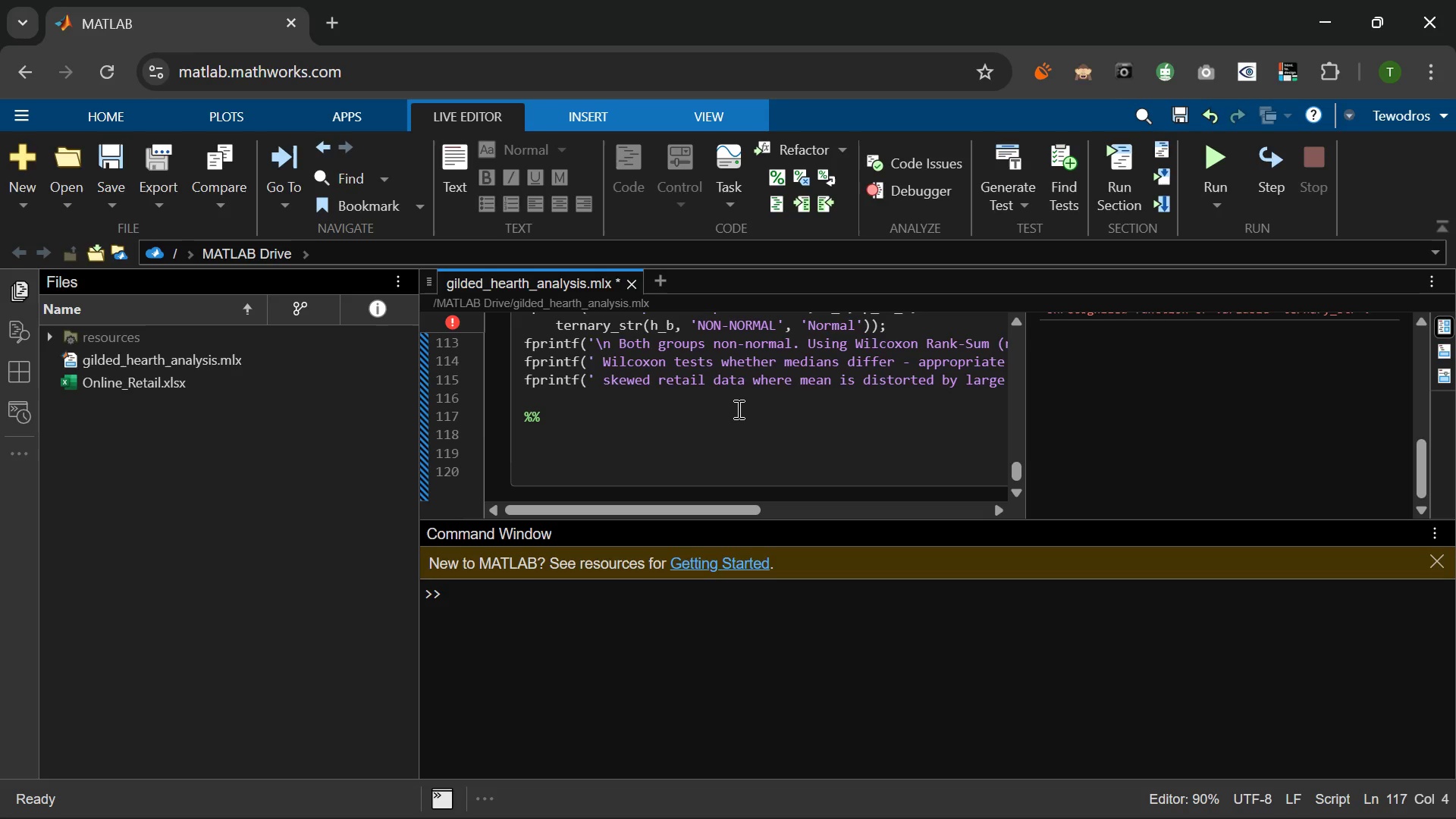 
hold_key(key=ShiftRight, duration=0.56)
 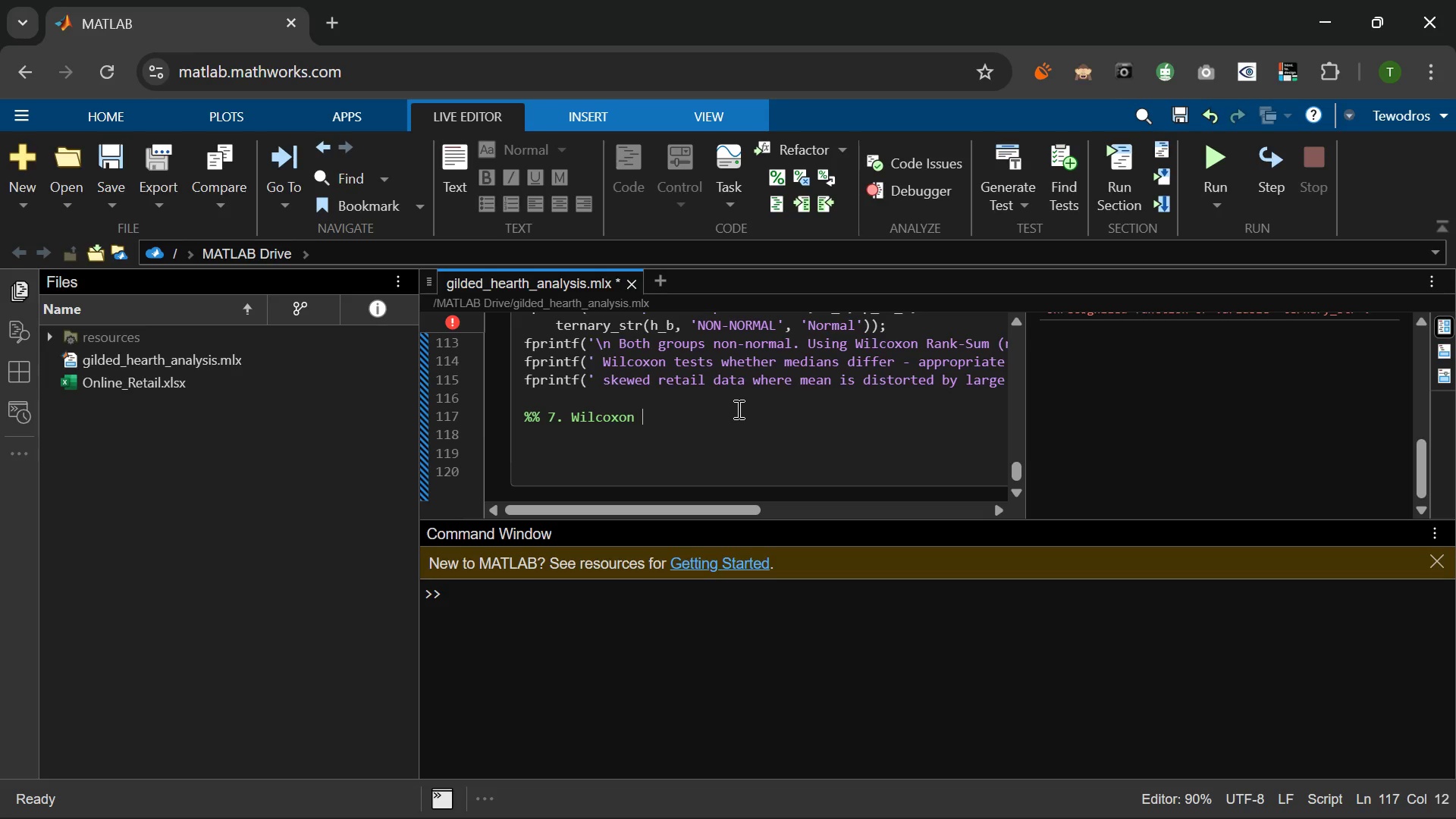 
hold_key(key=ShiftRight, duration=0.39)
 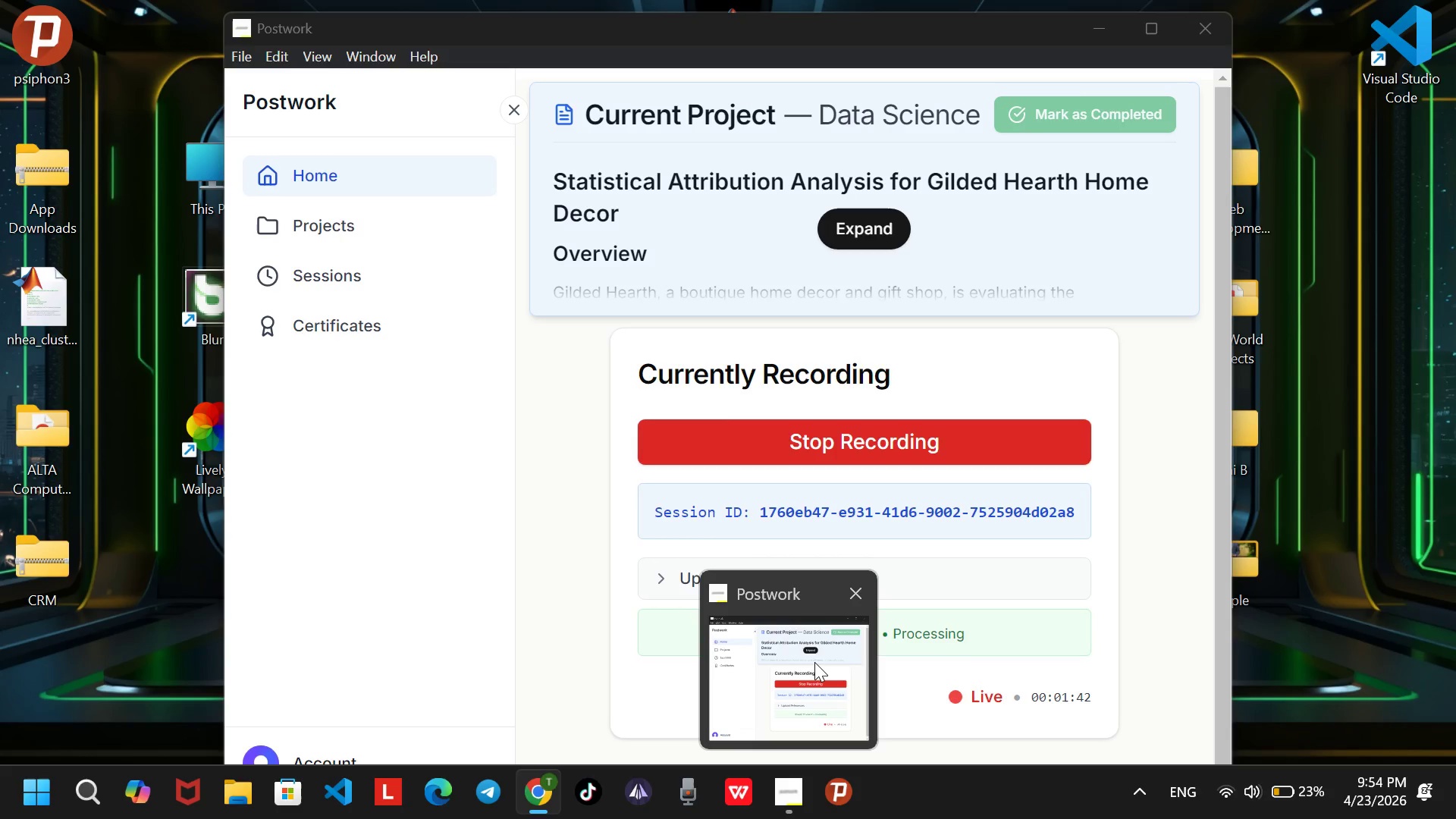 
wait(7.94)
 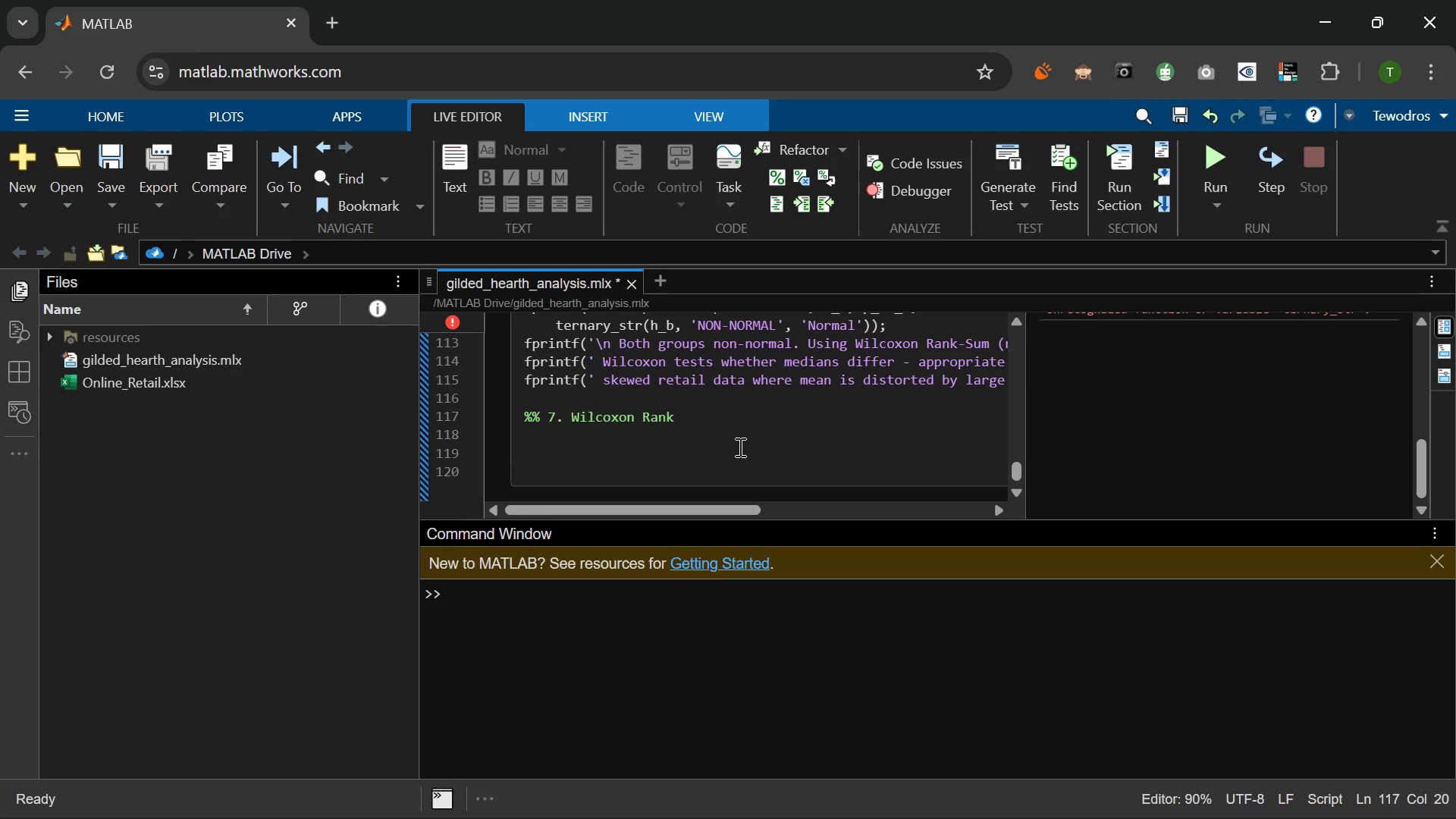 
type( )
key(Backspace)
type(=)
key(Backspace)
type(-s)
key(Backspace)
key(Backspace)
type(Sum Test)
 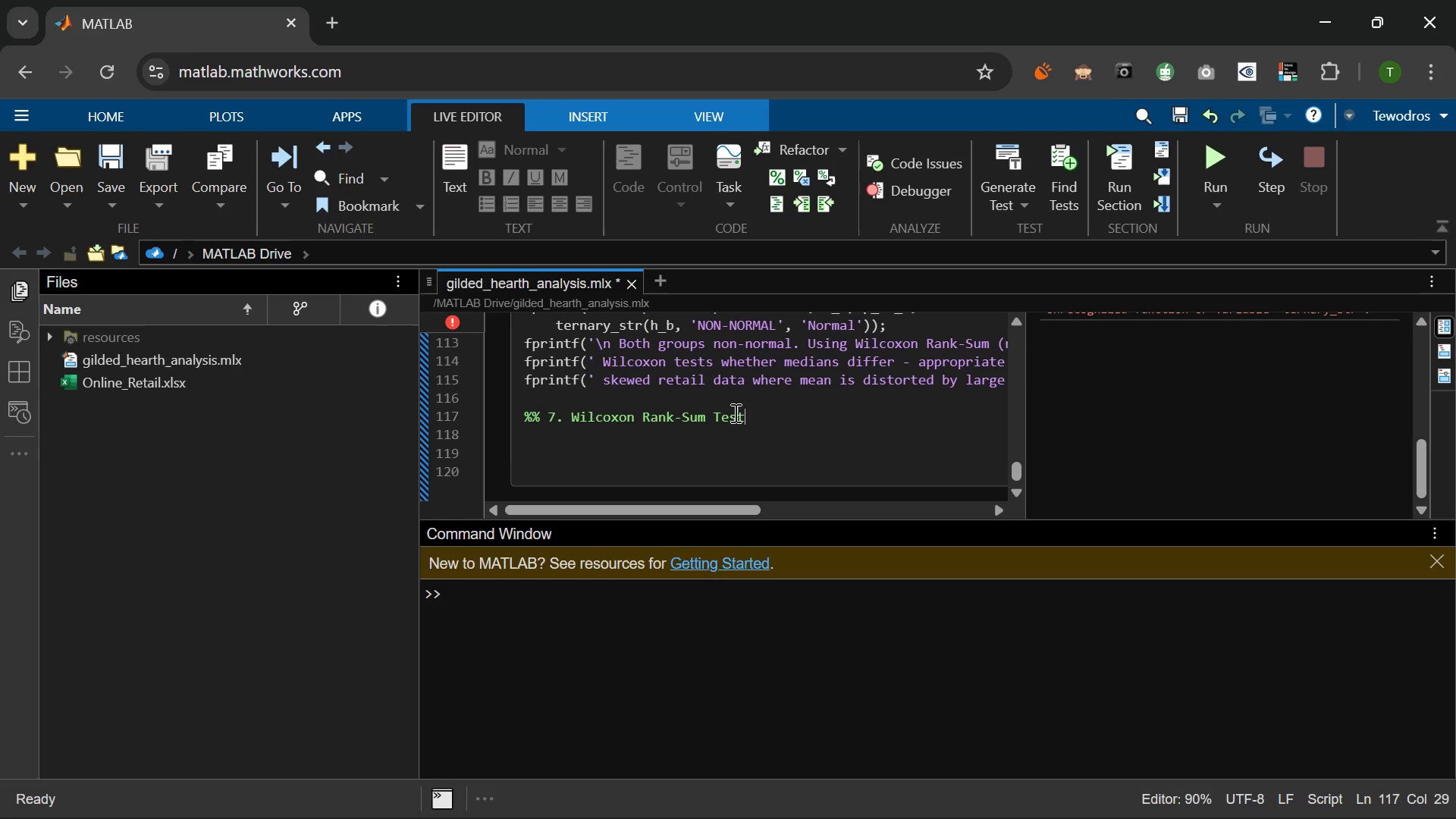 
hold_key(key=Slash, duration=0.66)
 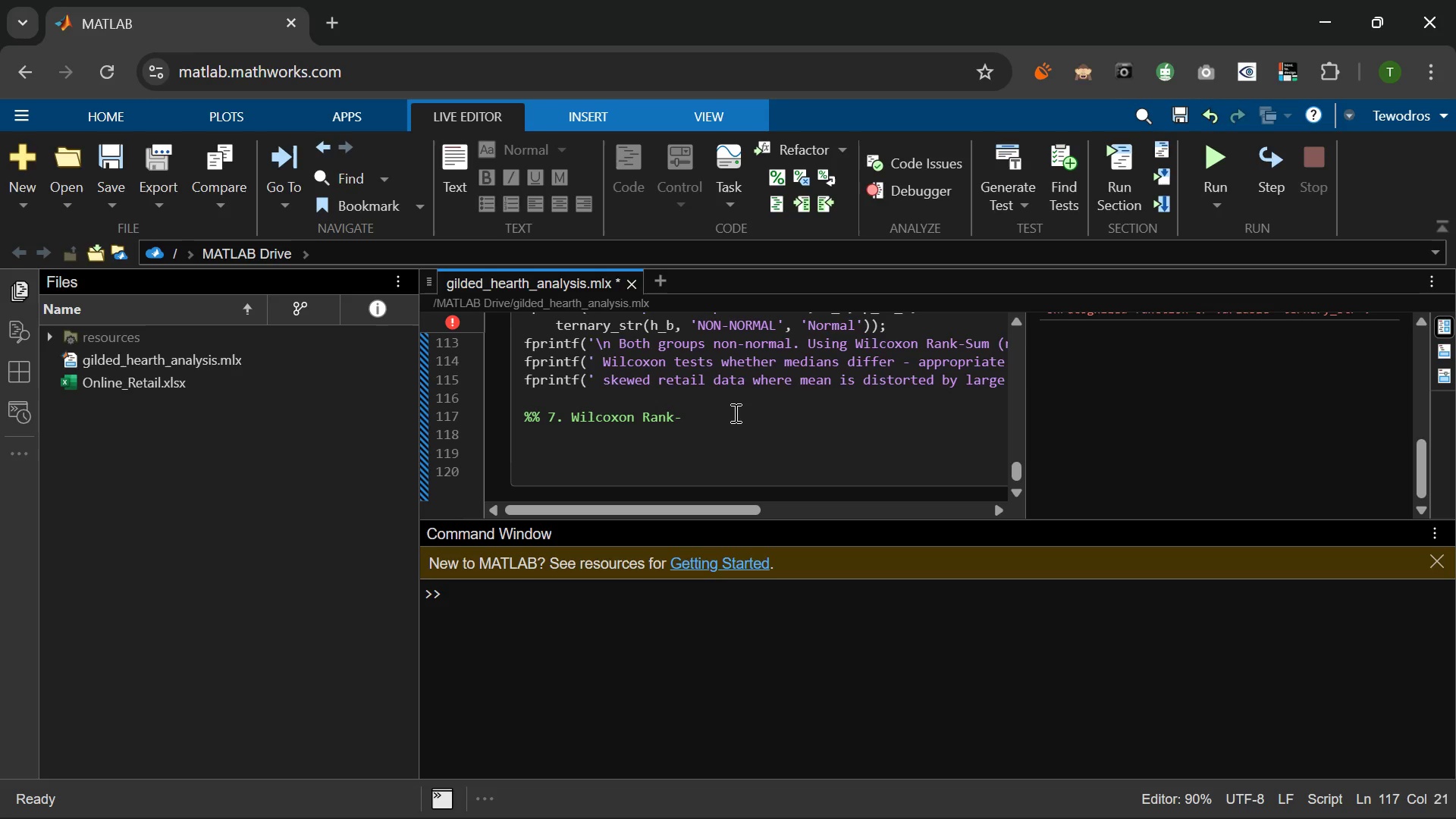 
wait(27.8)
 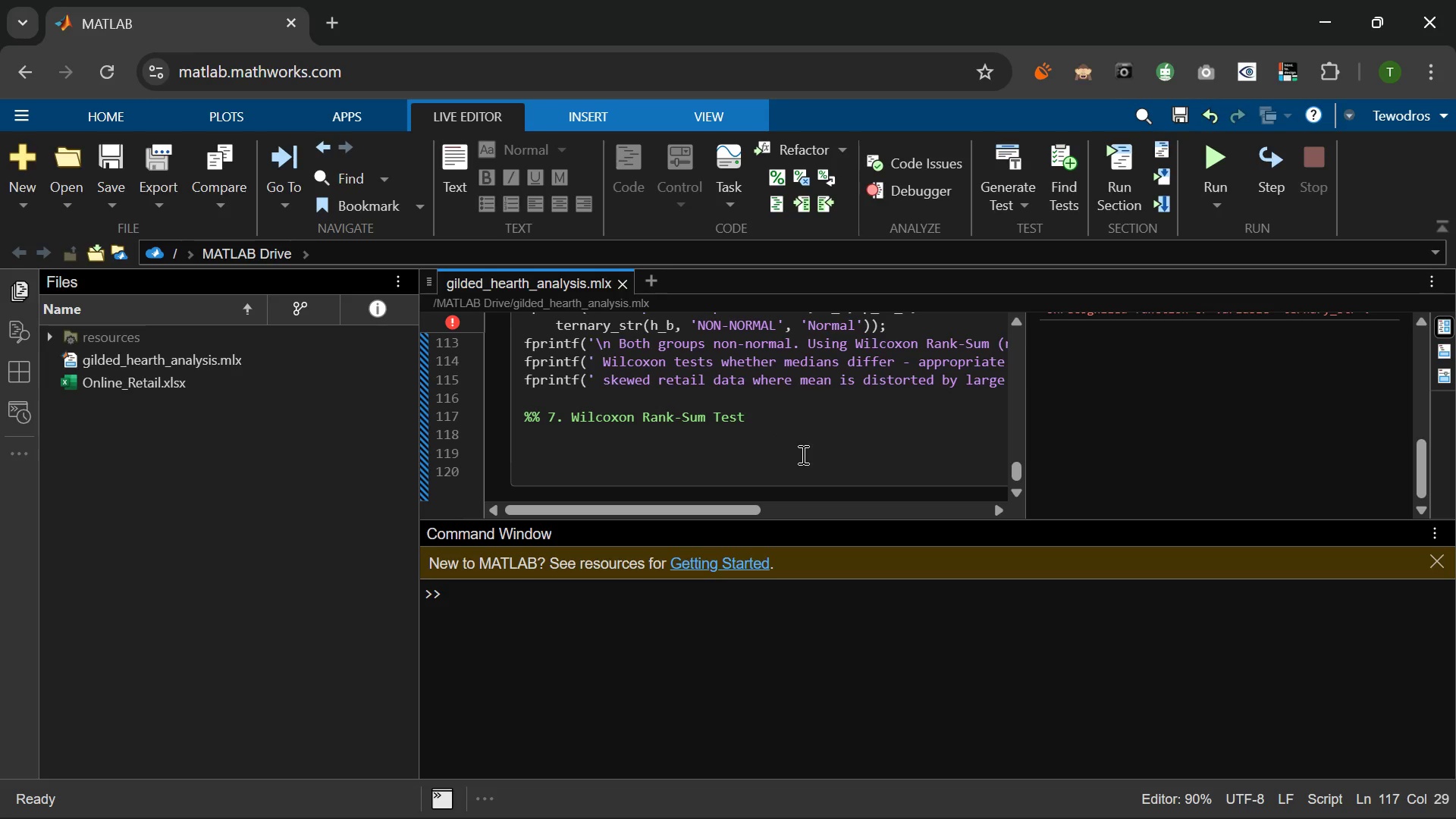 
key(Enter)
 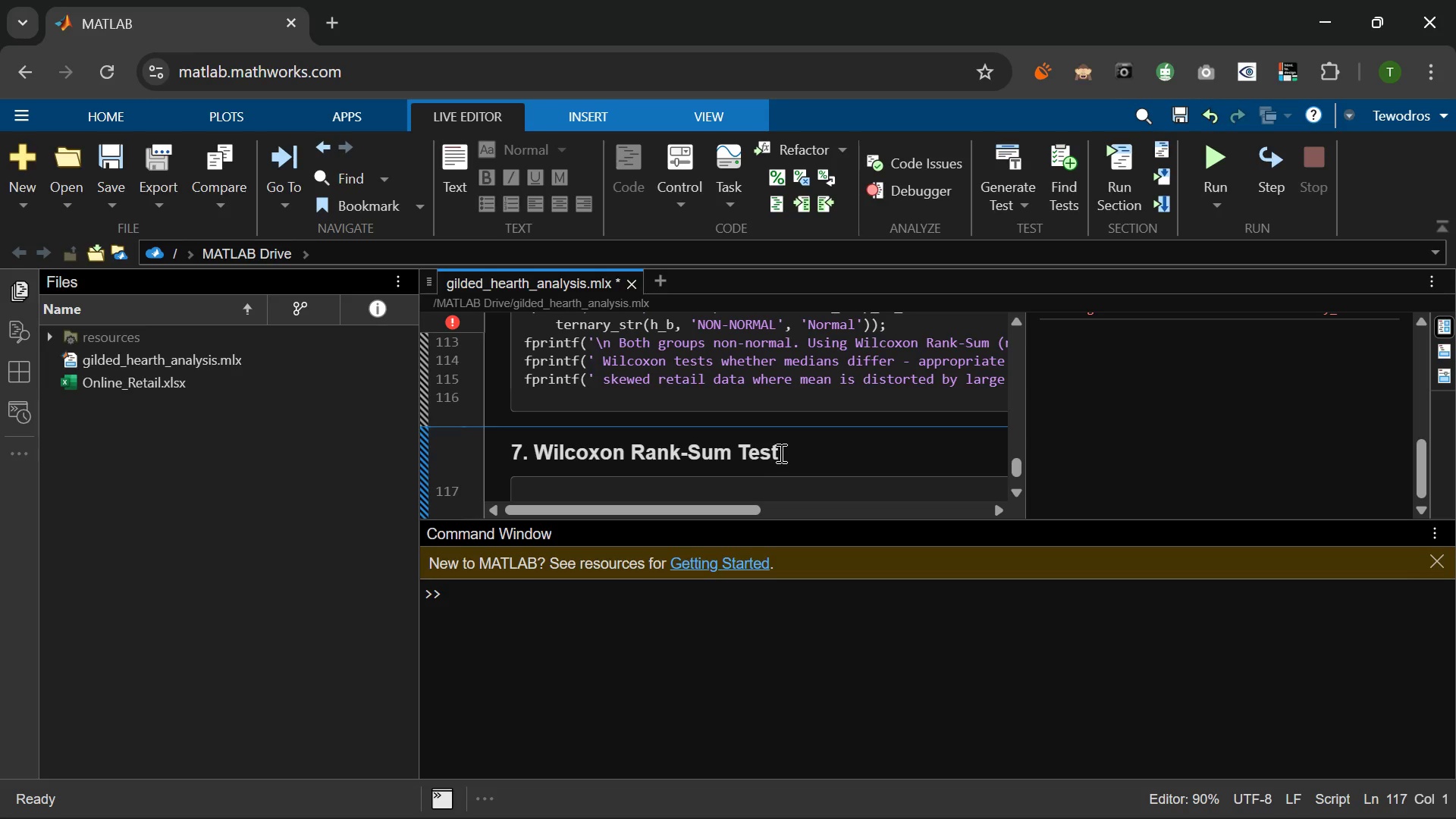 
wait(9.45)
 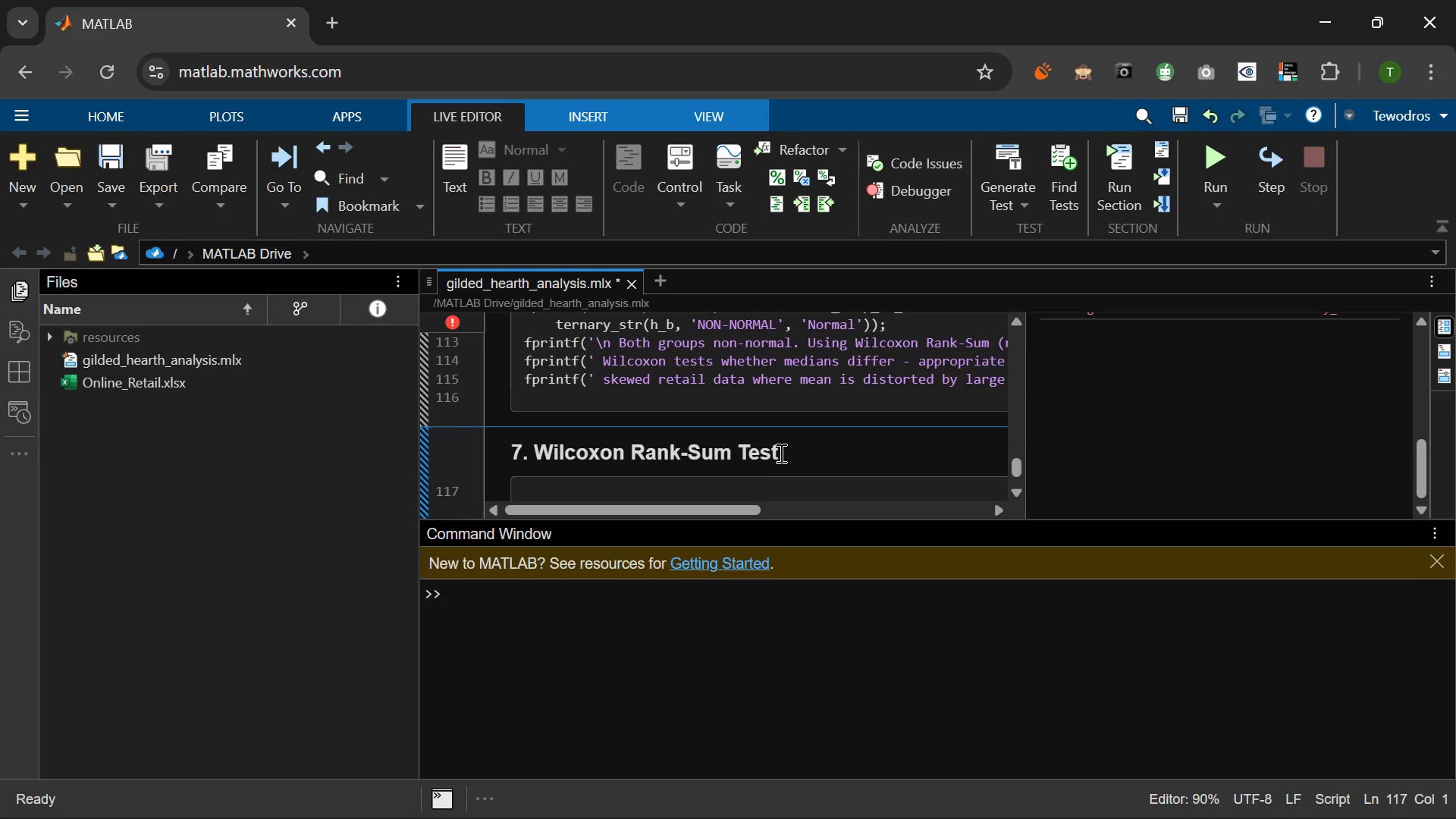 
left_click([453, 321])
 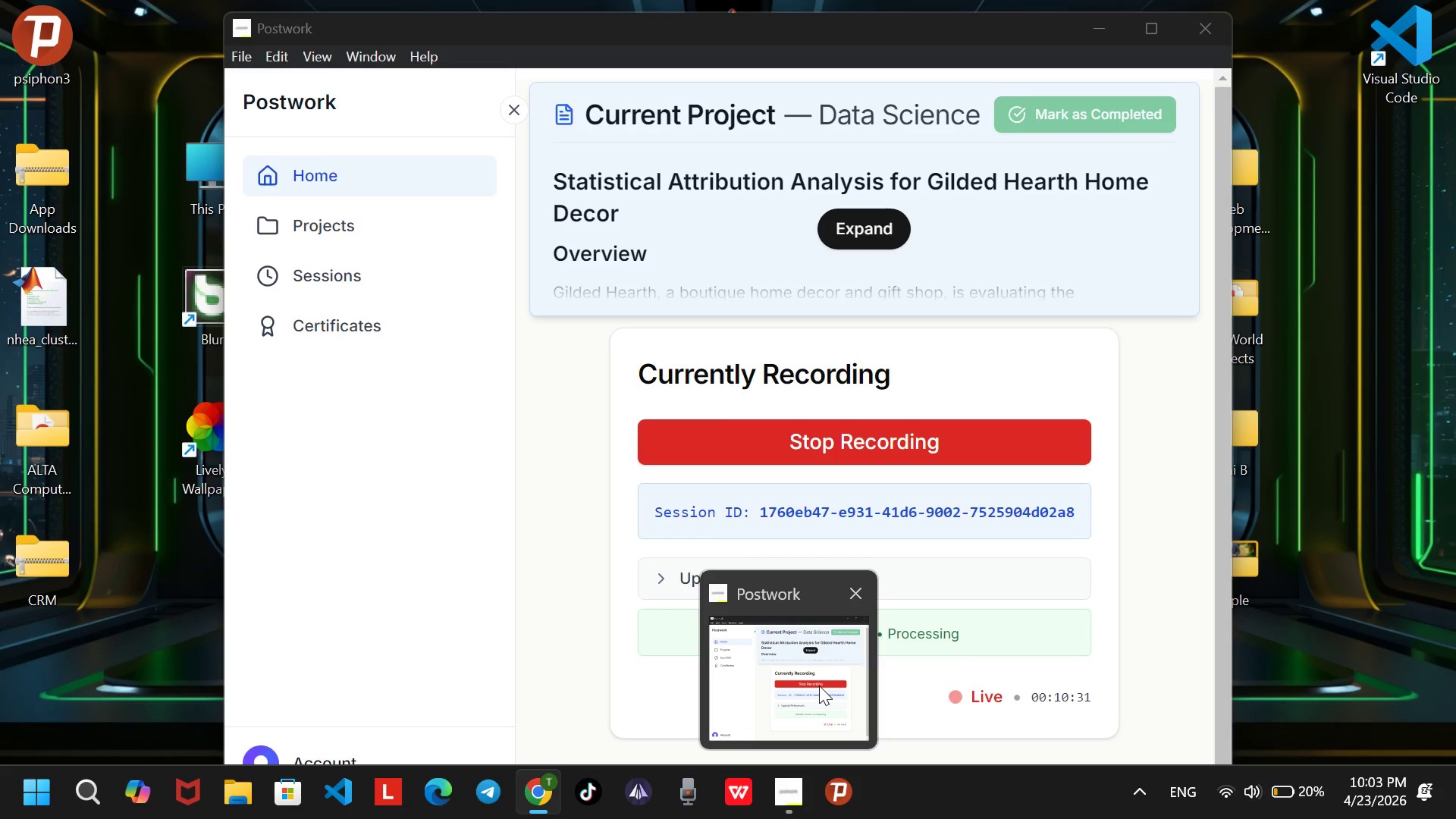 
wait(479.52)
 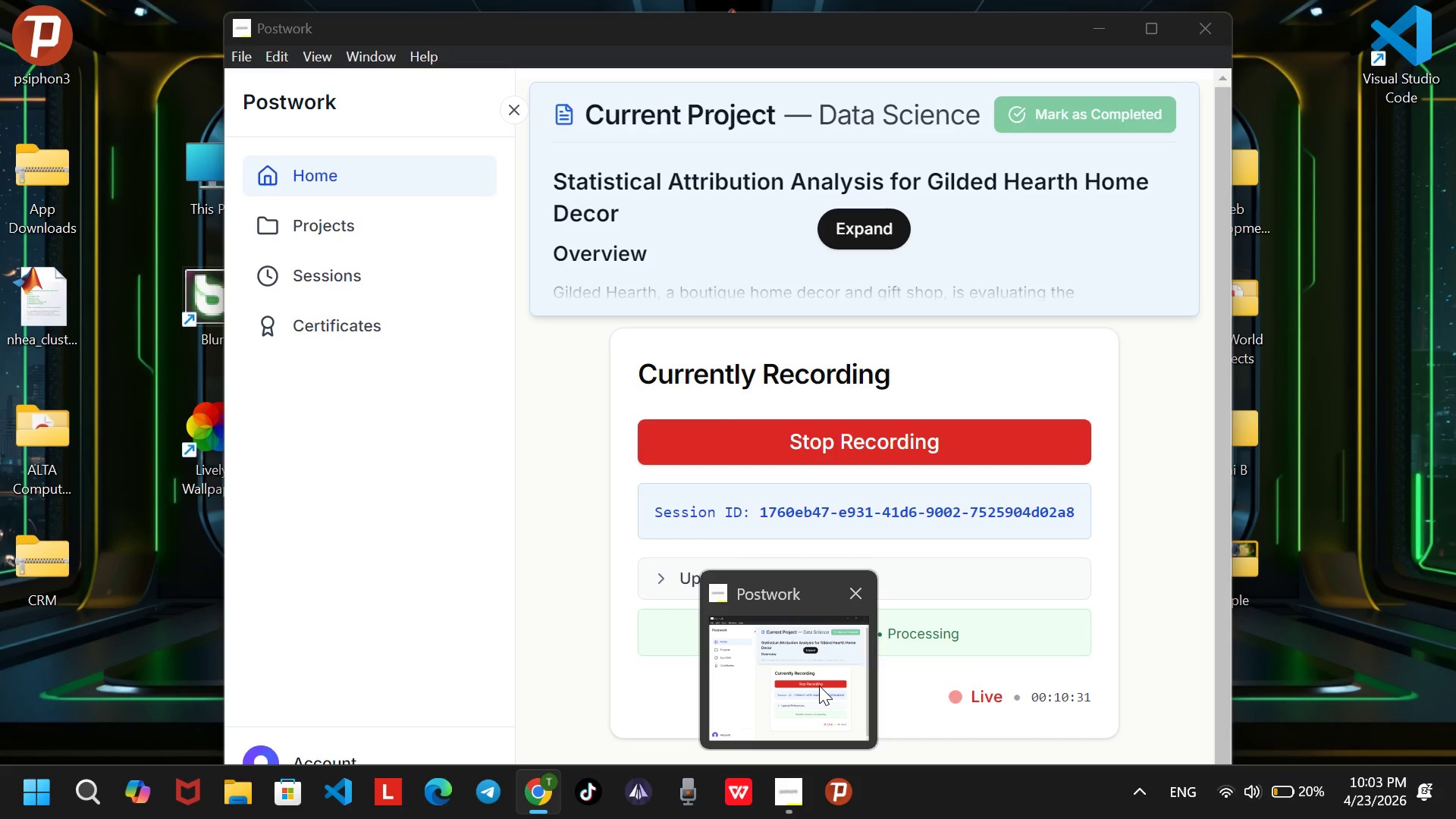 
left_click([566, 423])
 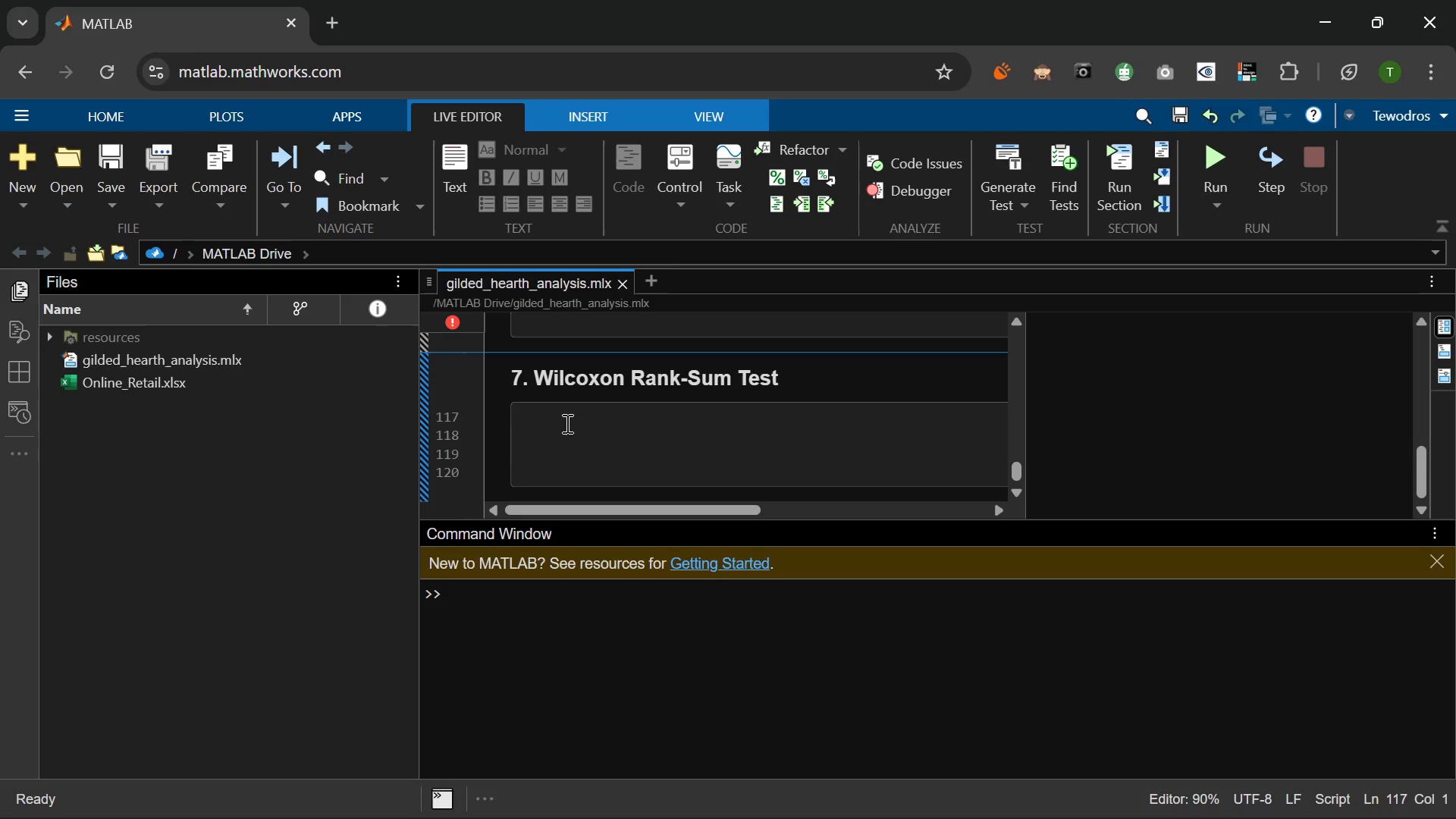 
wait(12.89)
 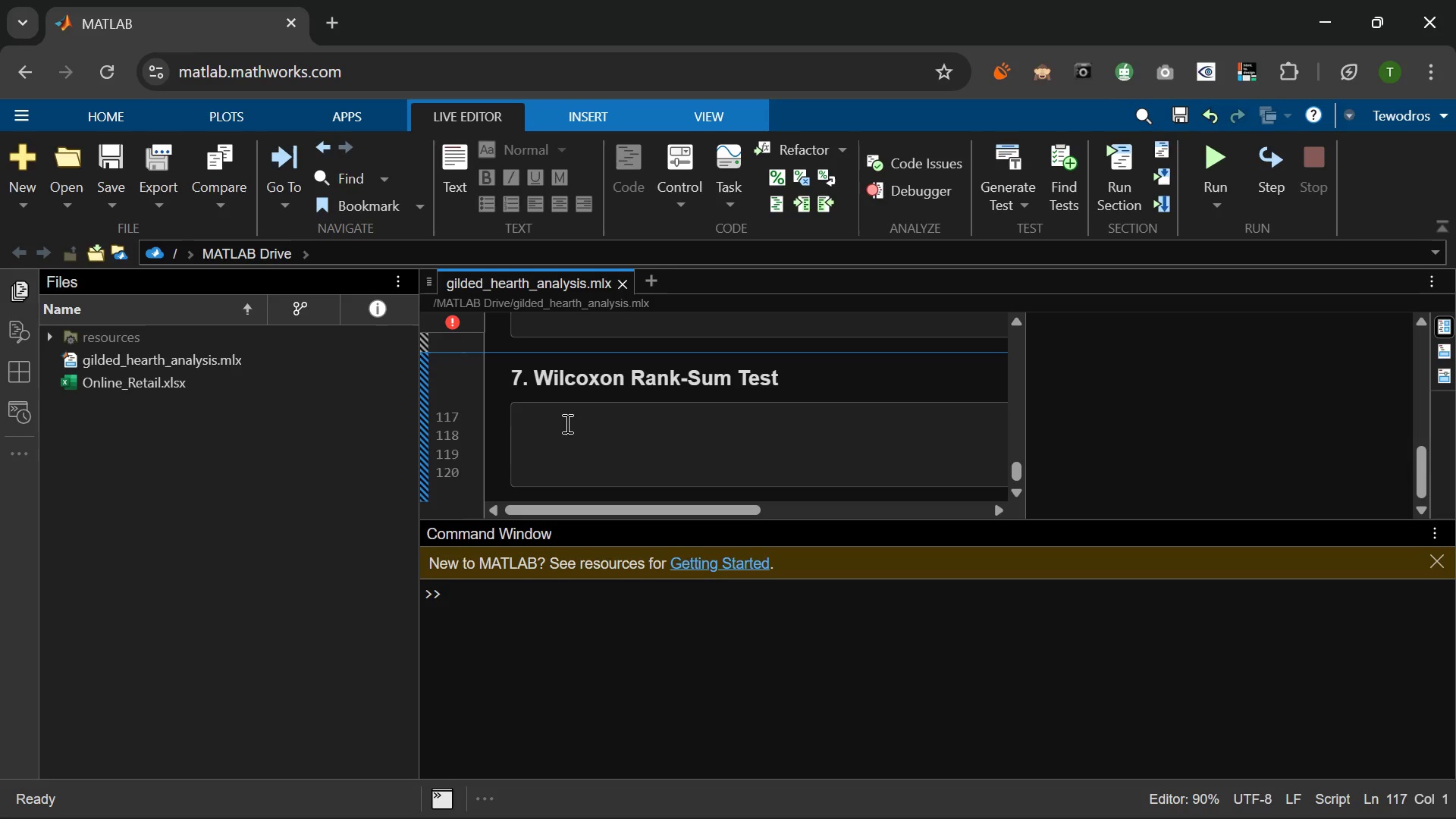 
hold_key(key=Enter, duration=0.8)
 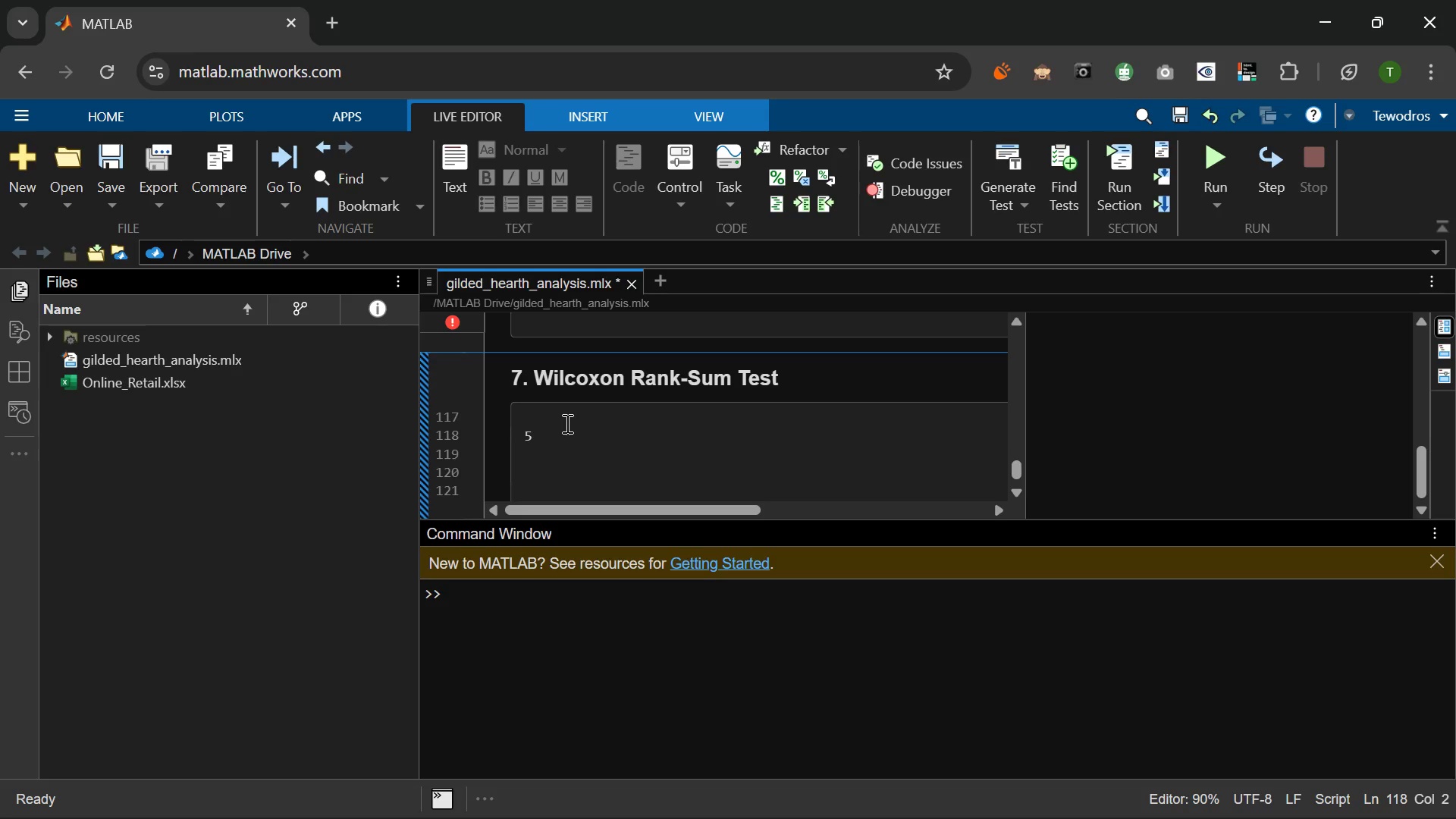 
type(5)
key(Backspace)
type(% H0;)
key(Backspace)
type(;)
key(Backspace)
type(; m3eiq)
key(Backspace)
key(Backspace)
key(Backspace)
key(Backspace)
 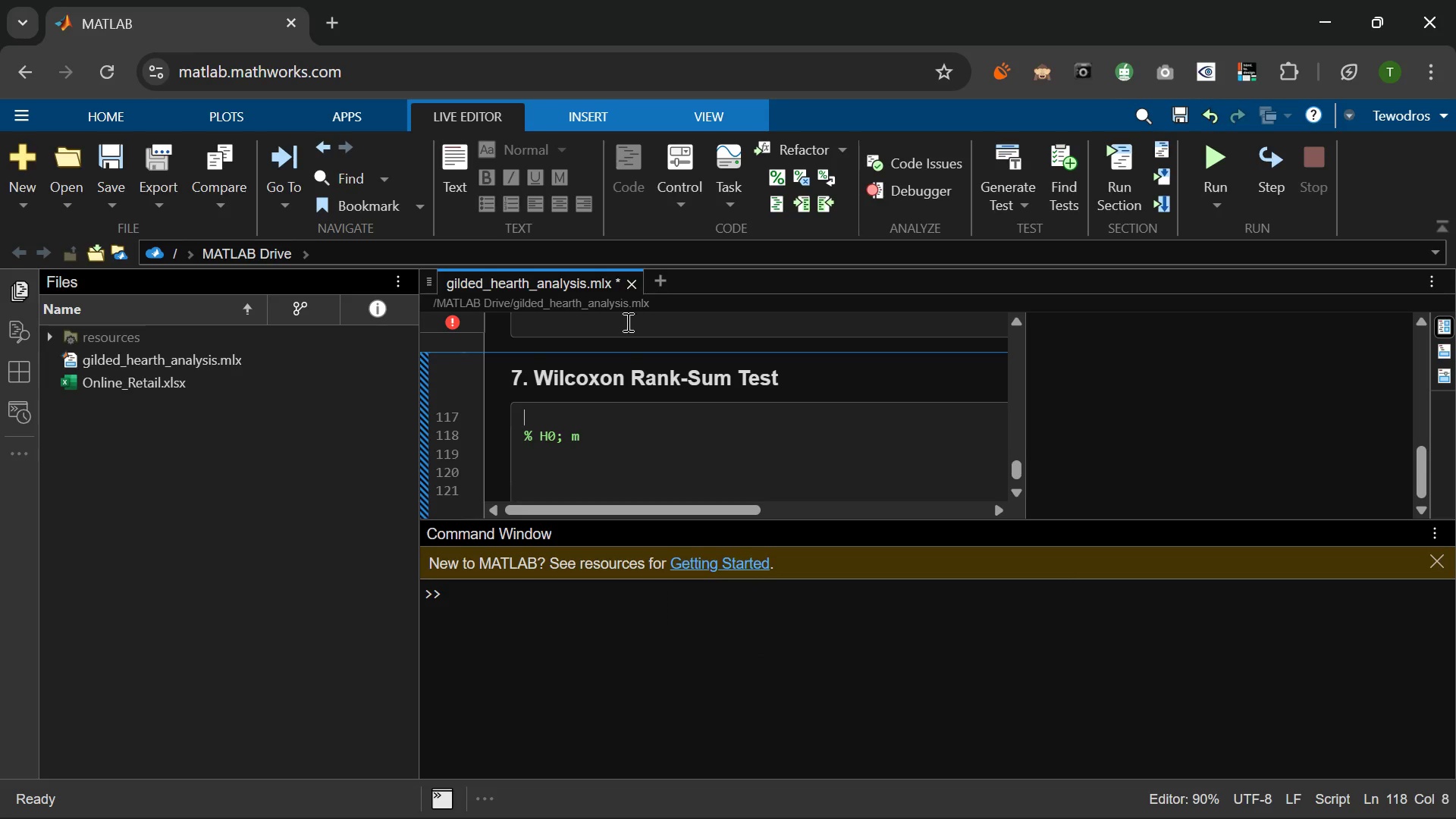 
 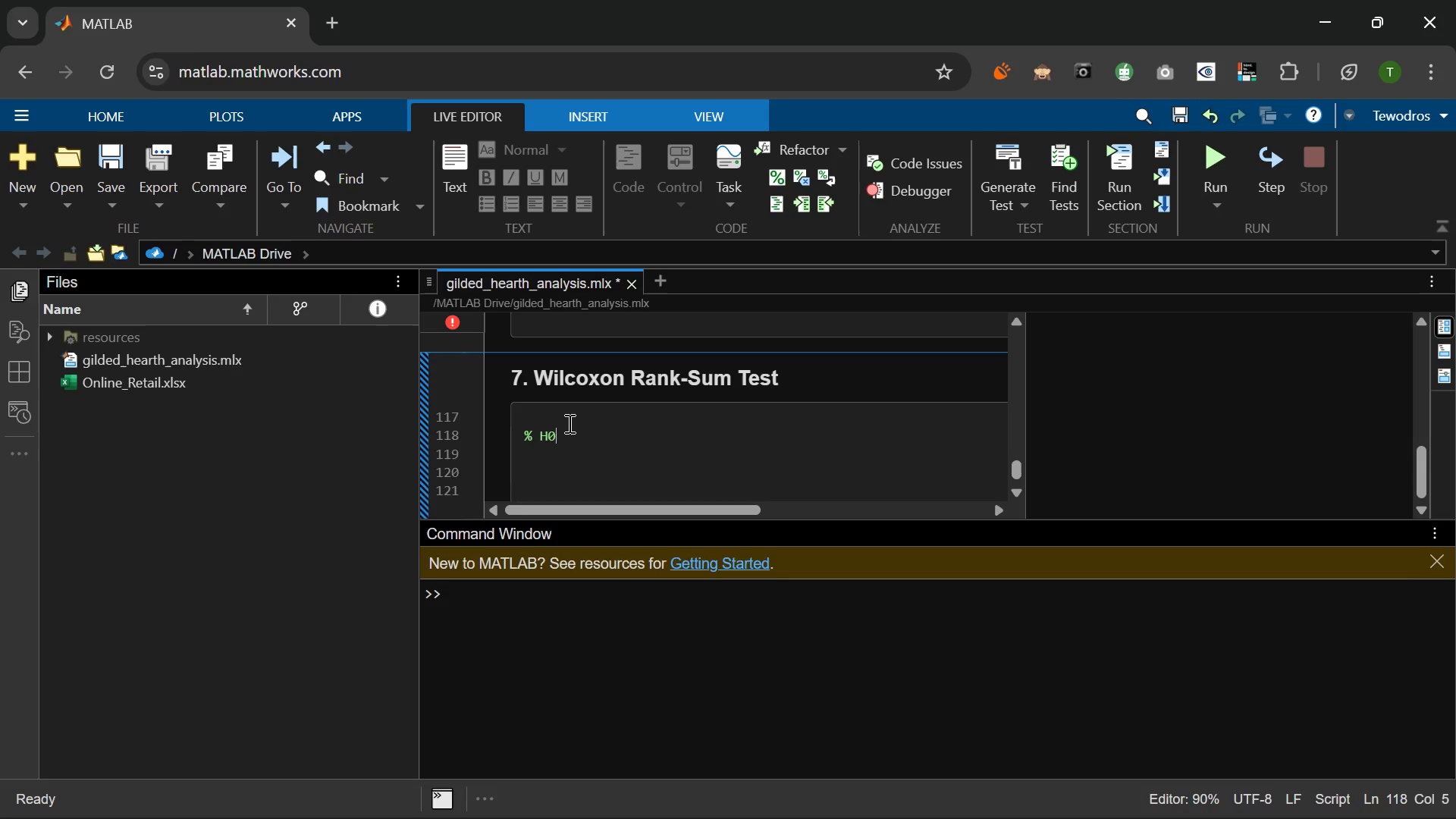 
hold_key(key=CapsLock, duration=0.31)
 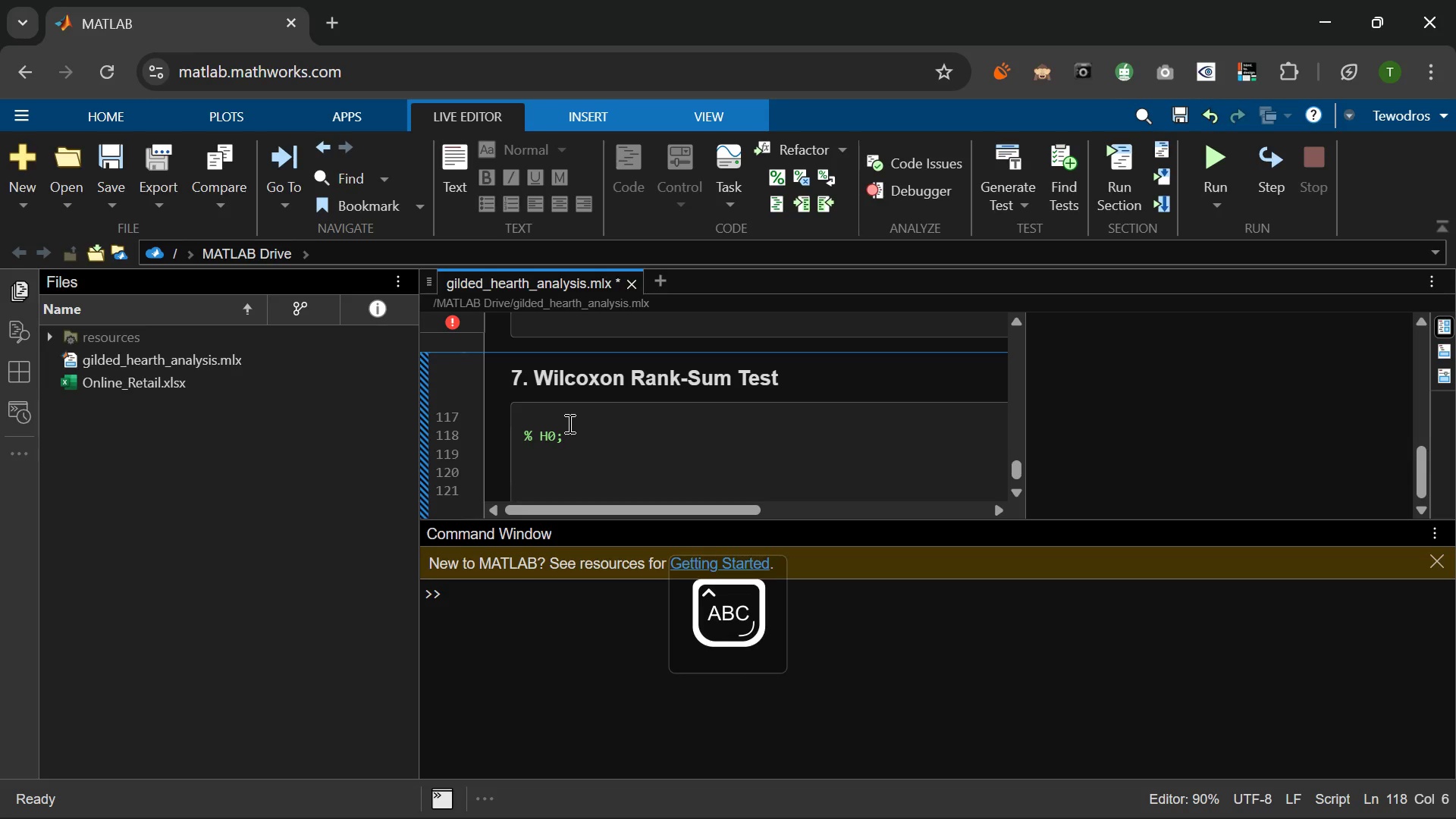 
hold_key(key=CapsLock, duration=0.39)
 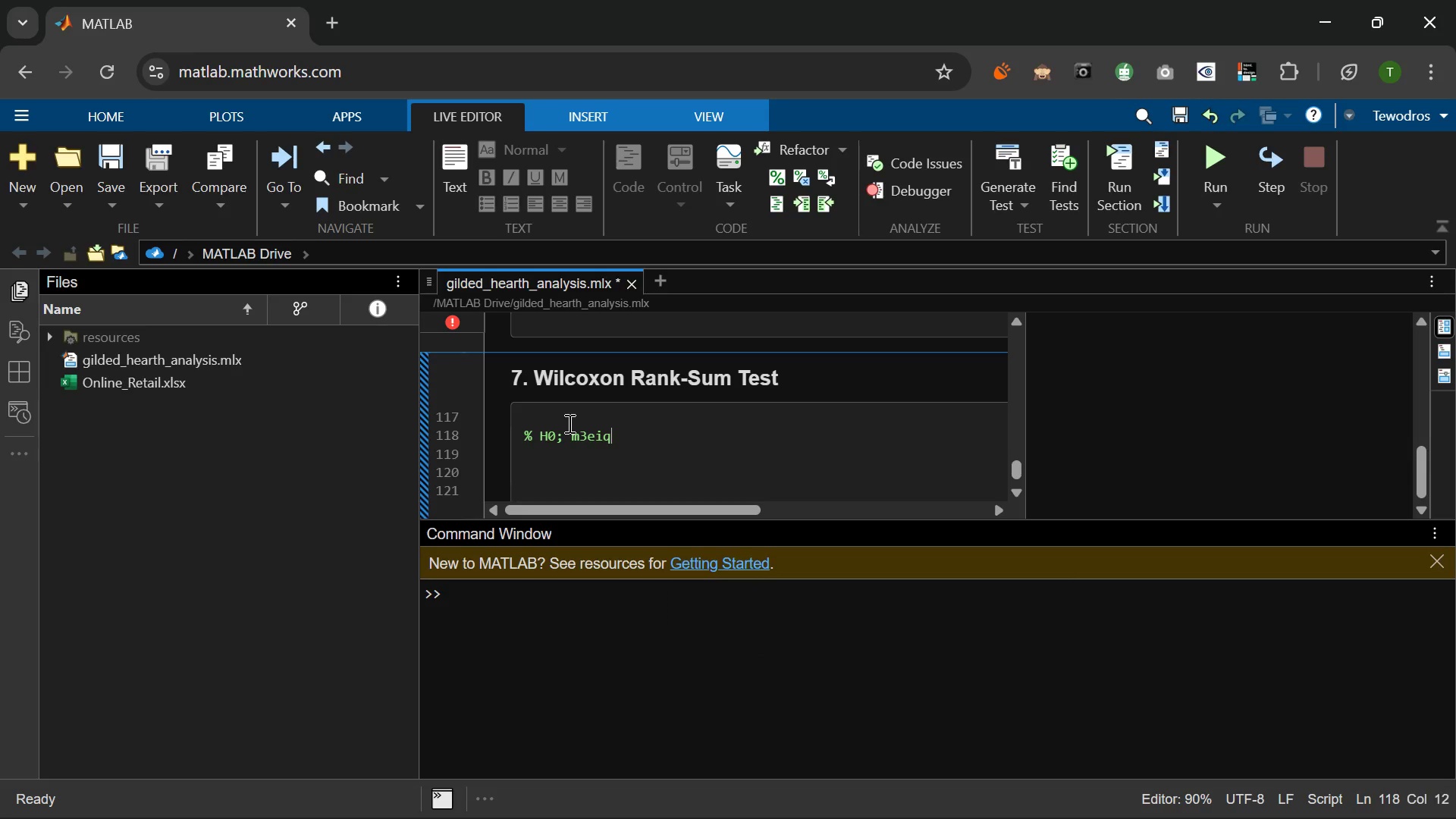 
left_click_drag(start_coordinate=[568, 423], to_coordinate=[655, 303])
 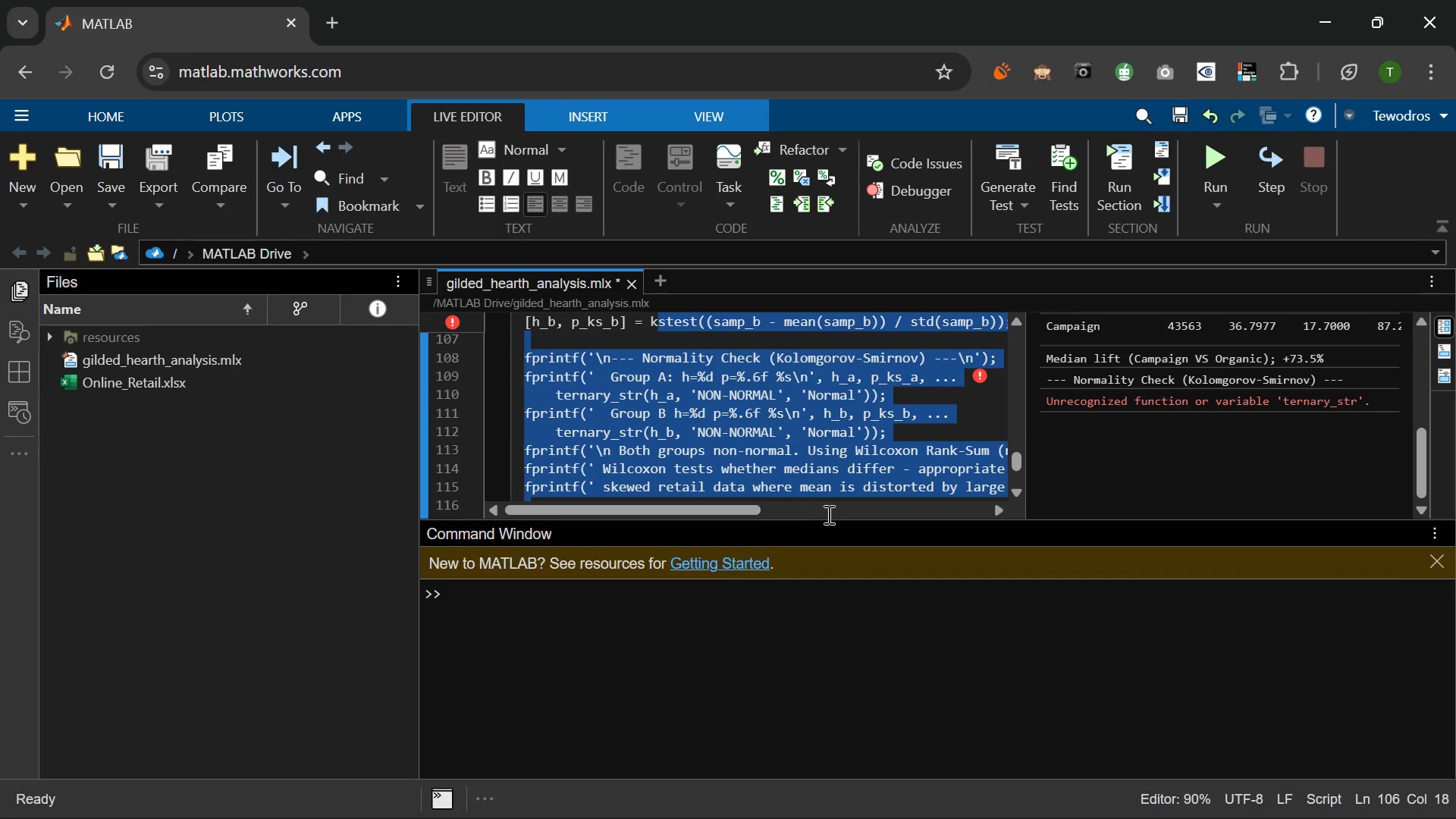 
left_click([790, 447])
 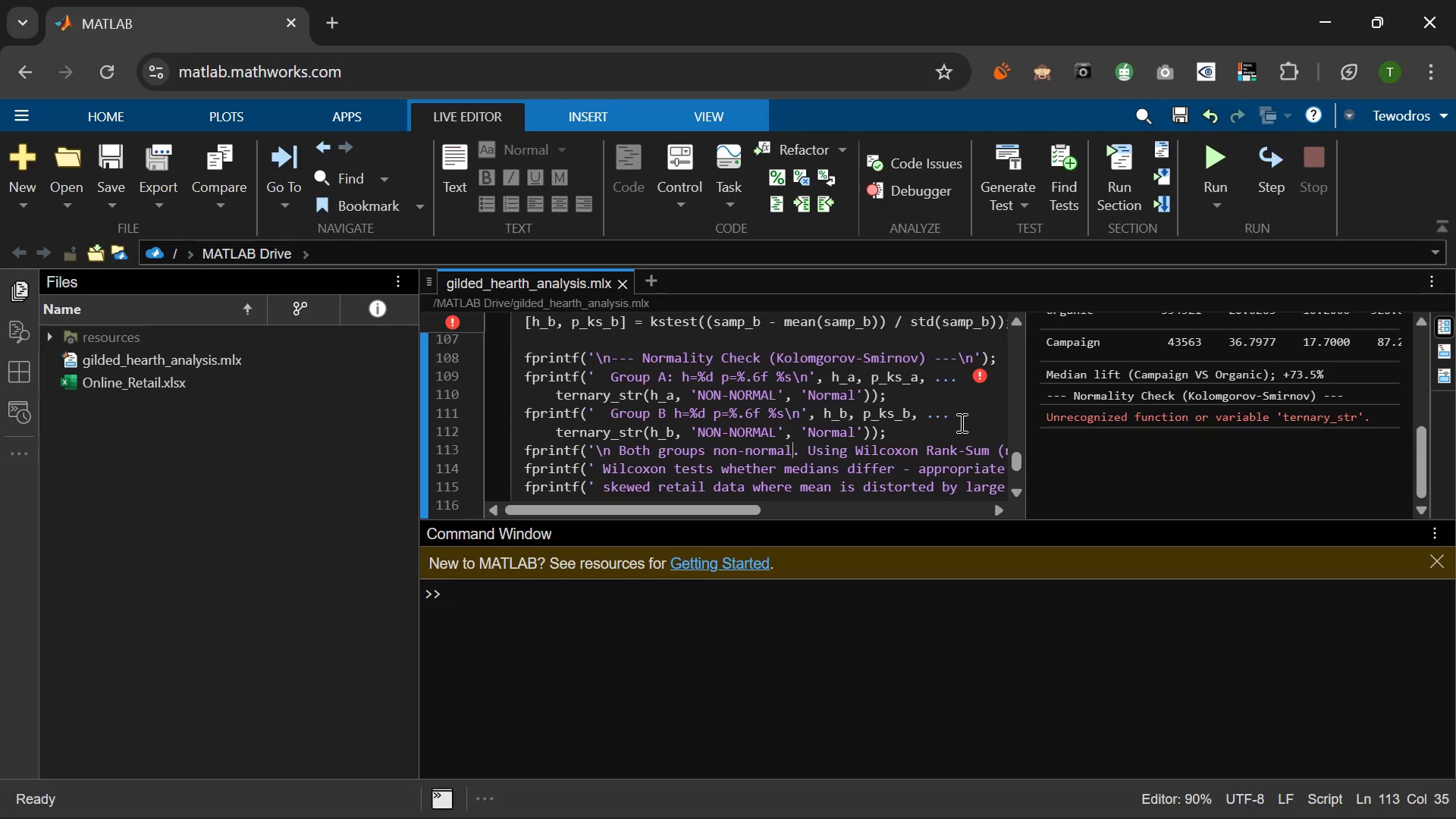 
wait(40.55)
 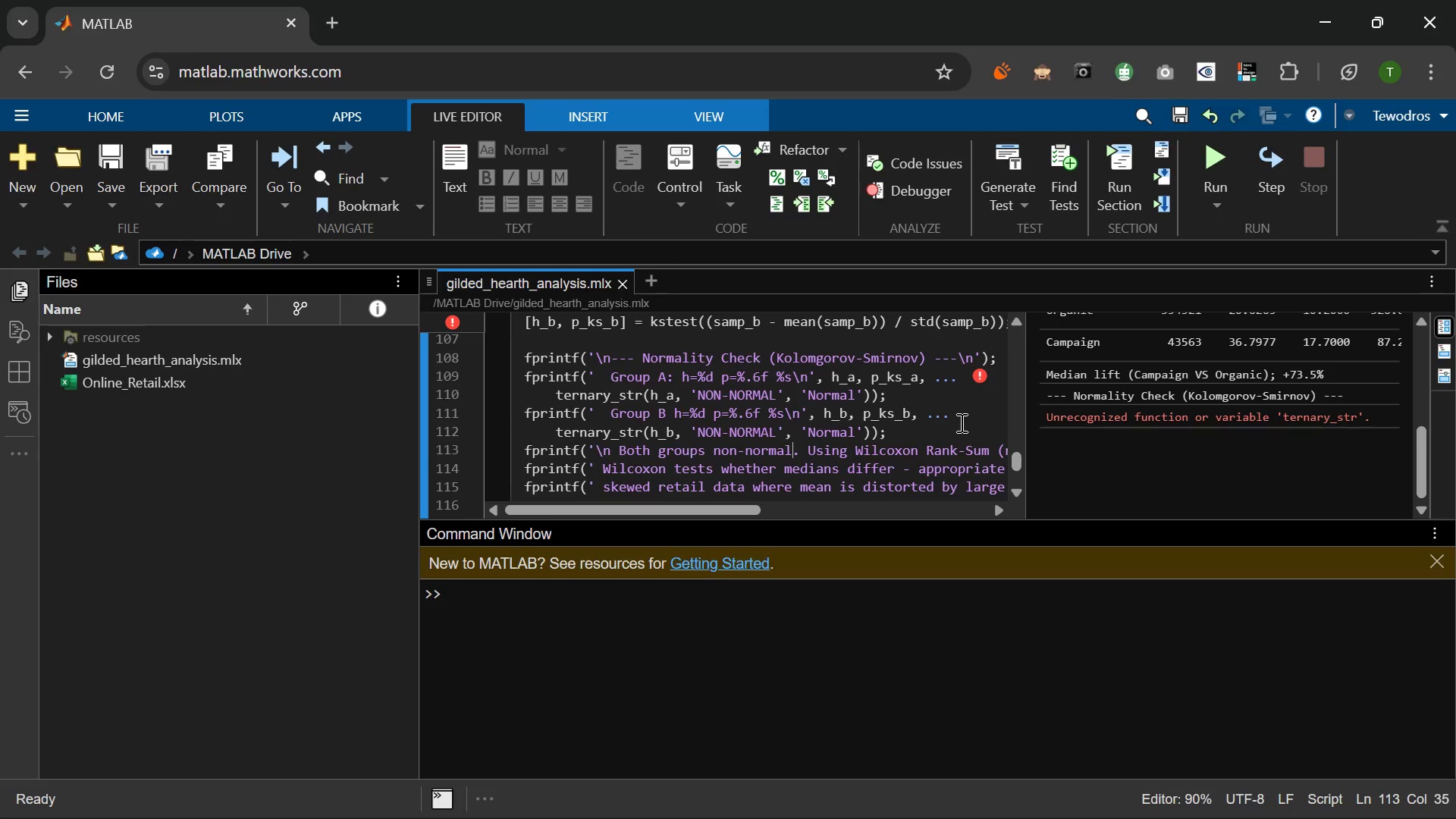 
left_click([960, 422])
 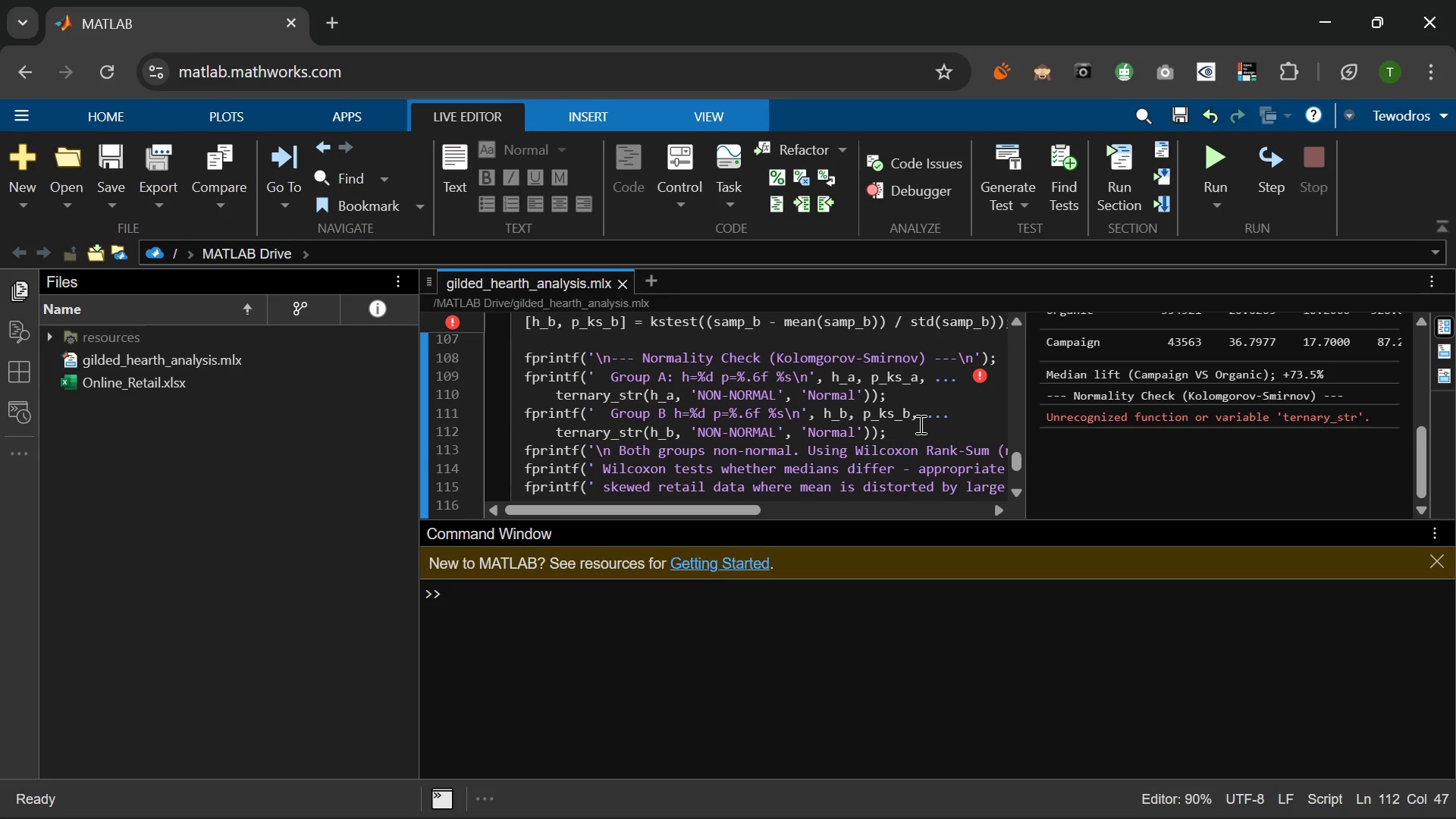 
wait(62.84)
 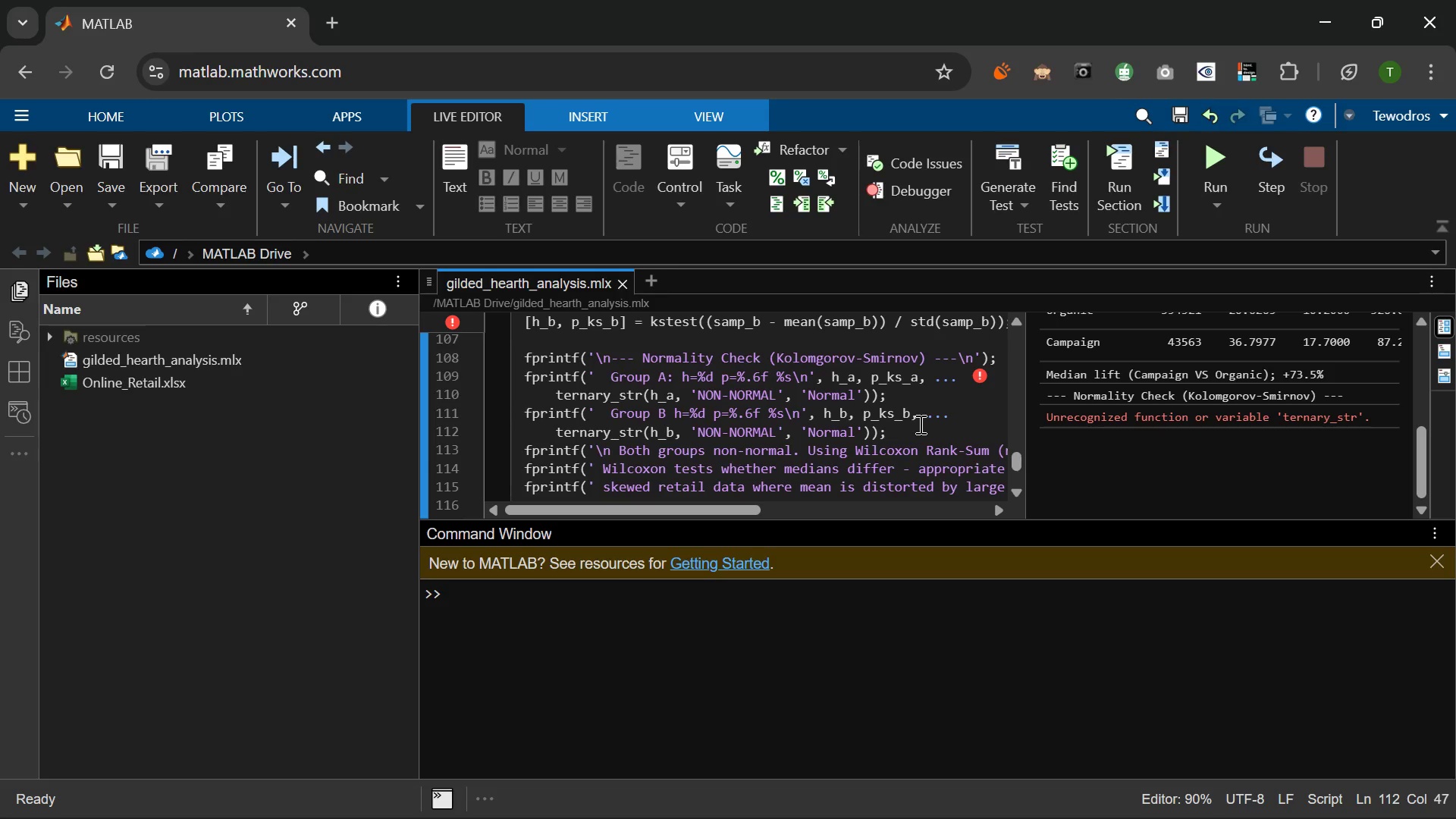 
left_click([678, 419])
 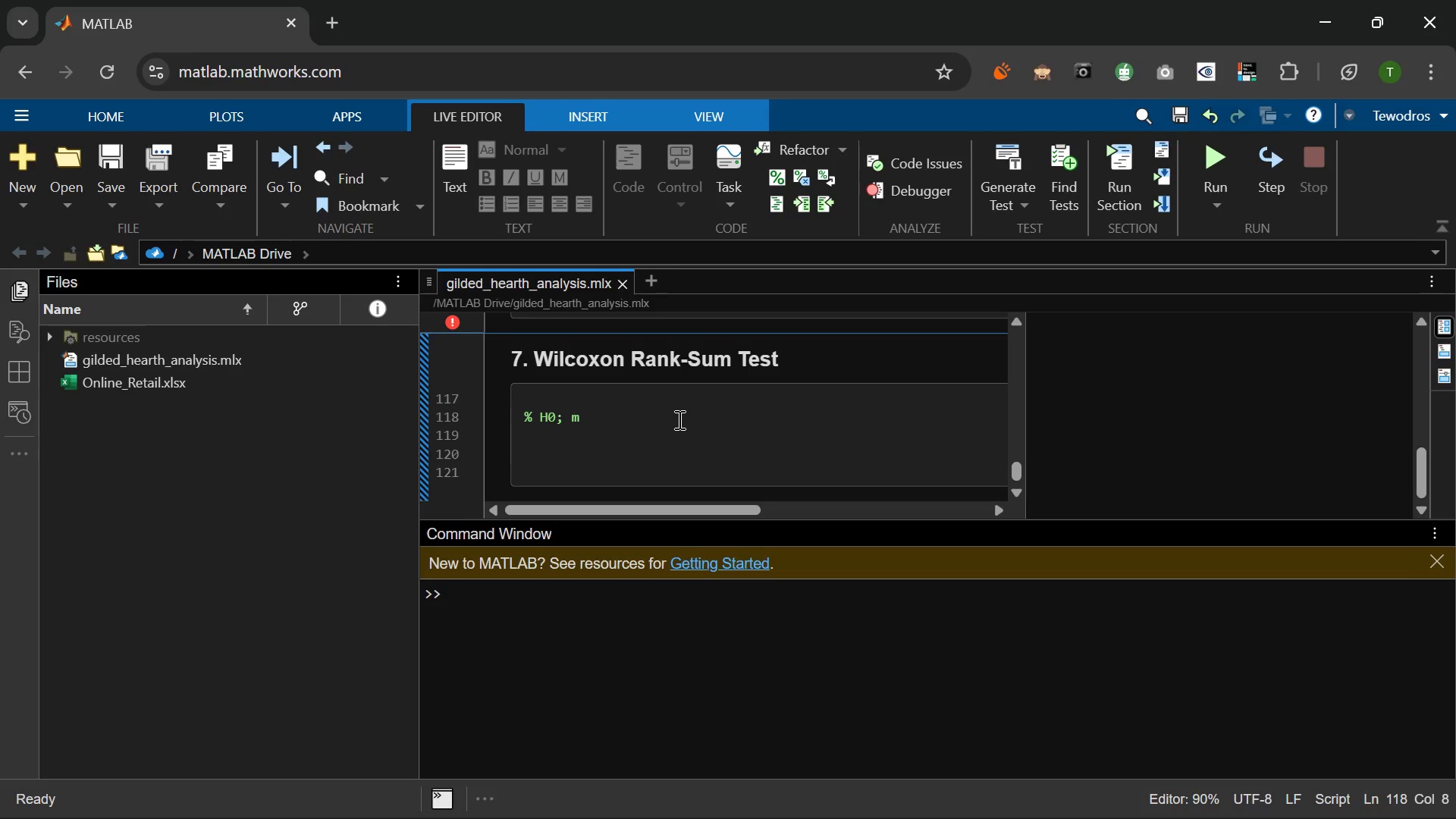 
wait(14.11)
 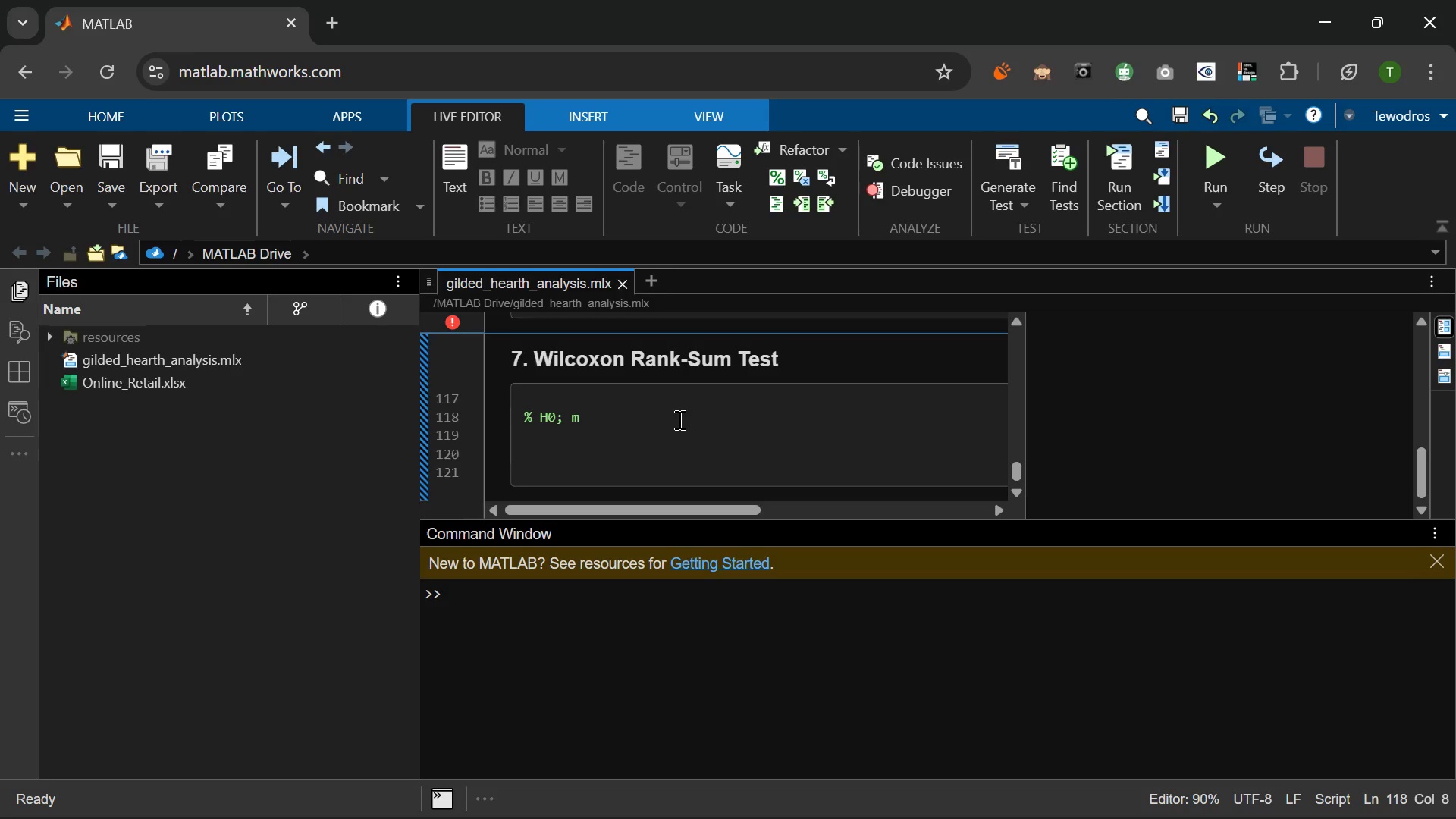 
type(edian)
 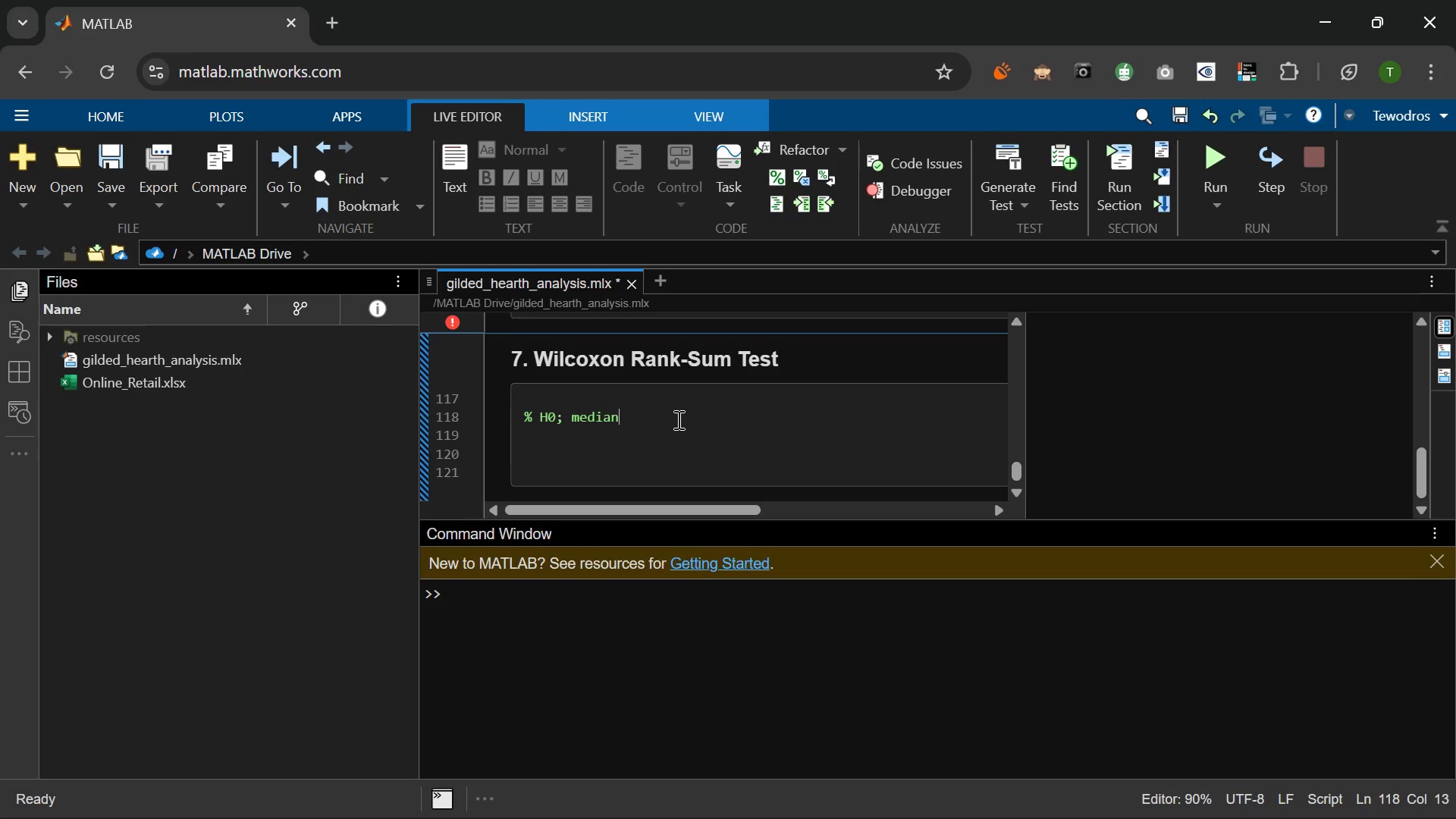 
type((Group A )
key(Backspace)
 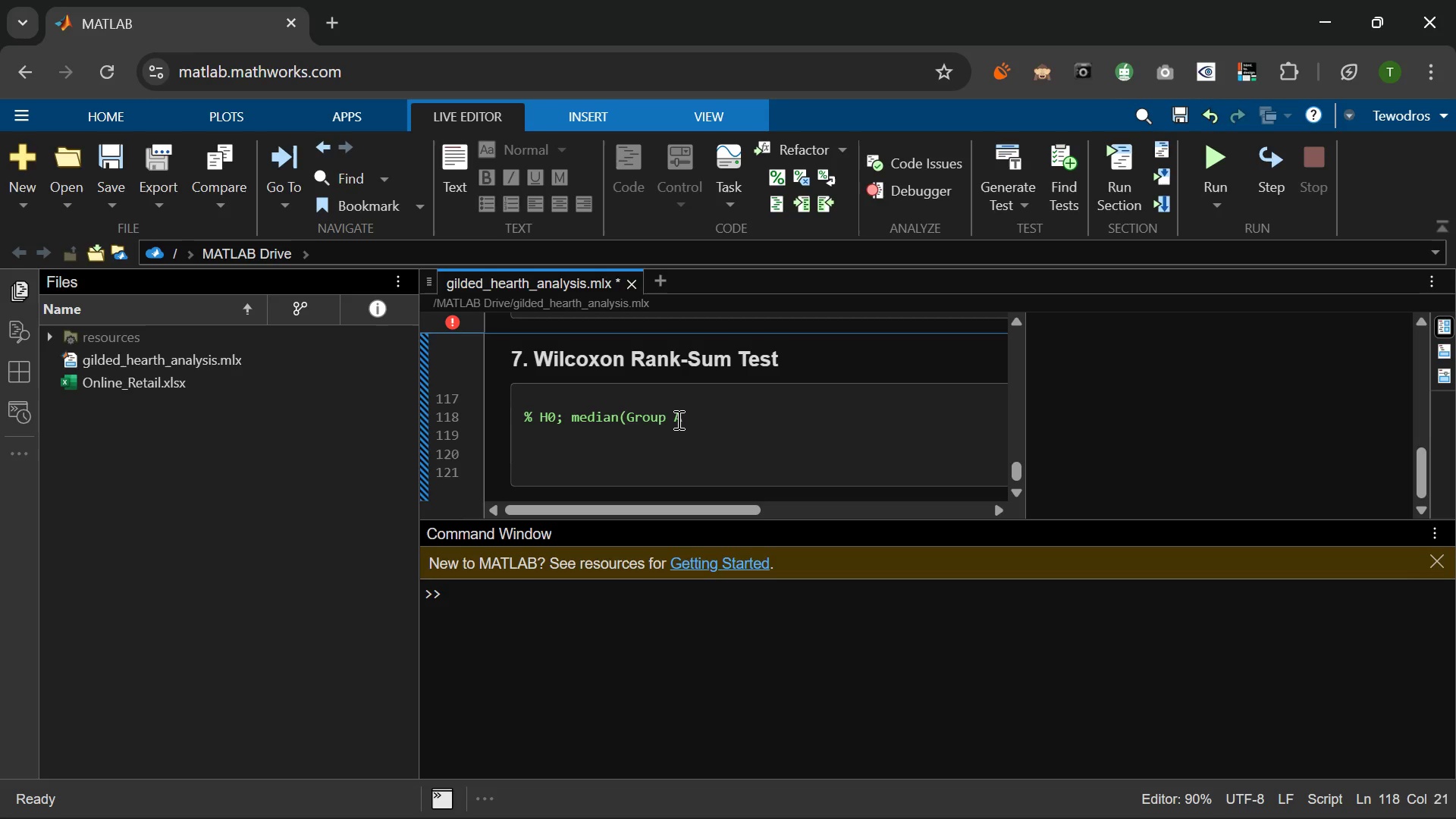 
left_click([677, 419])
 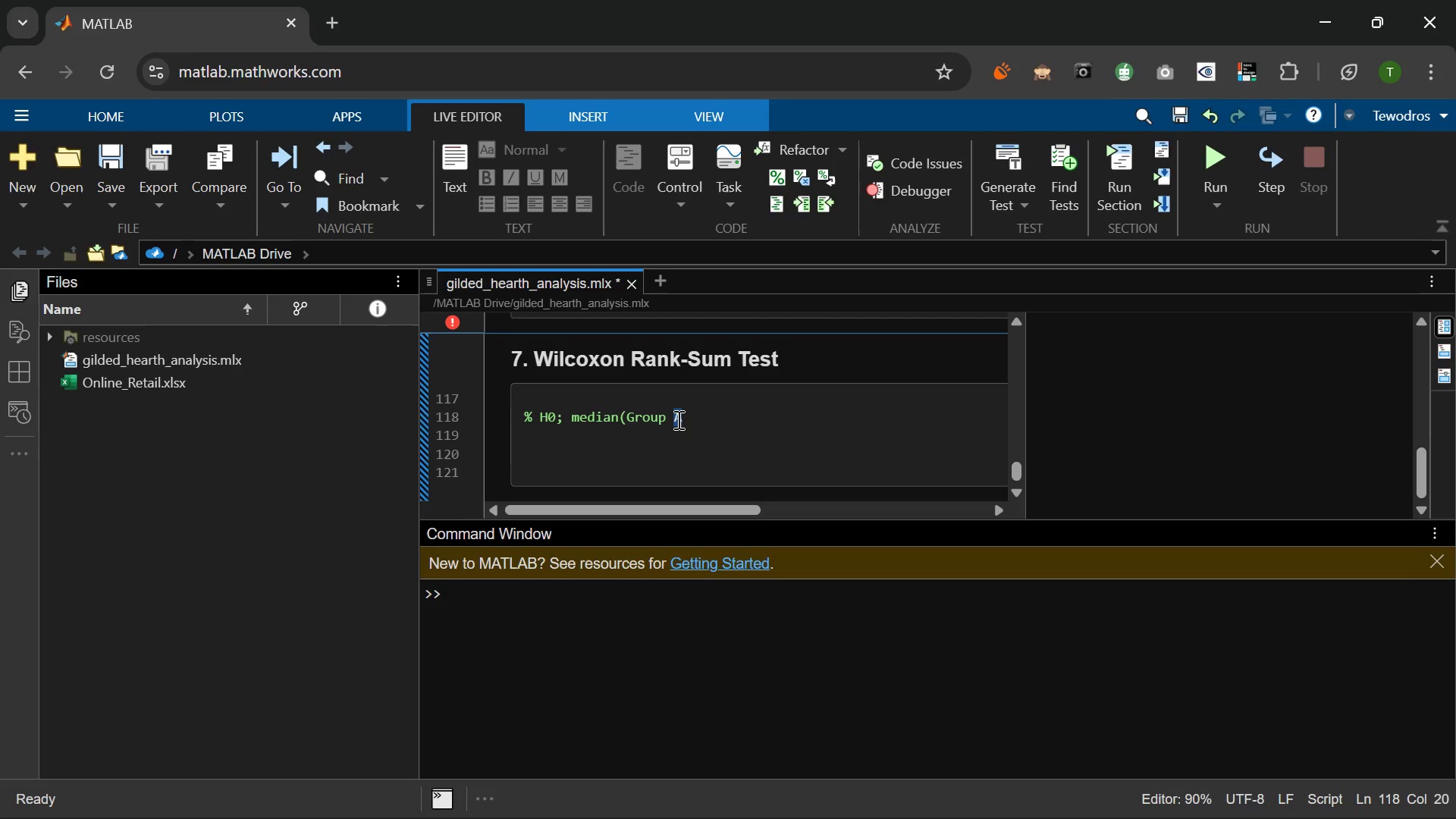 
key(Shift+0)
 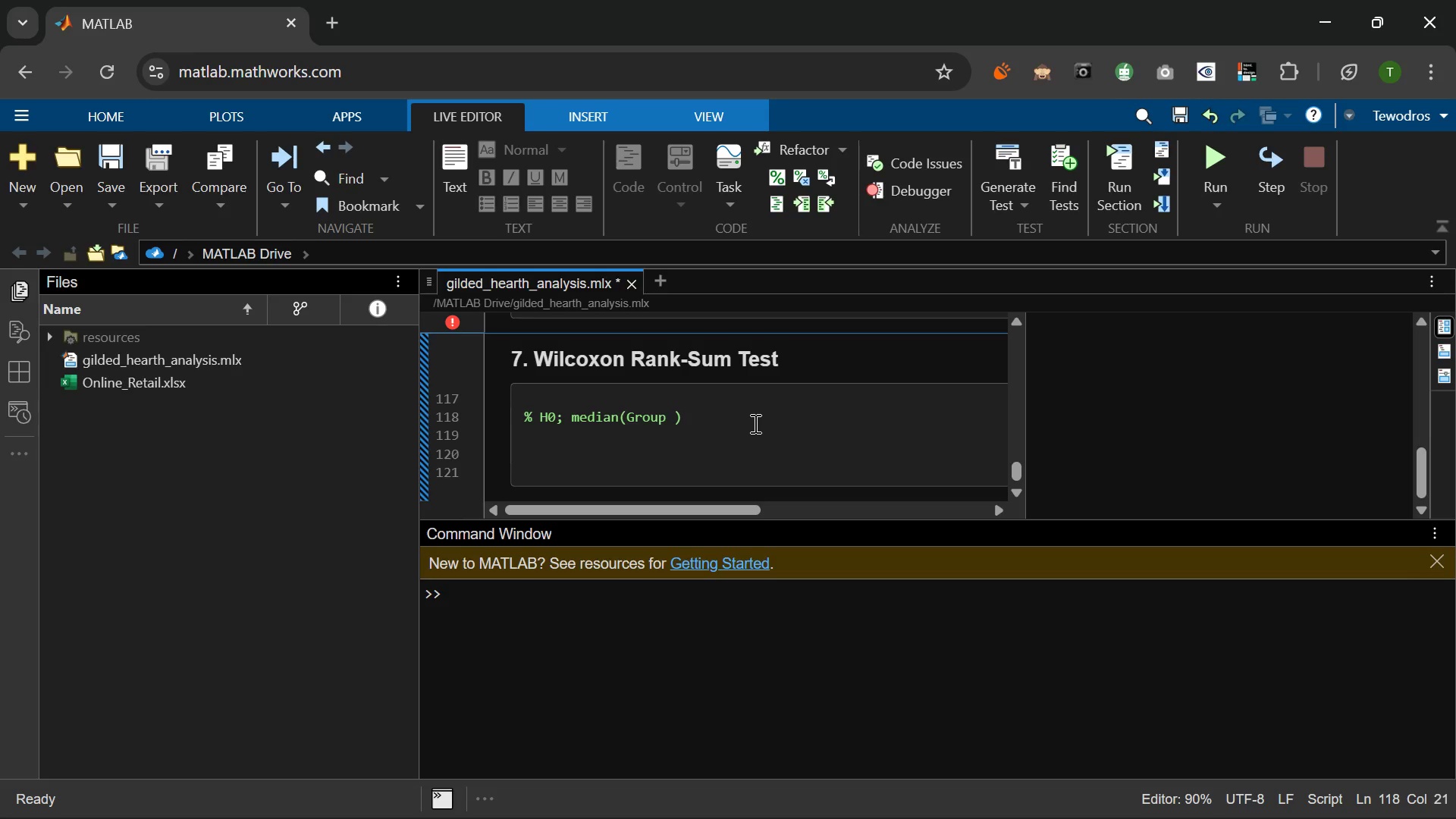 
key(Backspace)
 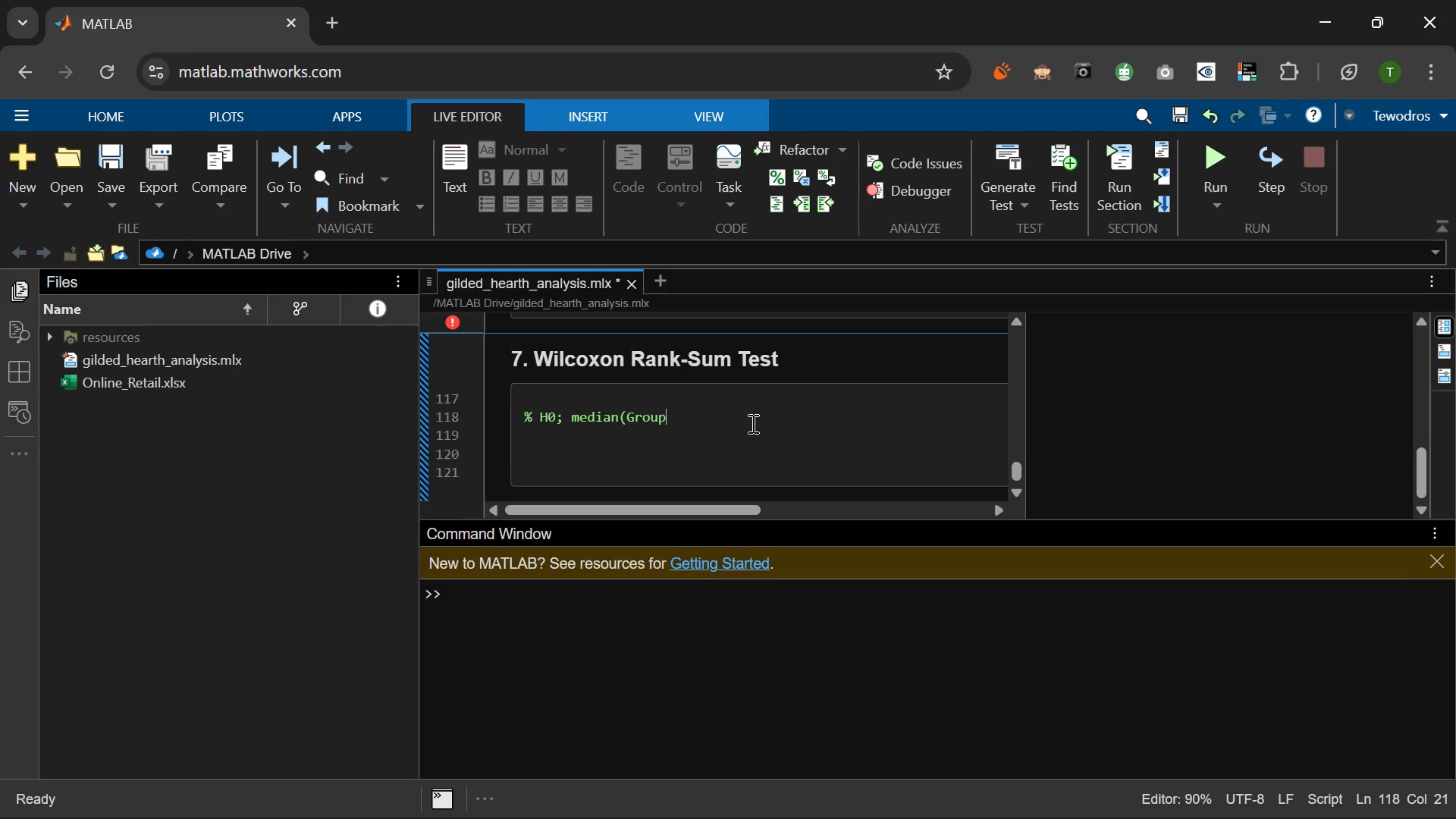 
key(Backspace)
 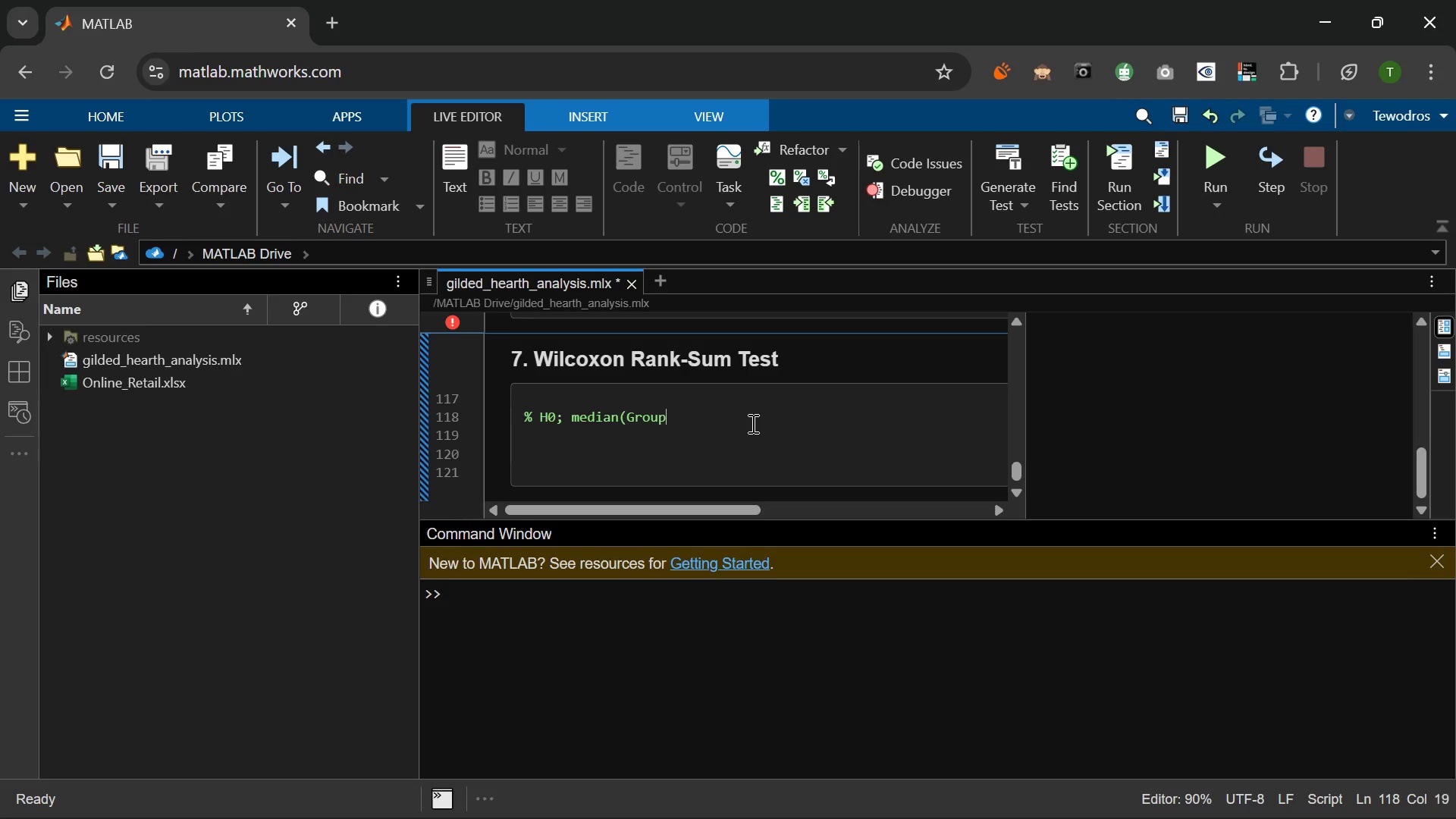 
key(Shift+0)
 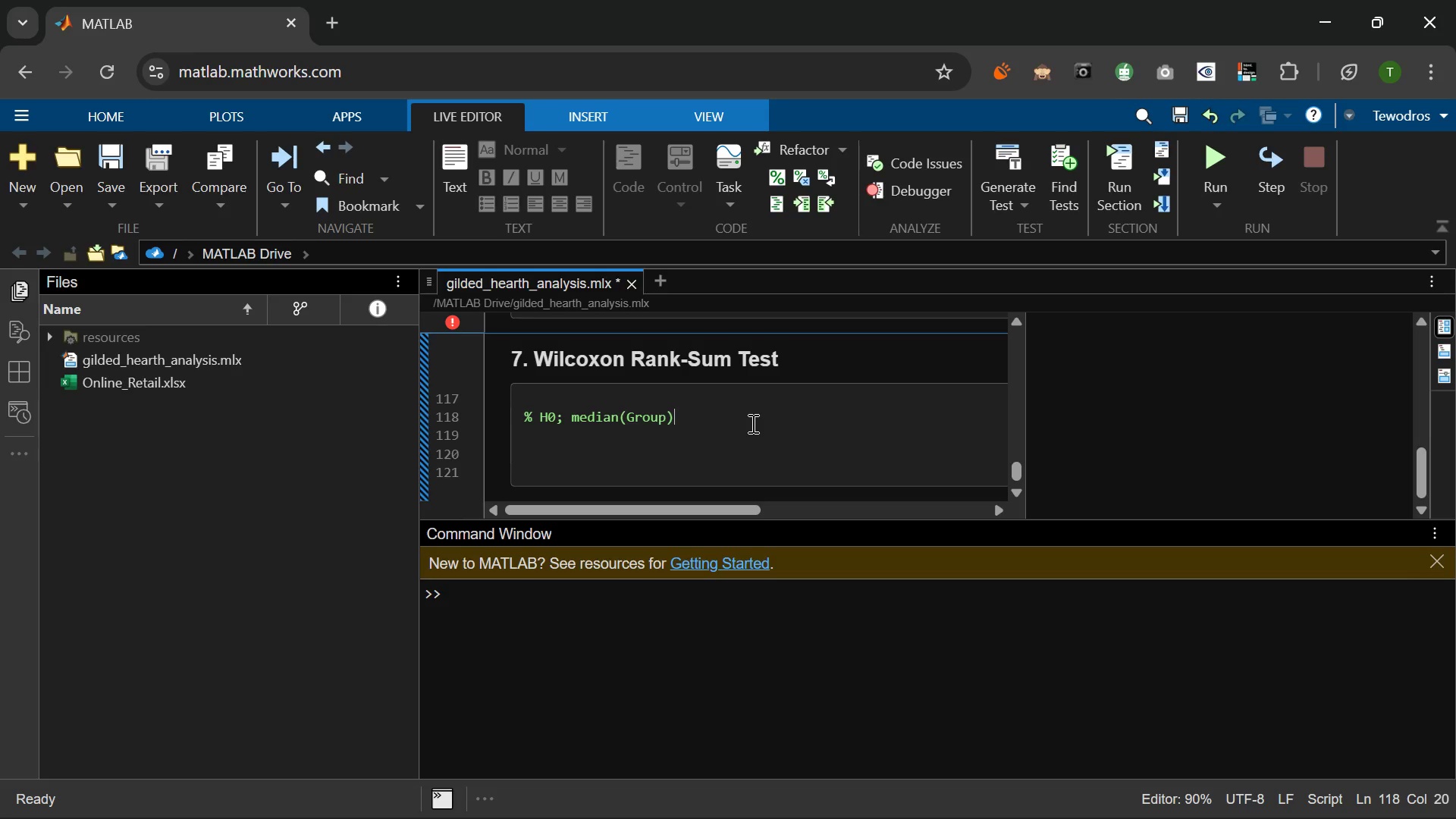 
key(ArrowLeft)
 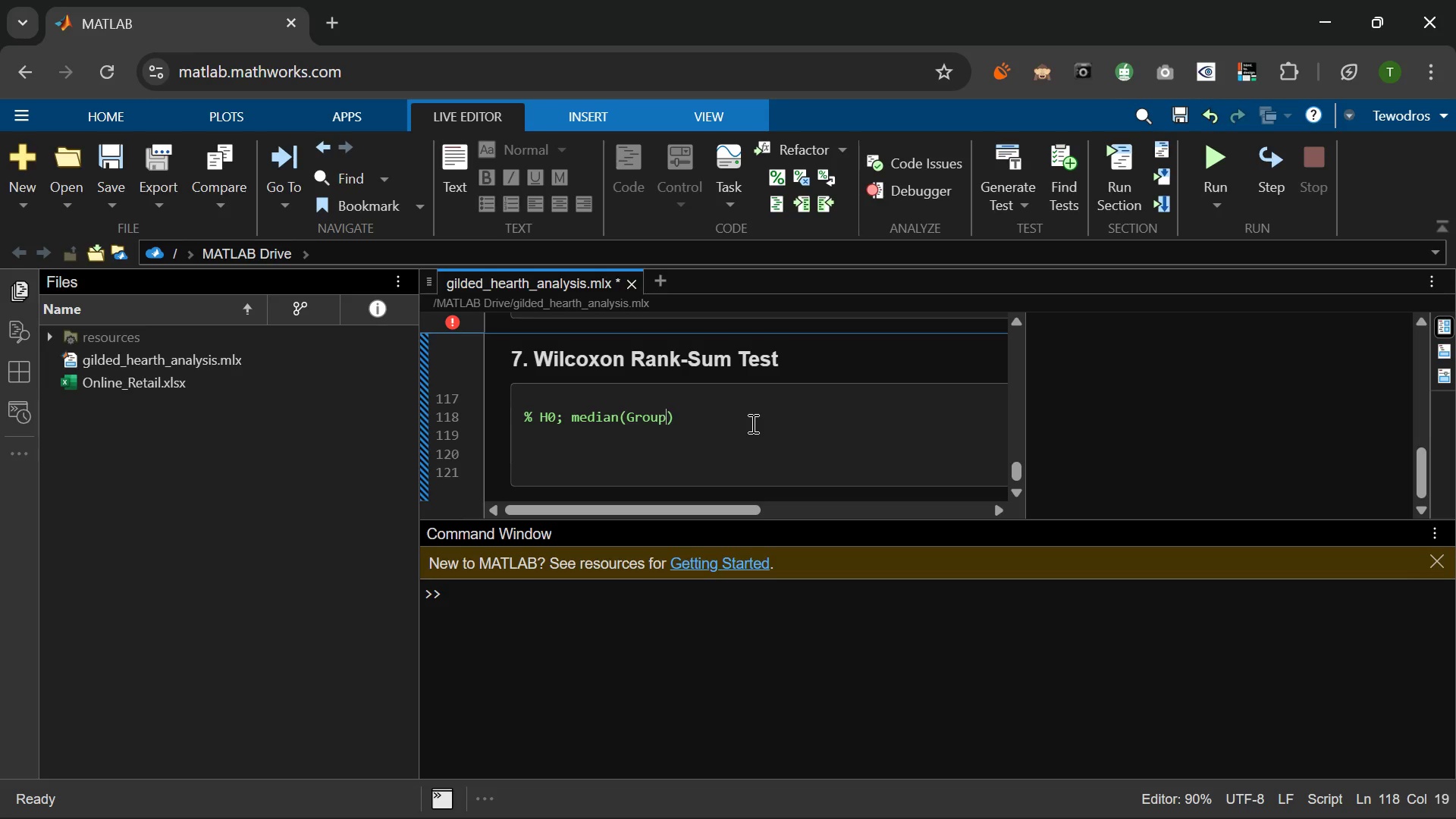 
key(Space)
 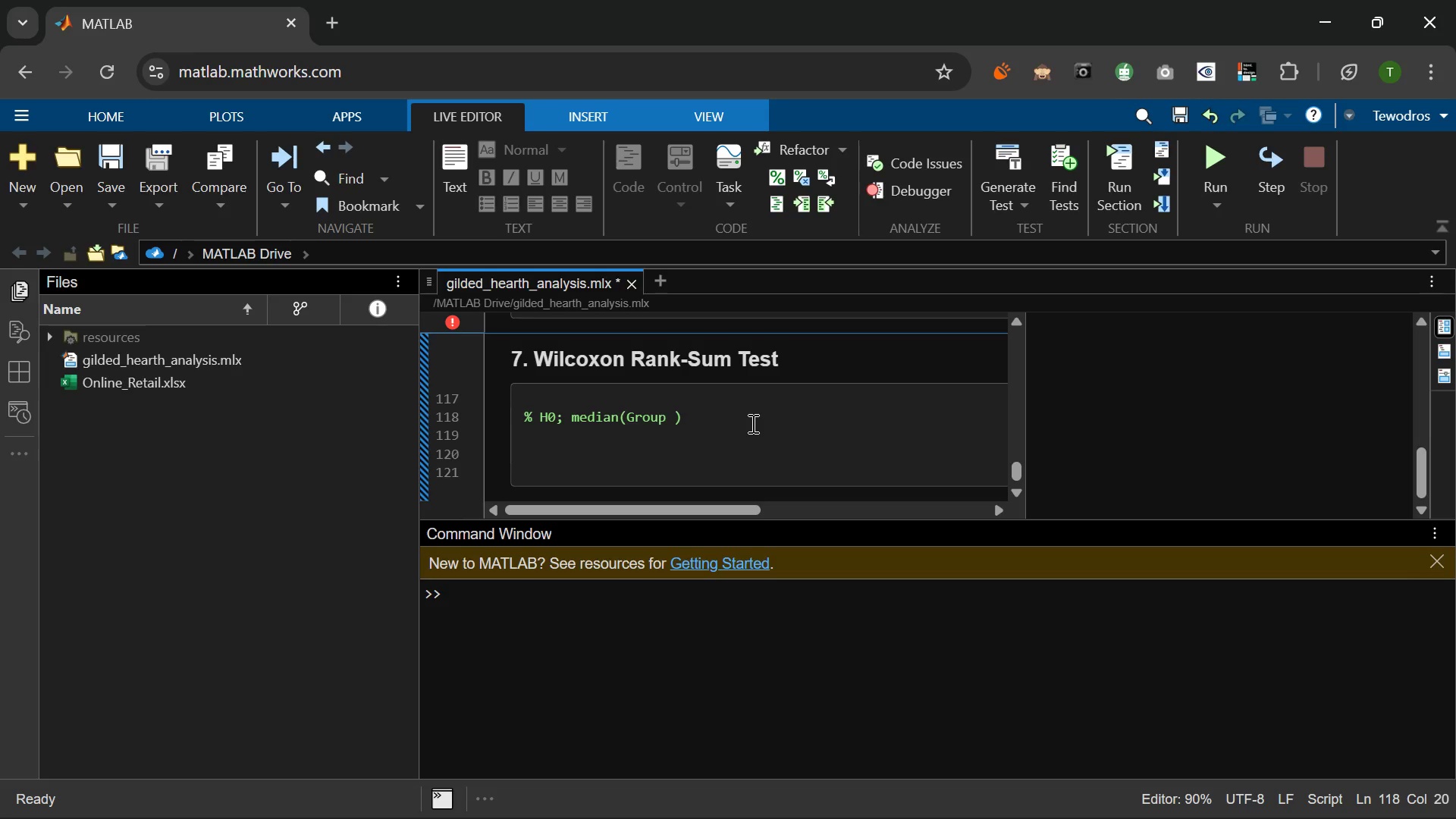 
key(Shift+A)
 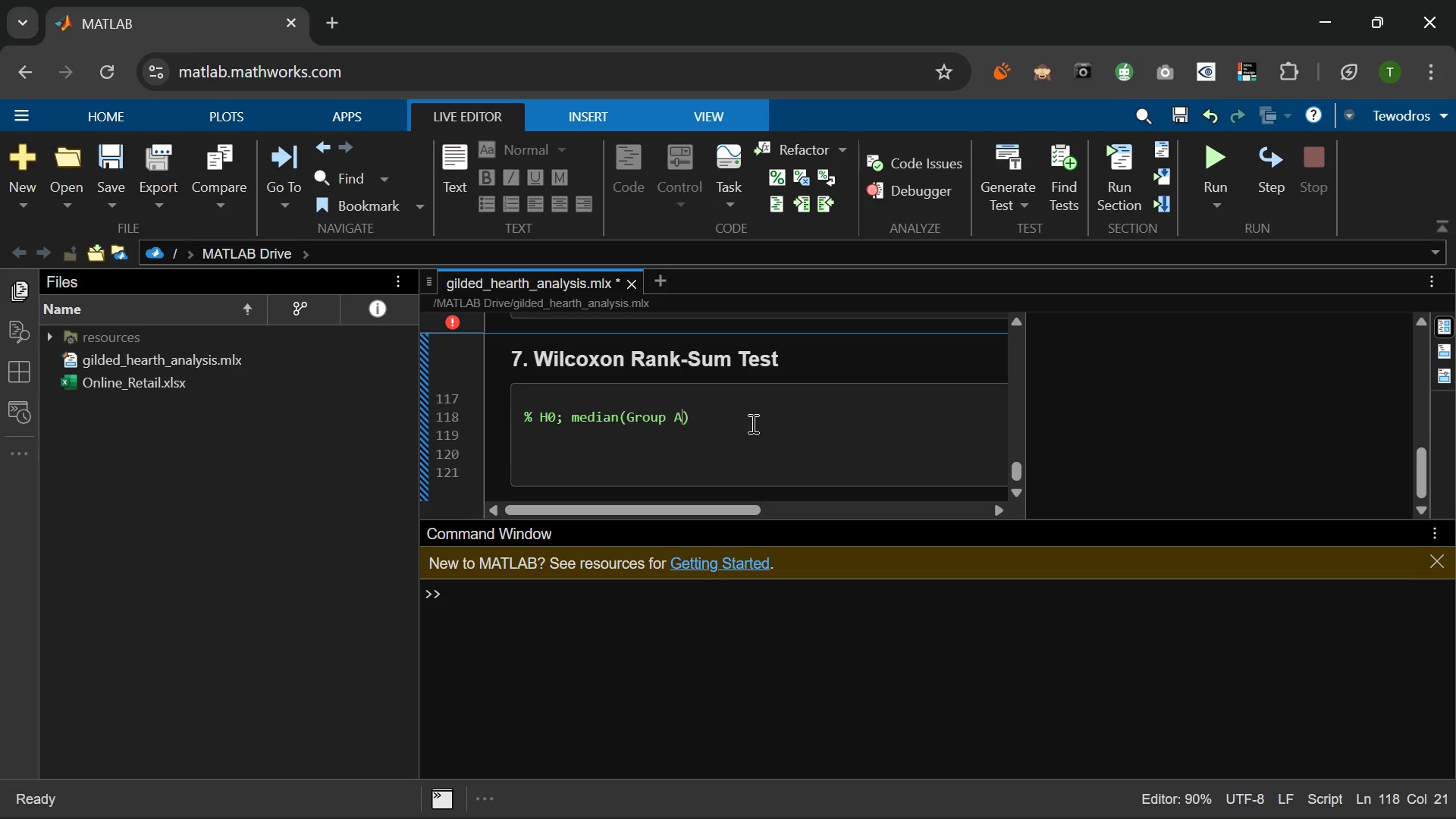 
key(ArrowRight)
 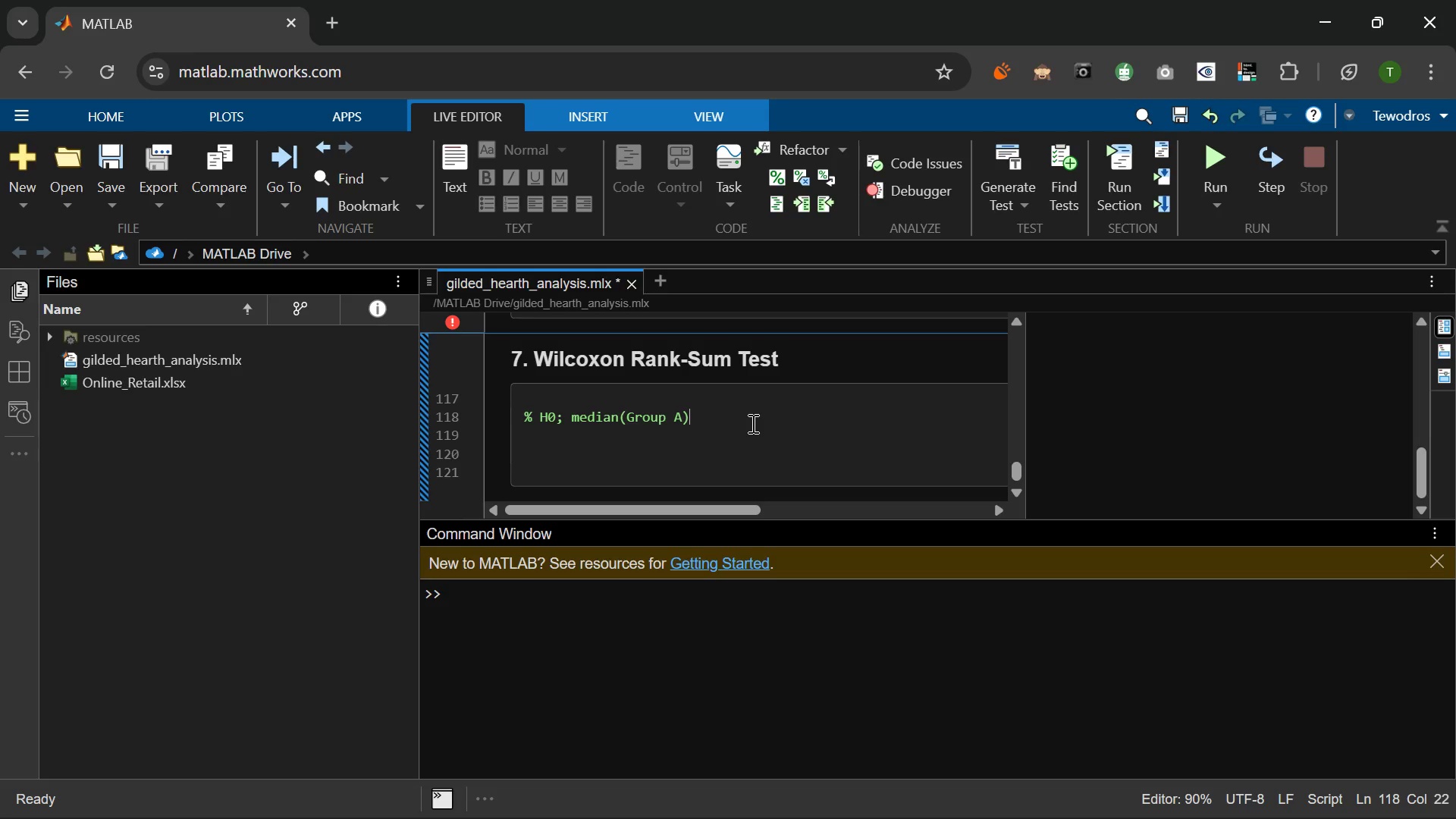 
type( == median(Grup)
 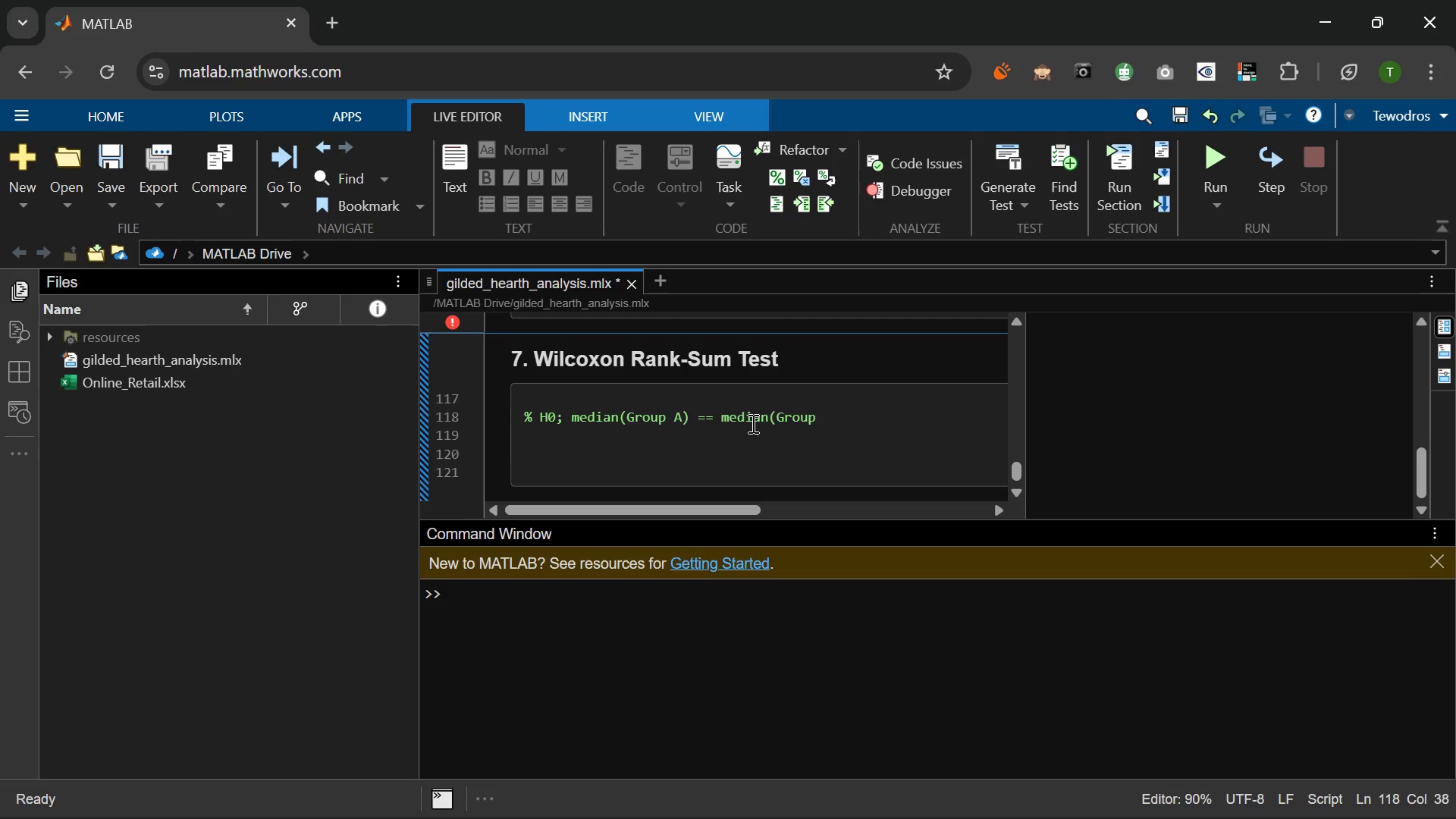 
 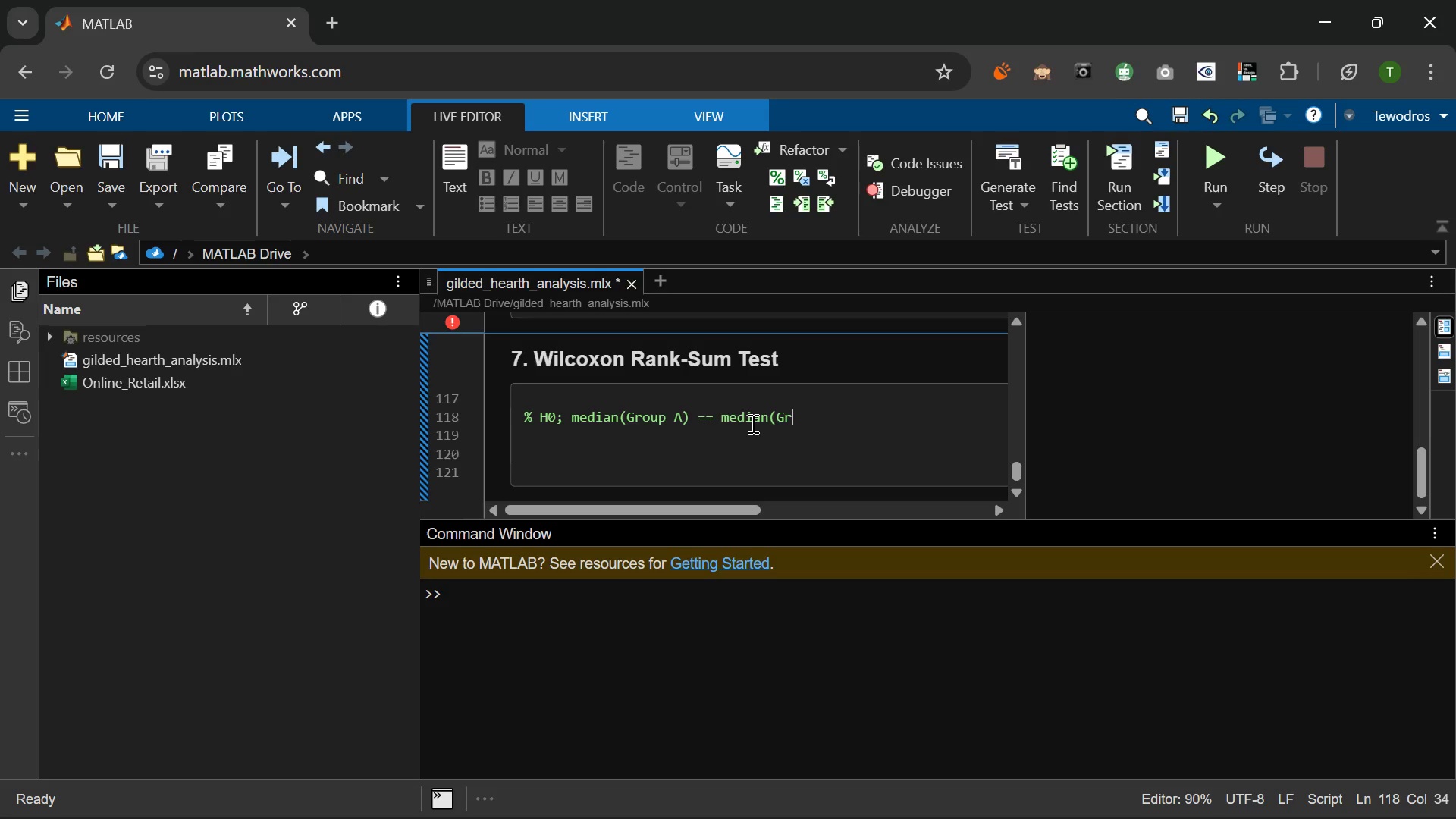 
hold_key(key=O, duration=0.31)
 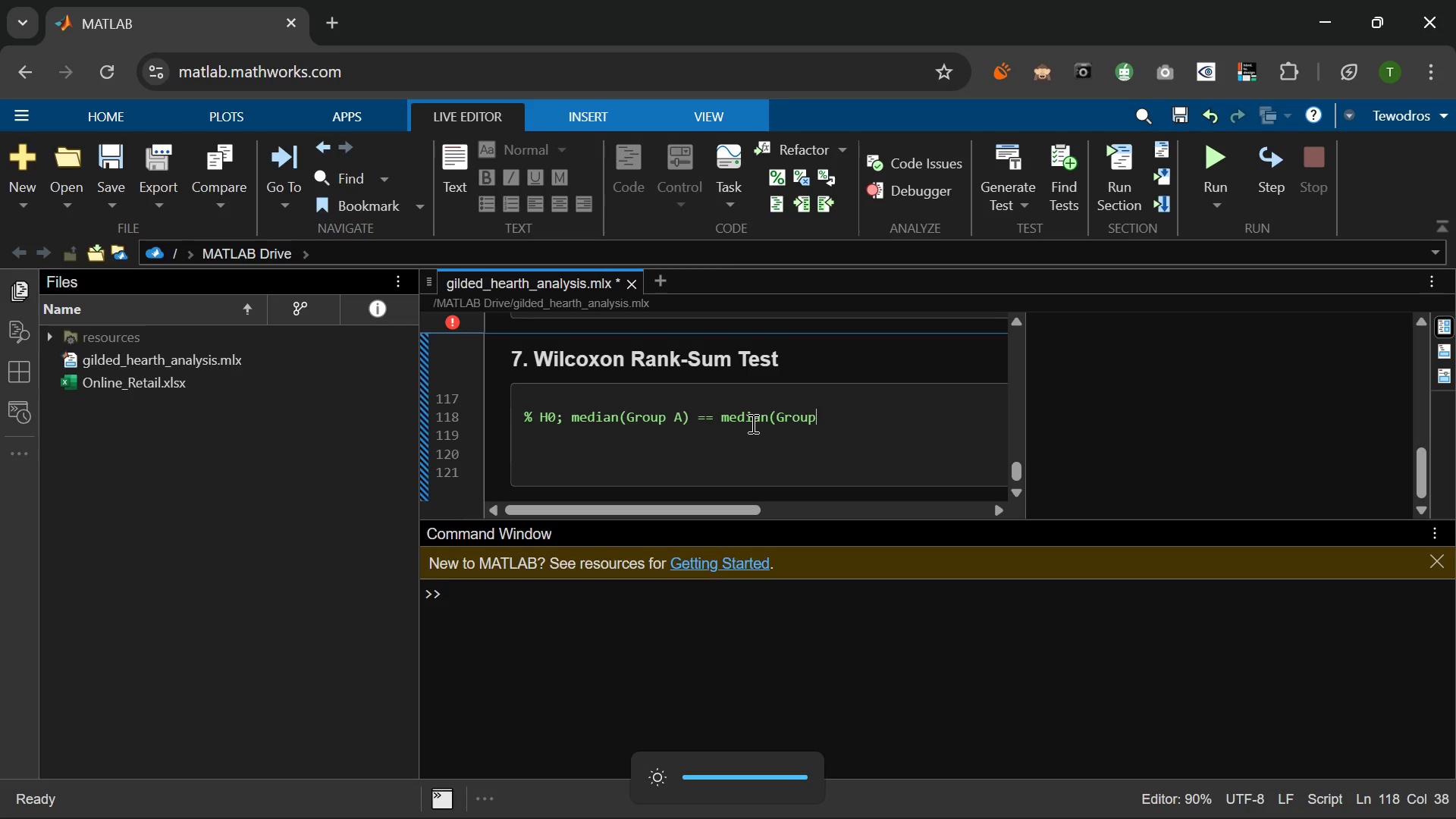 
wait(5.02)
 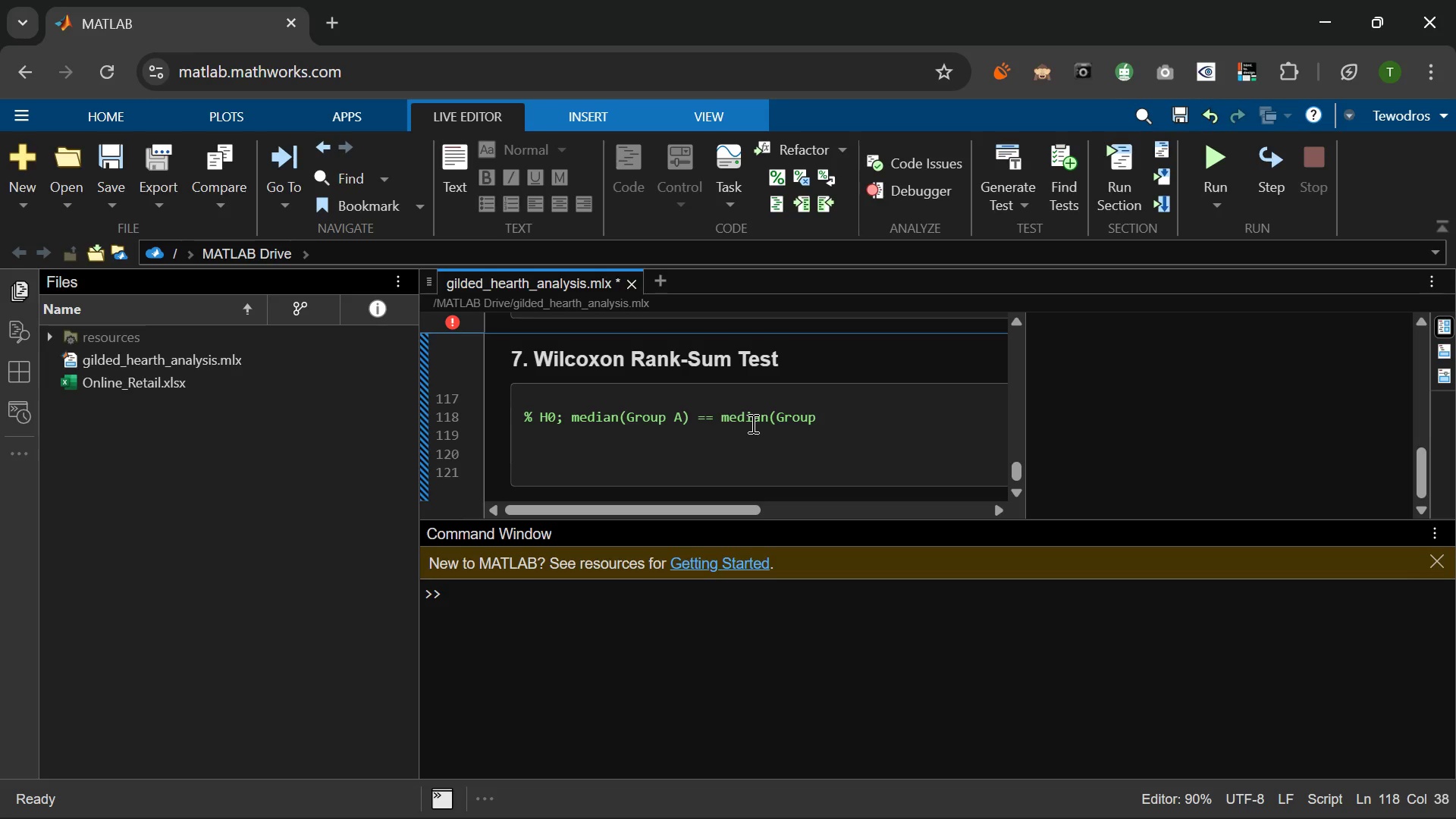 
key(Space)
 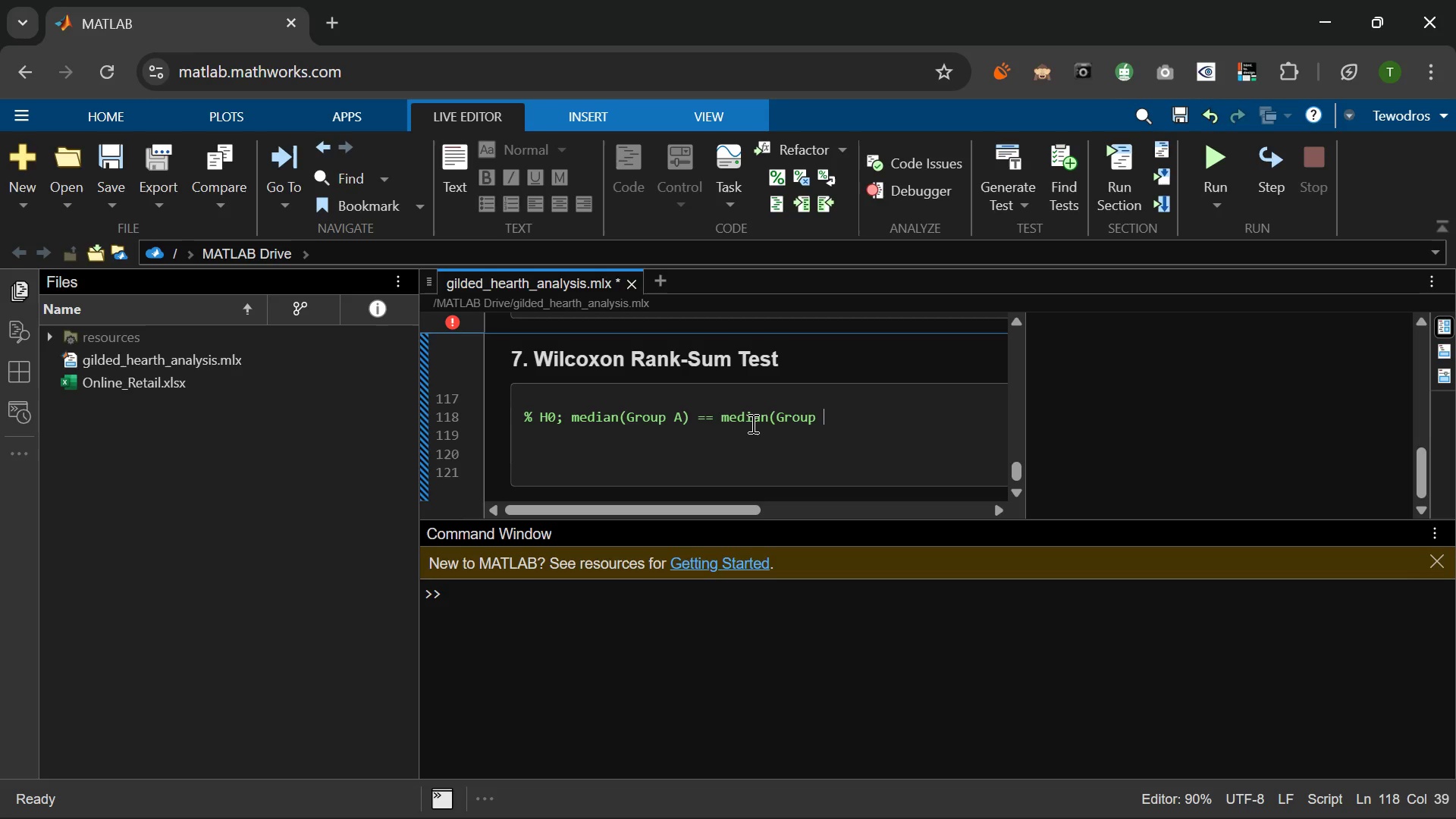 
key(Shift+B)
 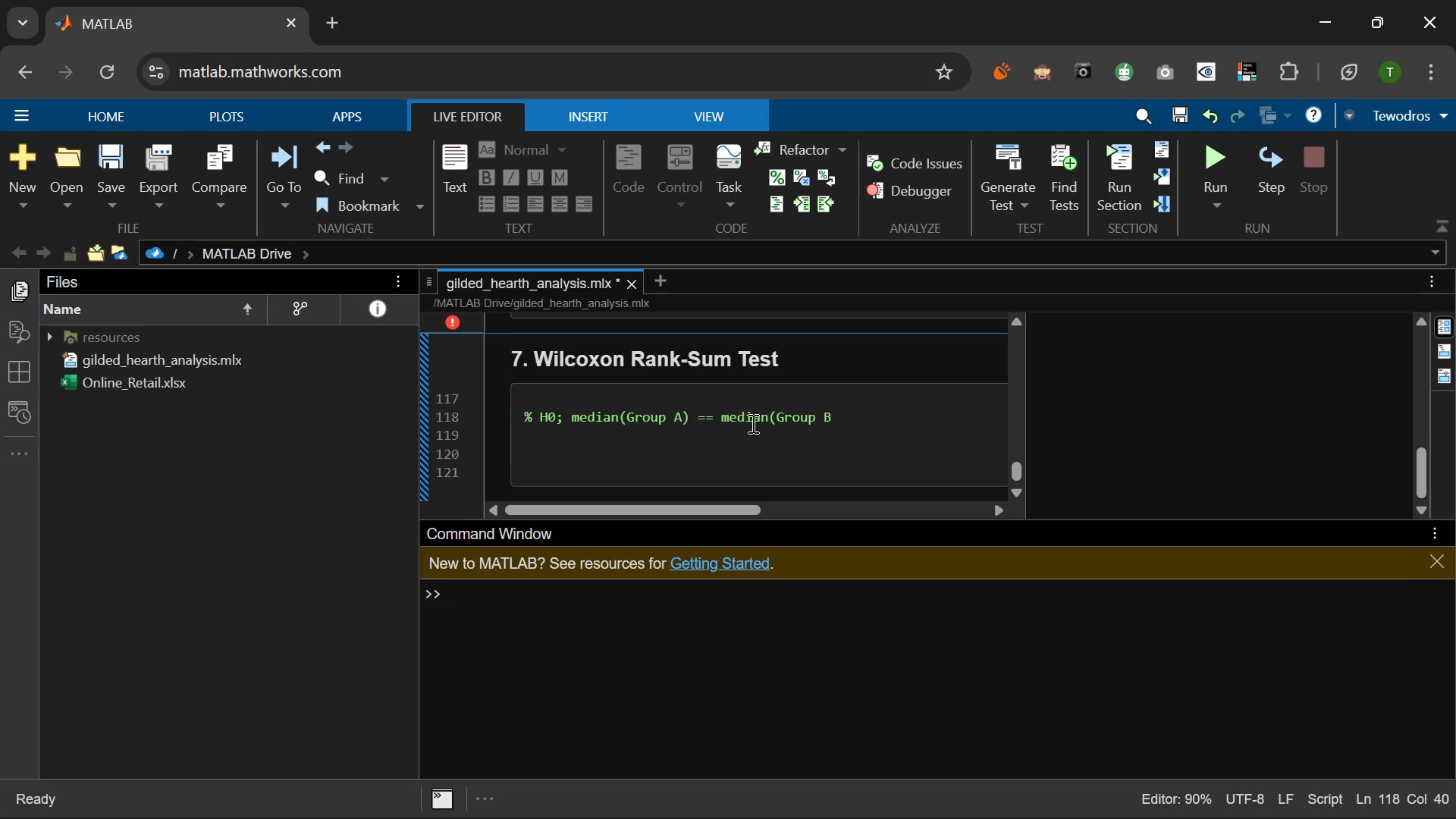 
key(Shift+0)
 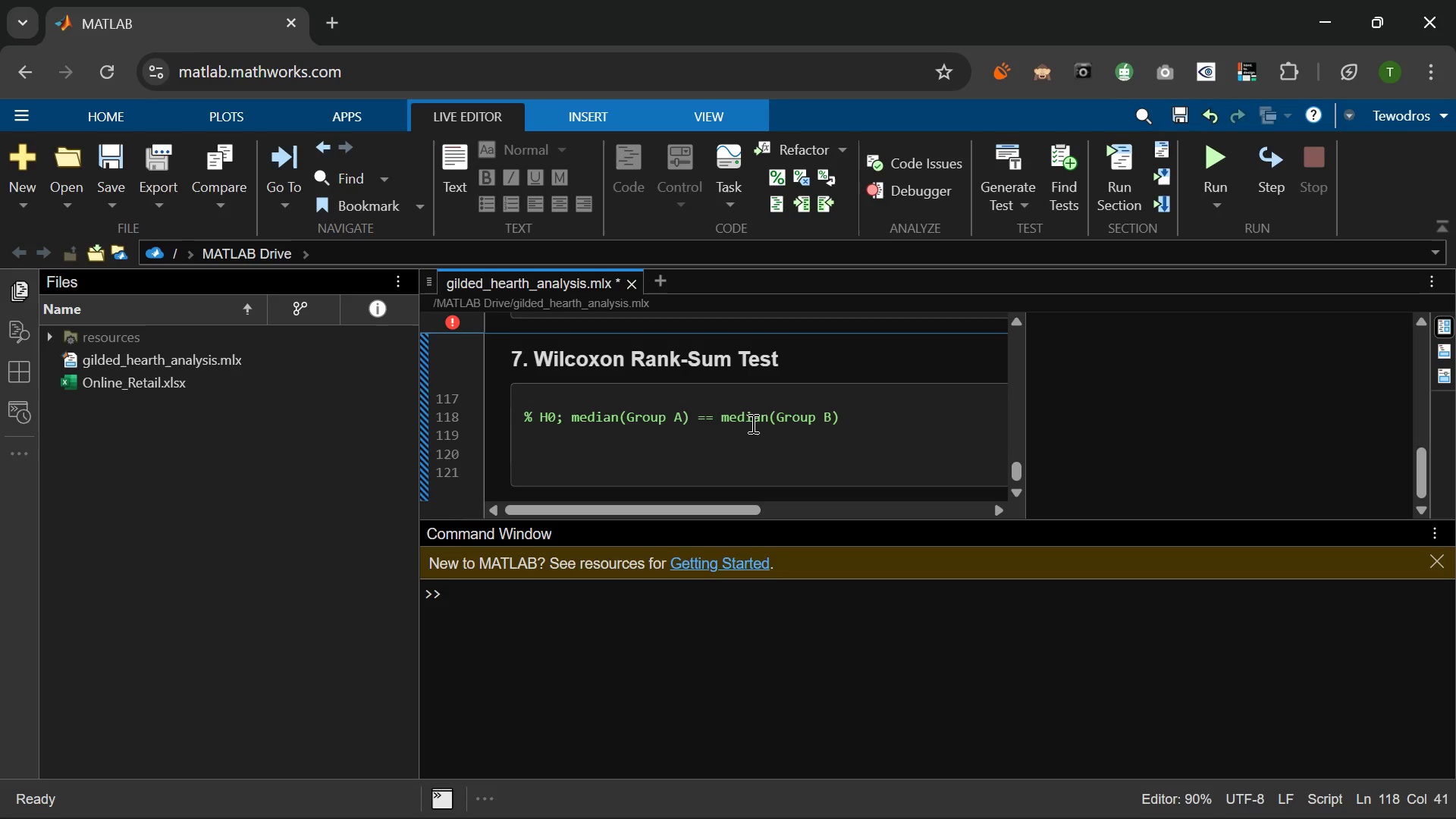 
key(Enter)
 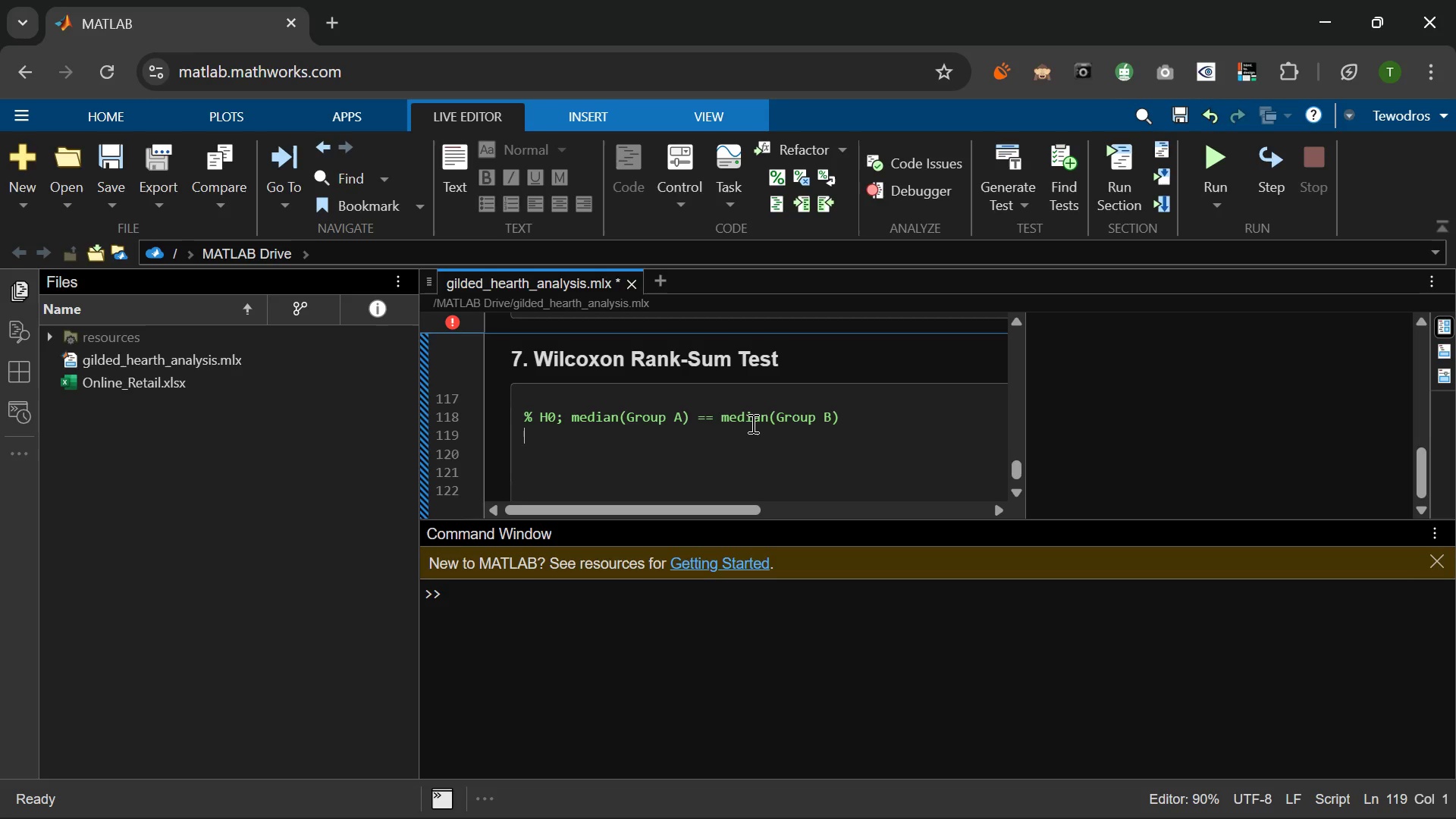 
hold_key(key=ShiftLeft, duration=0.55)
 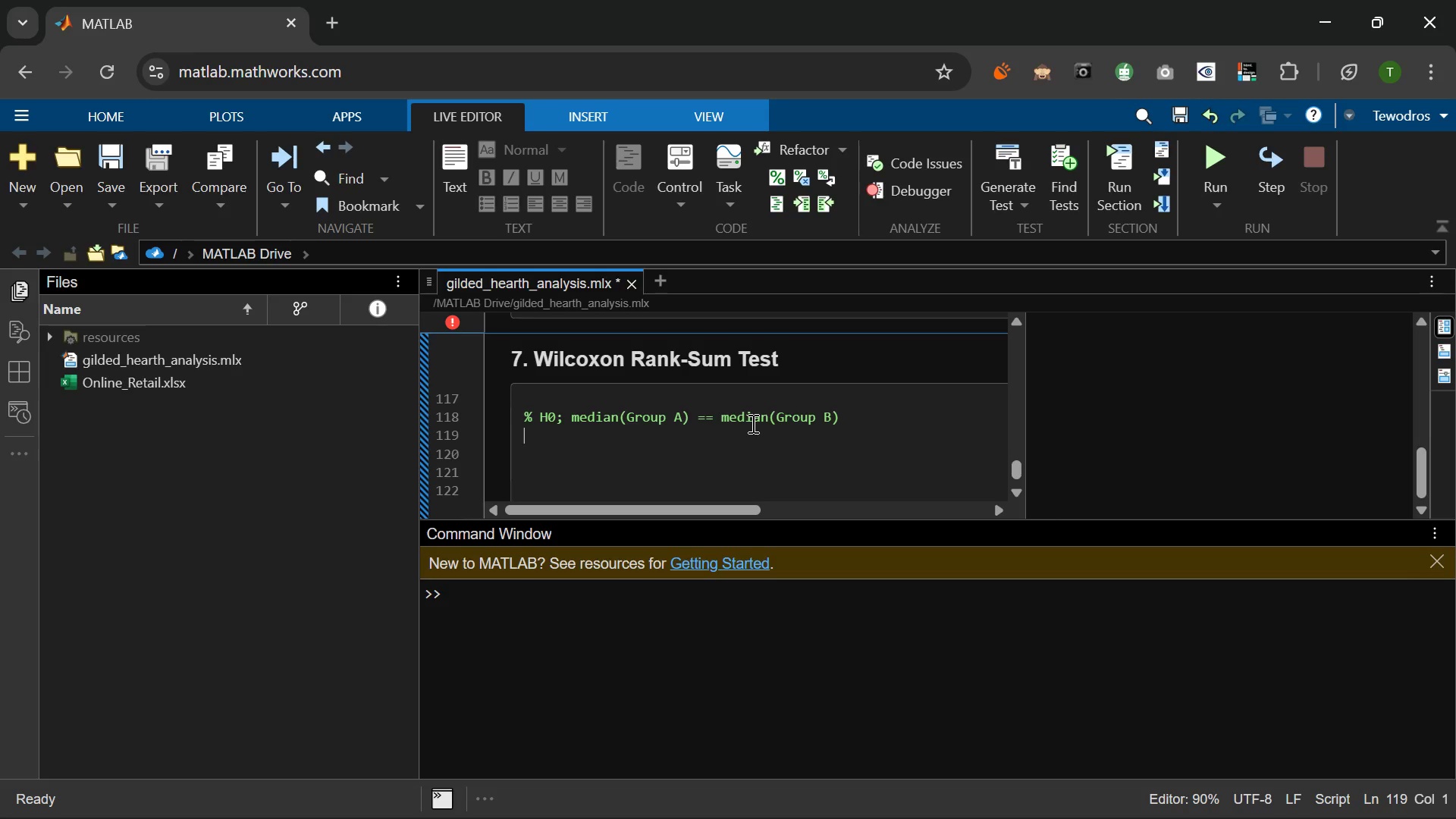 
type(% H1:)
 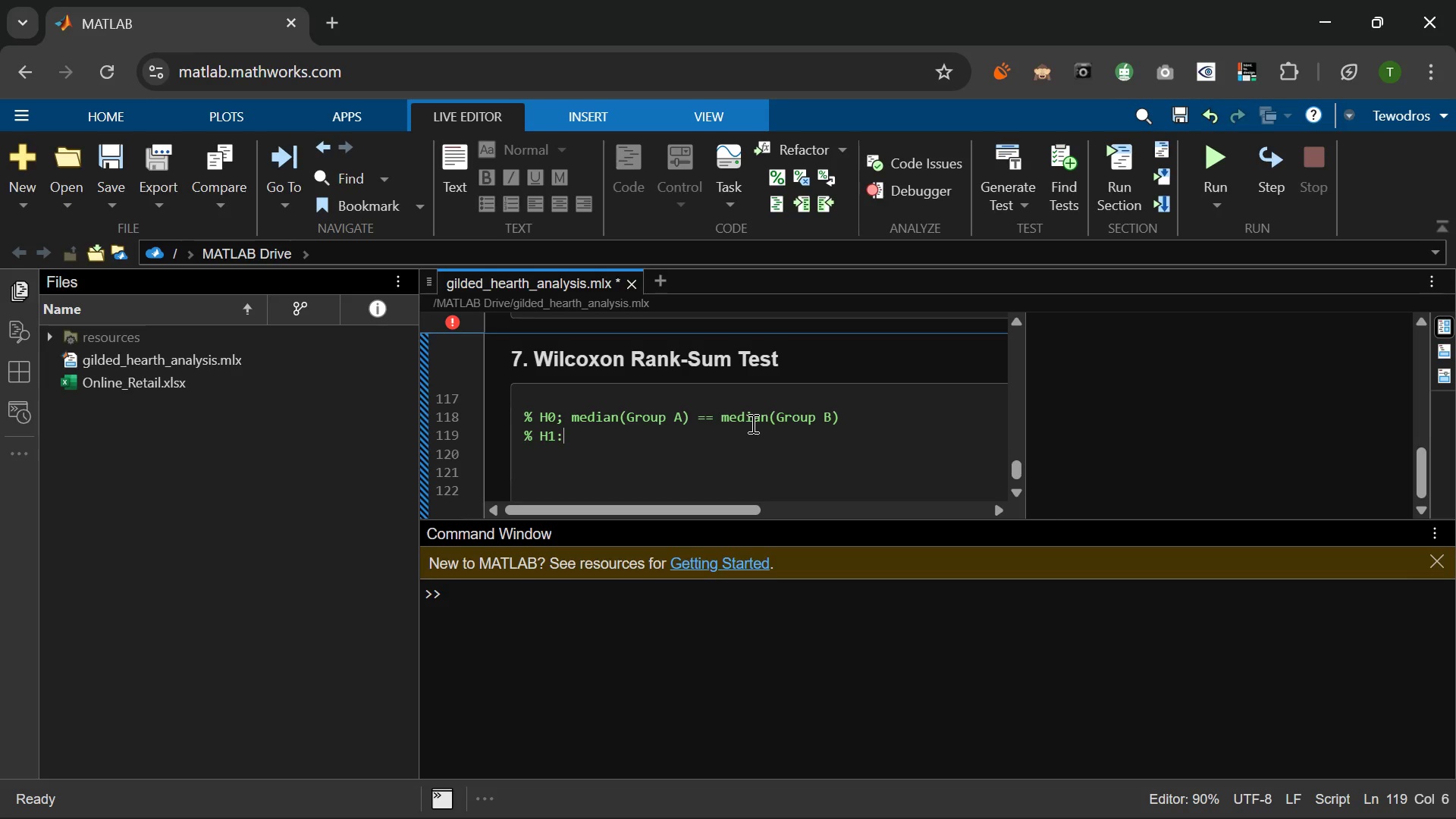 
left_click([563, 420])
 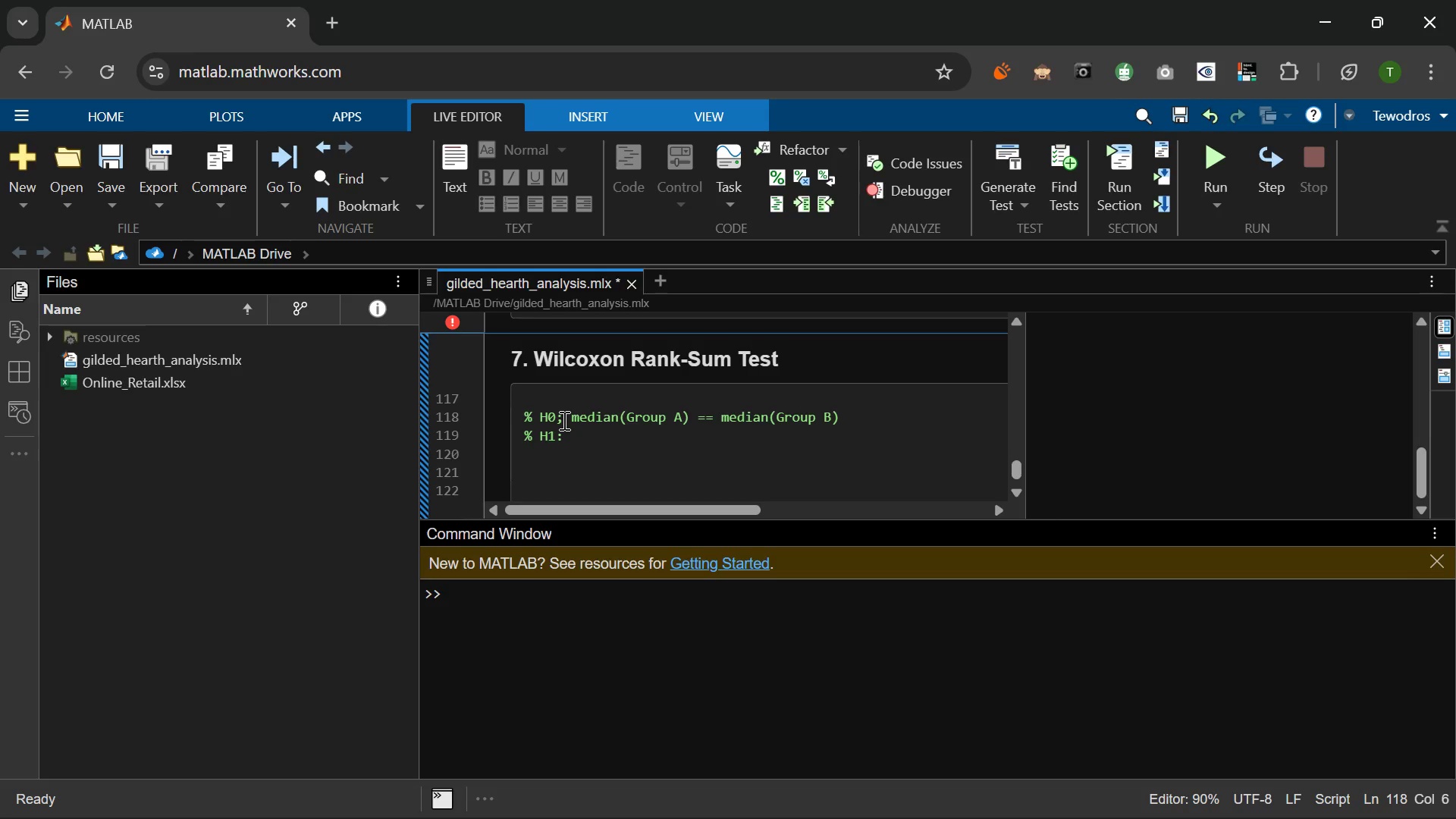 
key(Backspace)
 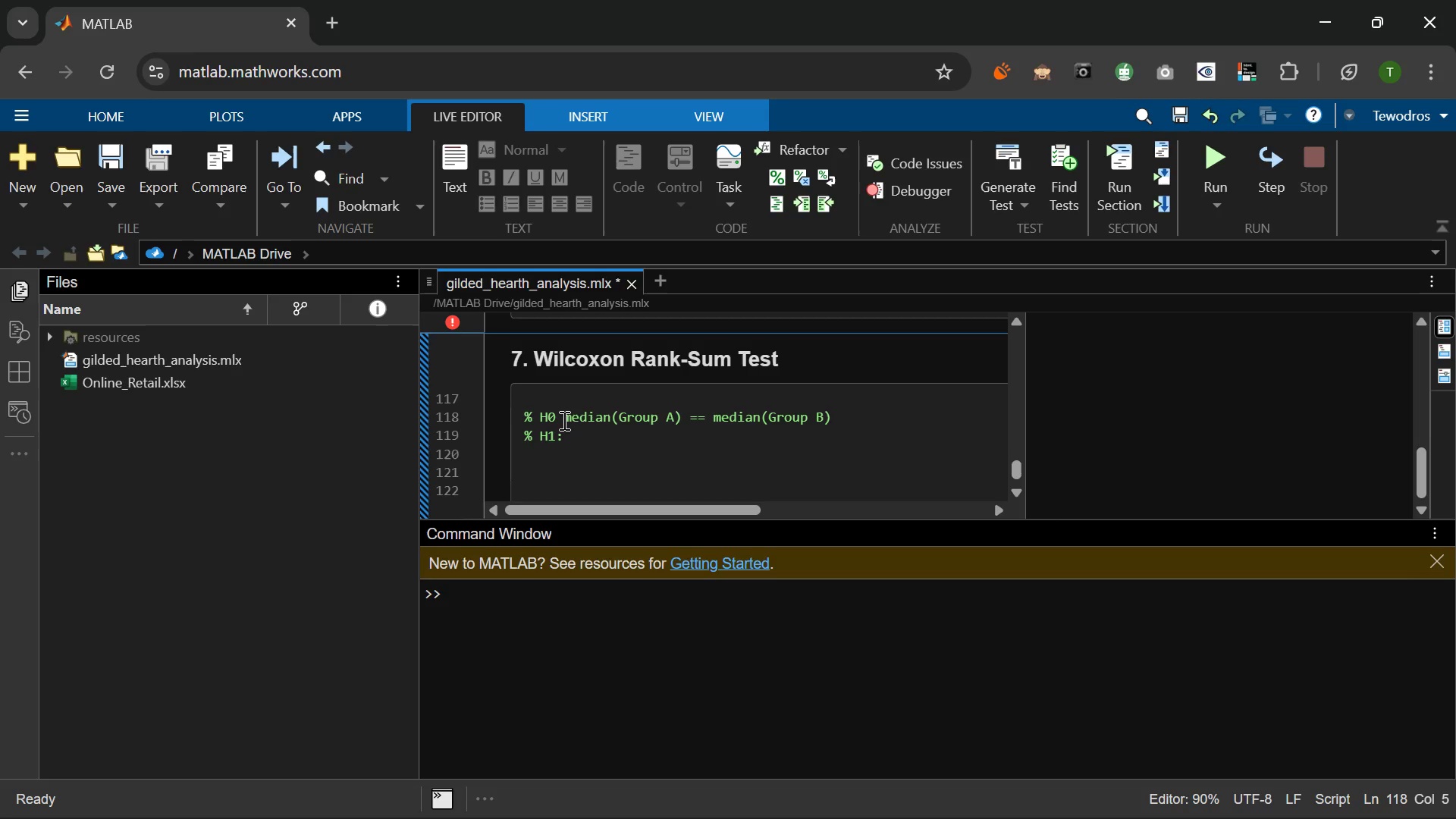 
hold_key(key=ShiftLeft, duration=0.56)
 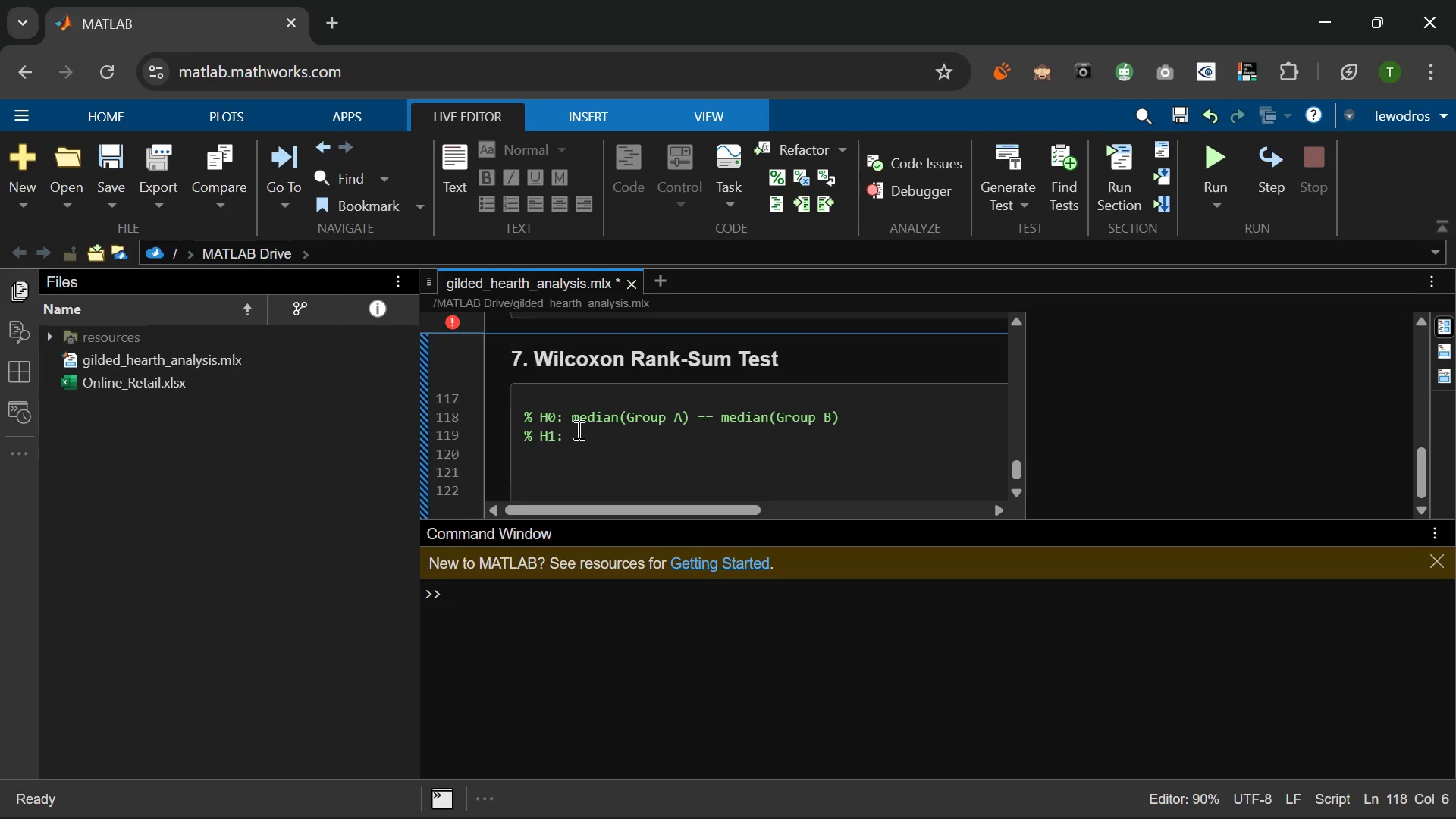 
key(Semicolon)
 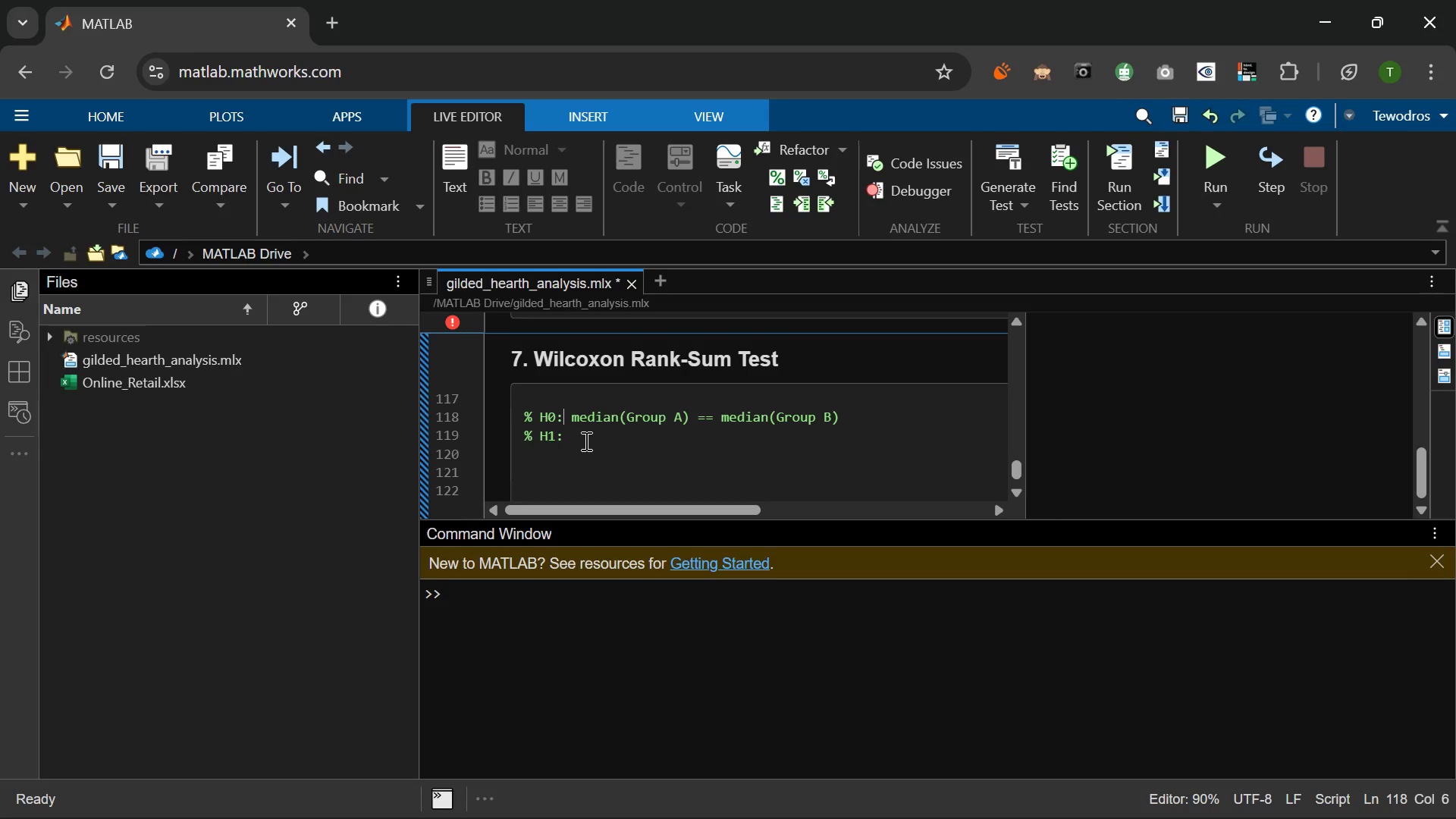 
left_click([585, 428])
 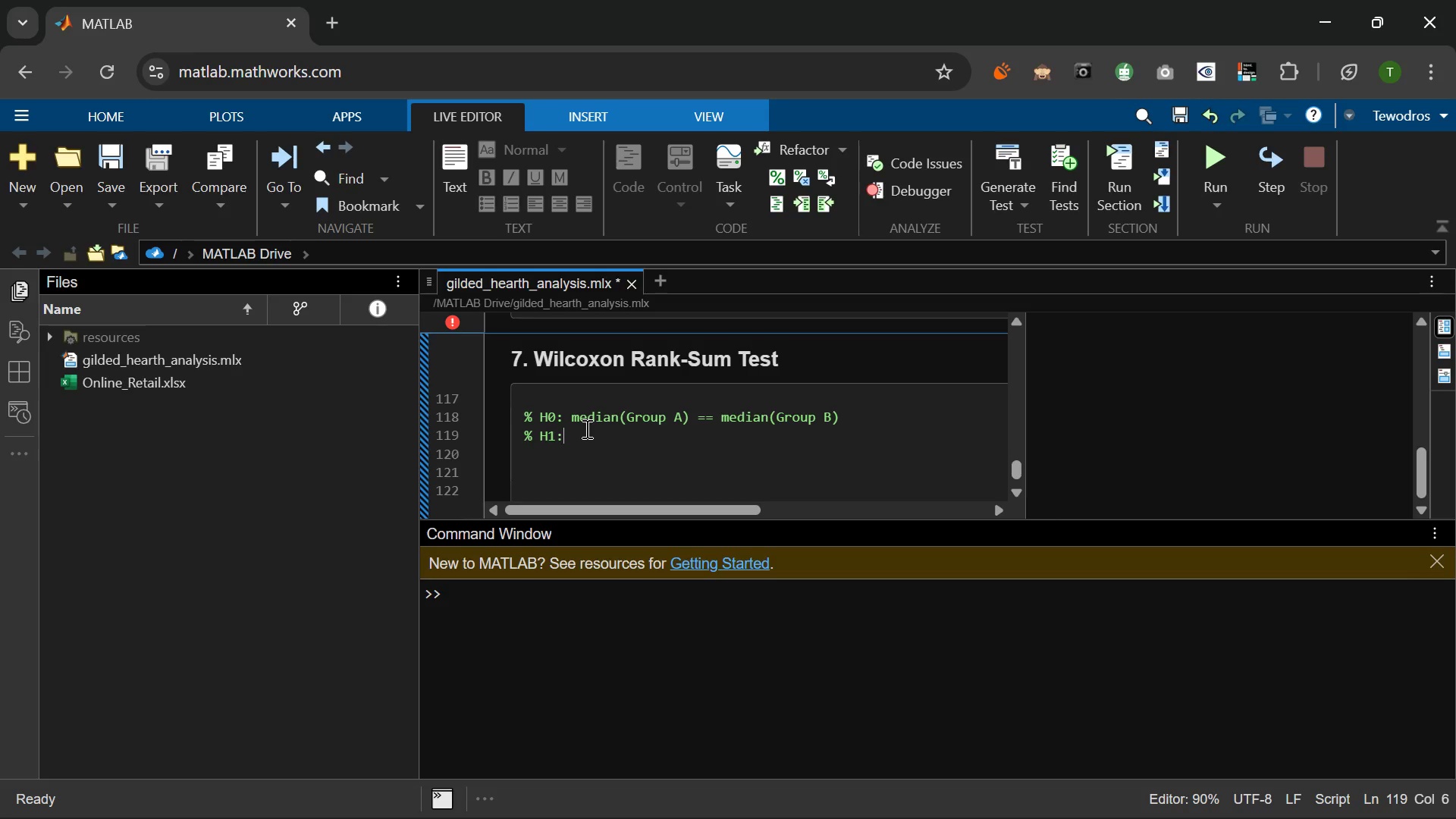 
type( e)
key(Backspace)
type(median(Group B)
key(Backspace)
type(A) )
 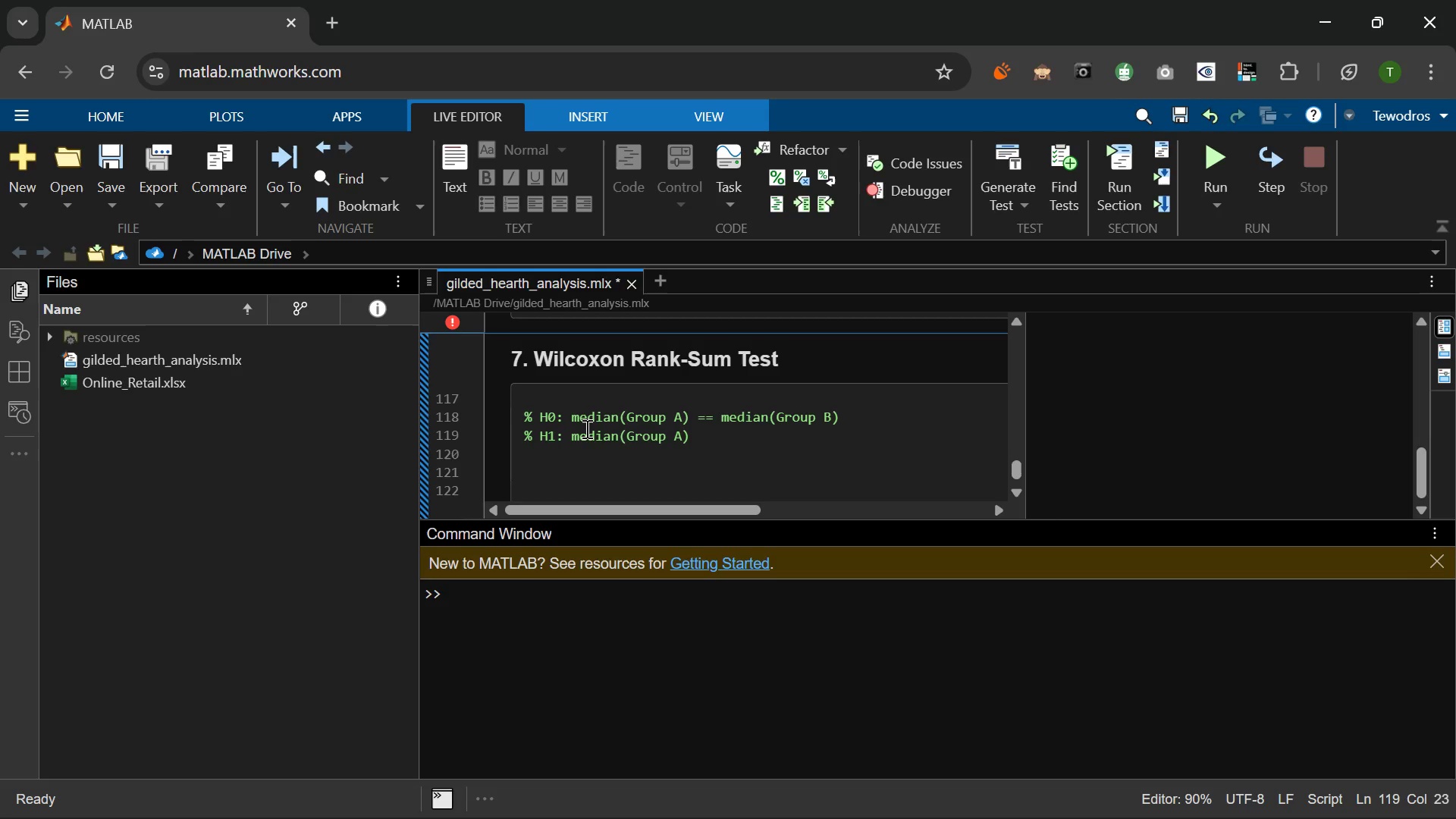 
key(Shift+Backquote)
 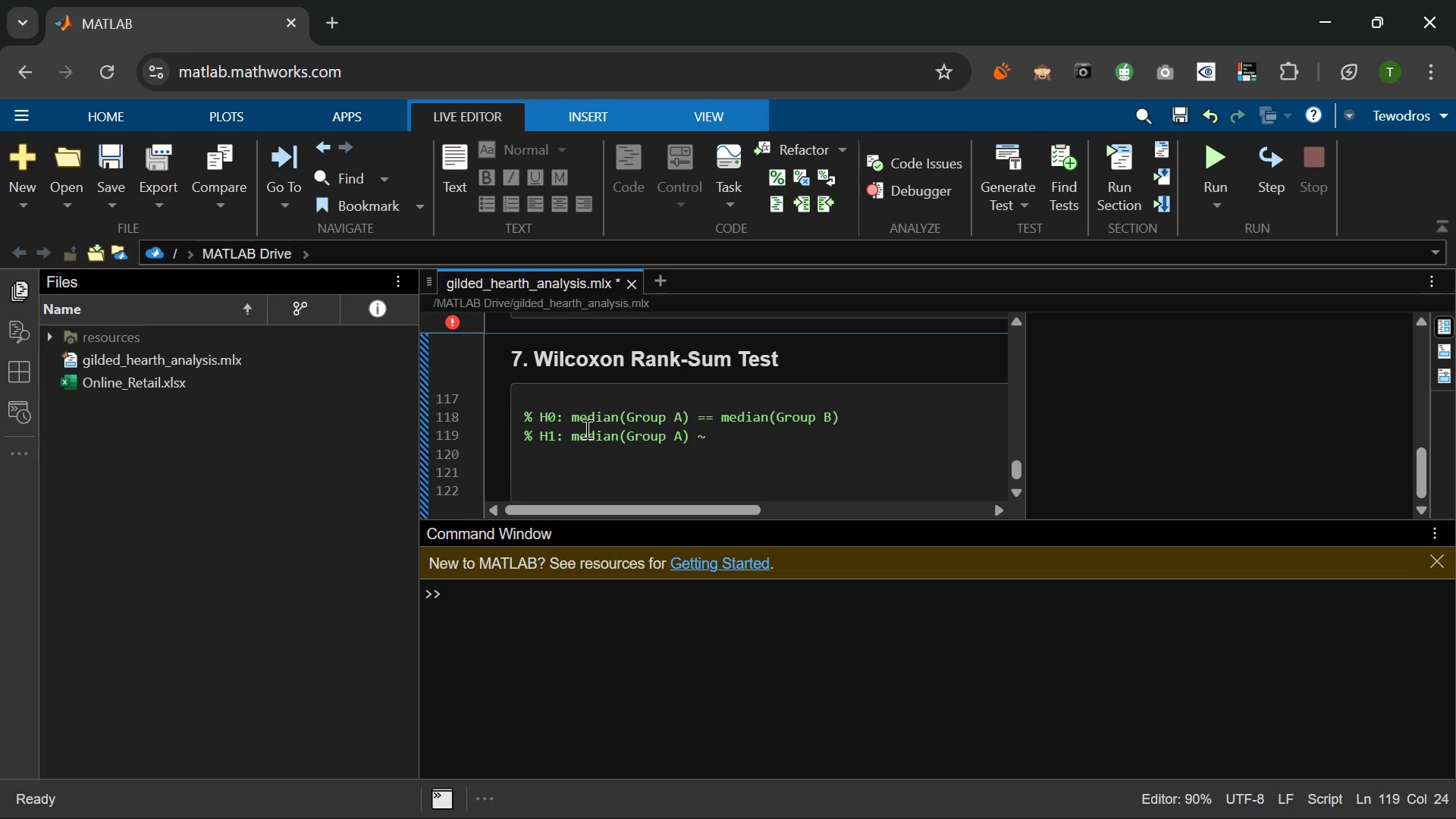 
key(Backspace)
 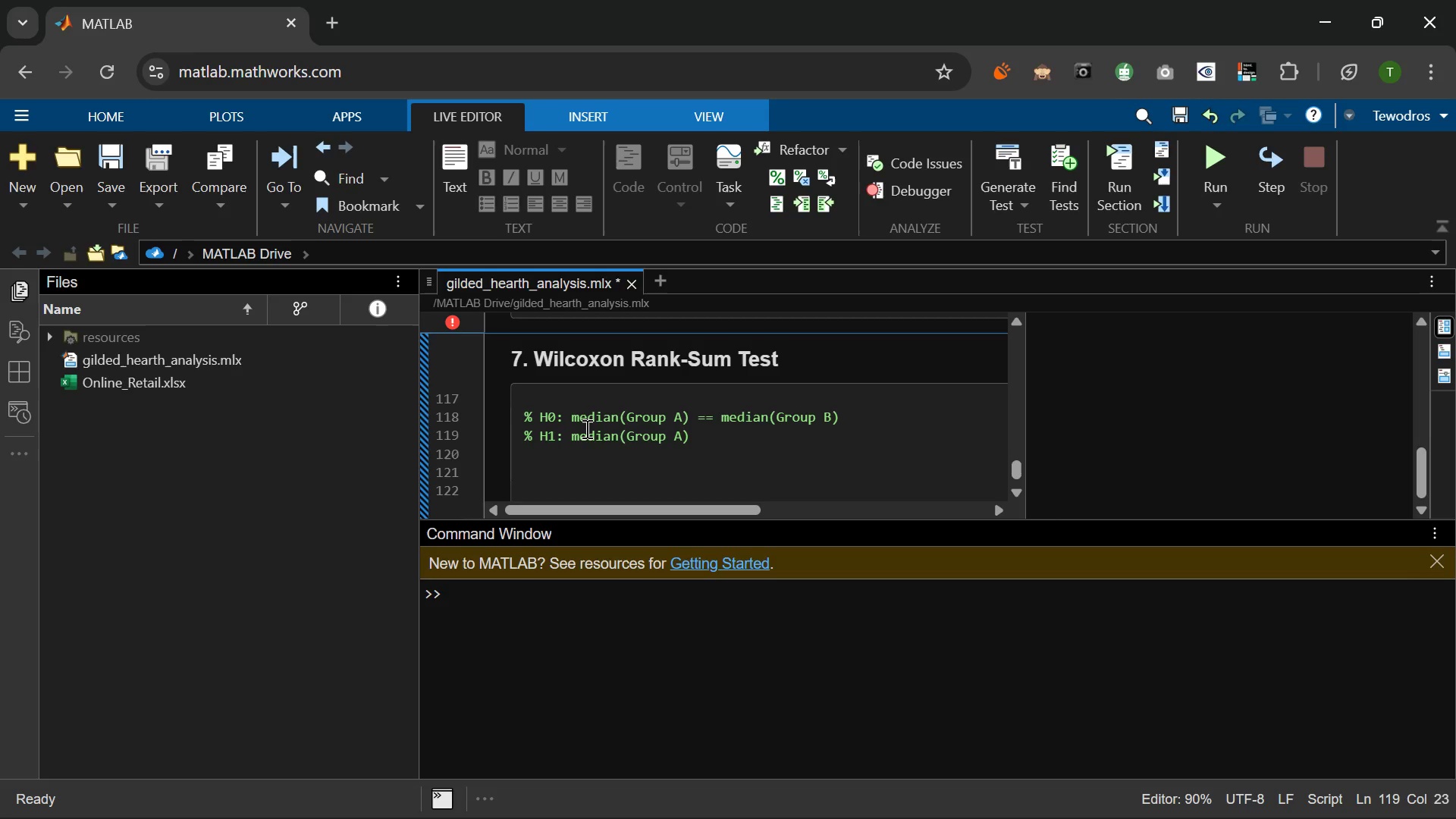 
key(Shift+1)
 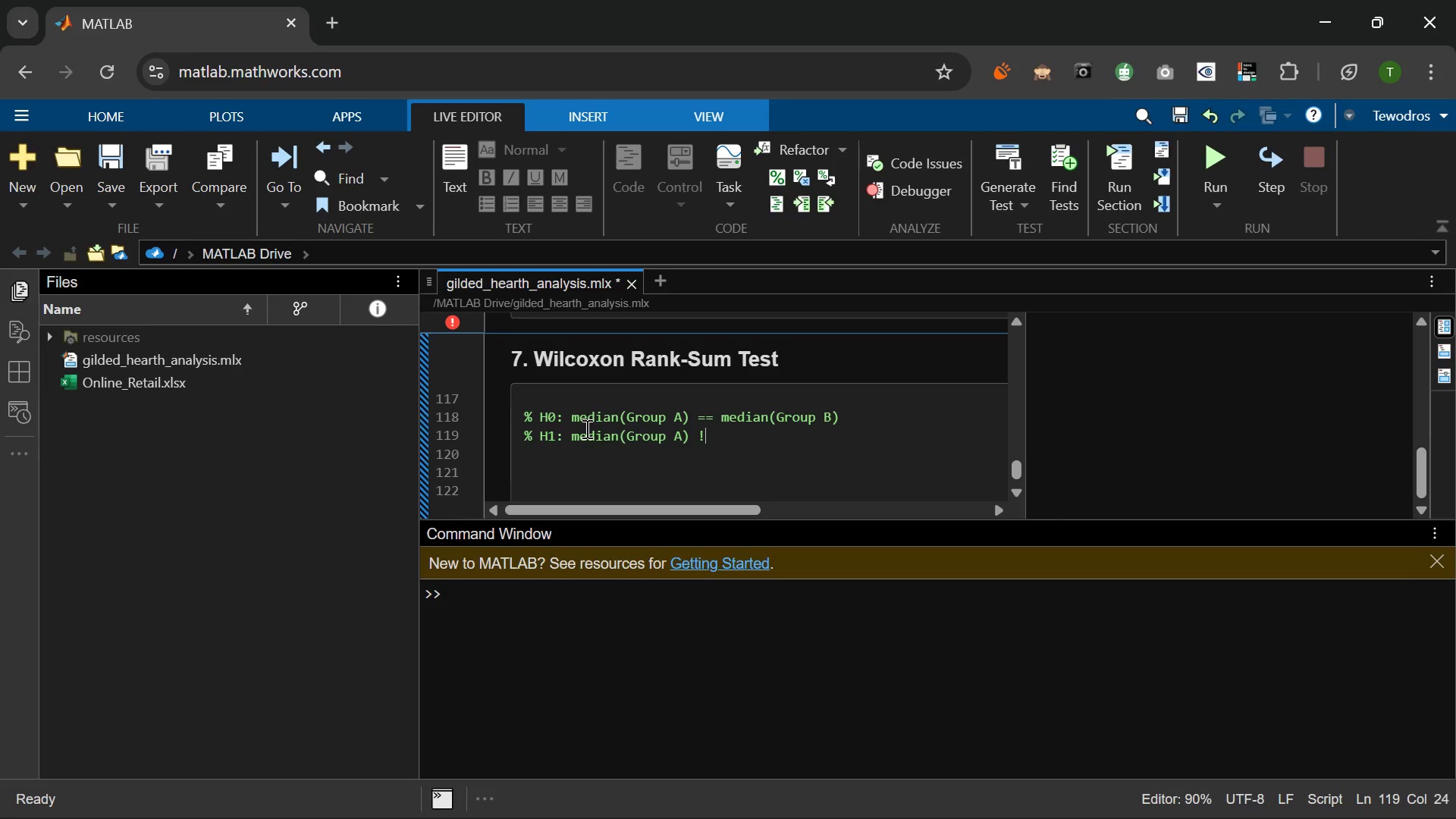 
type(= median(Grup B))
 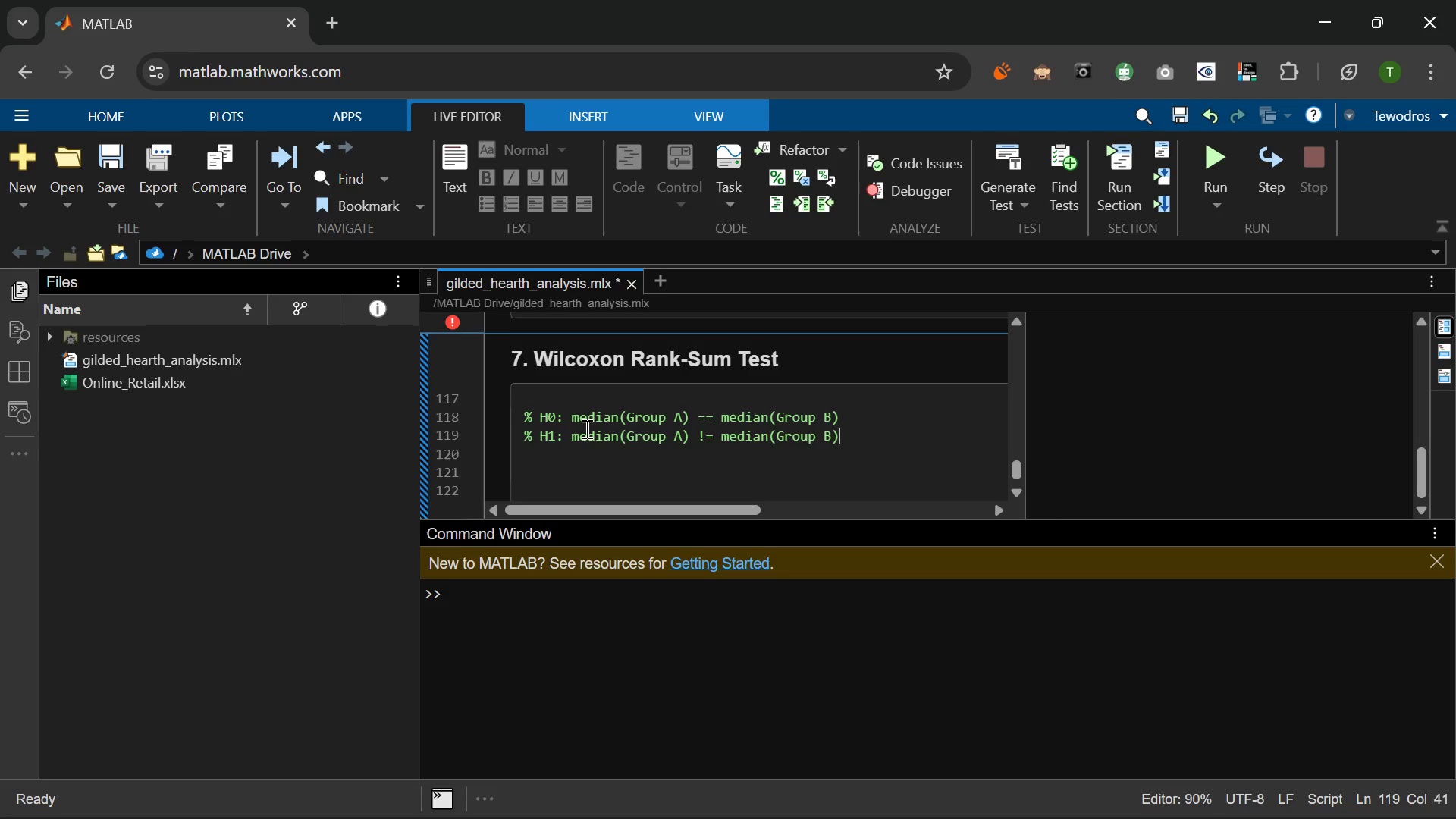 
 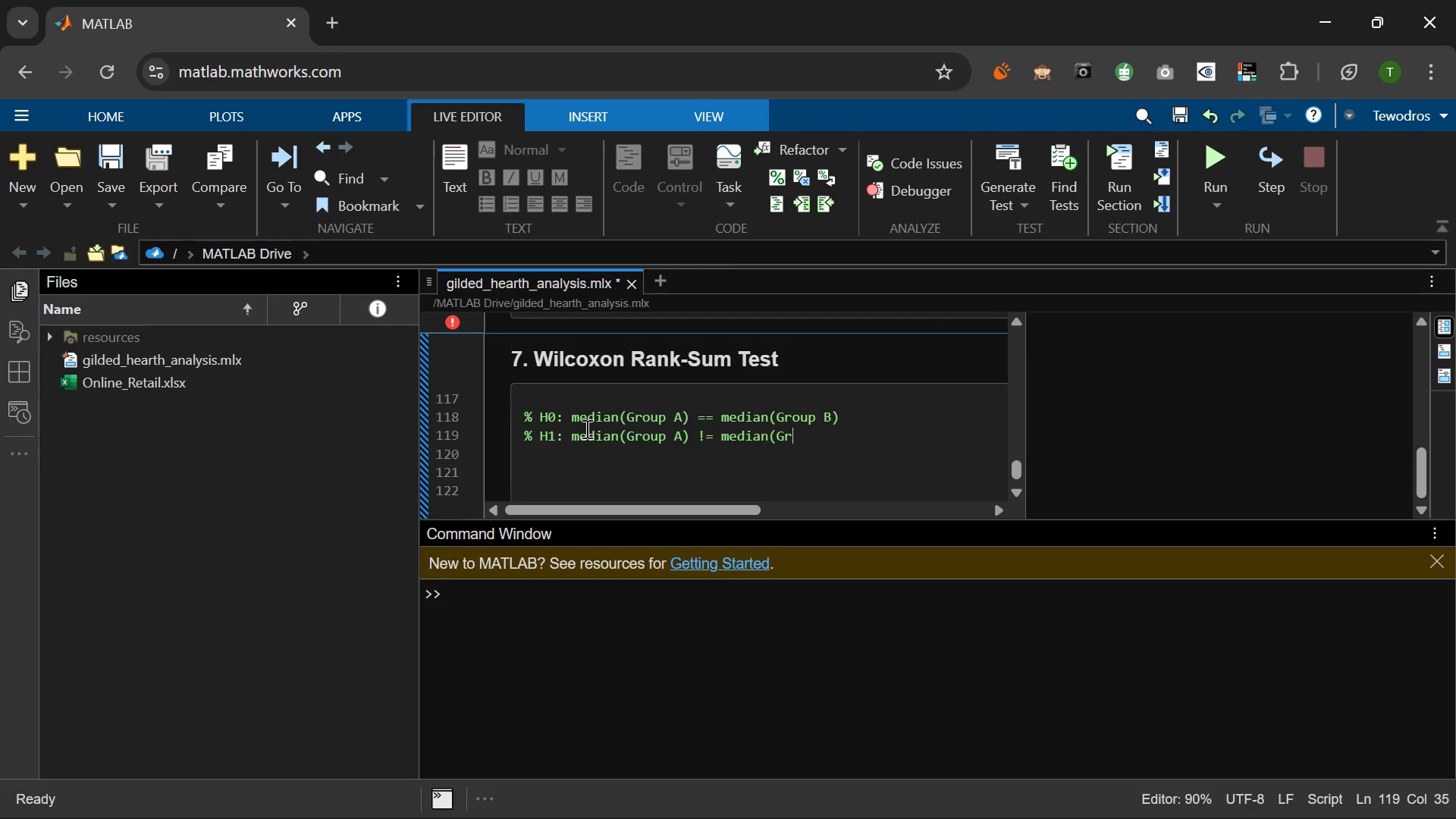 
hold_key(key=O, duration=0.45)
 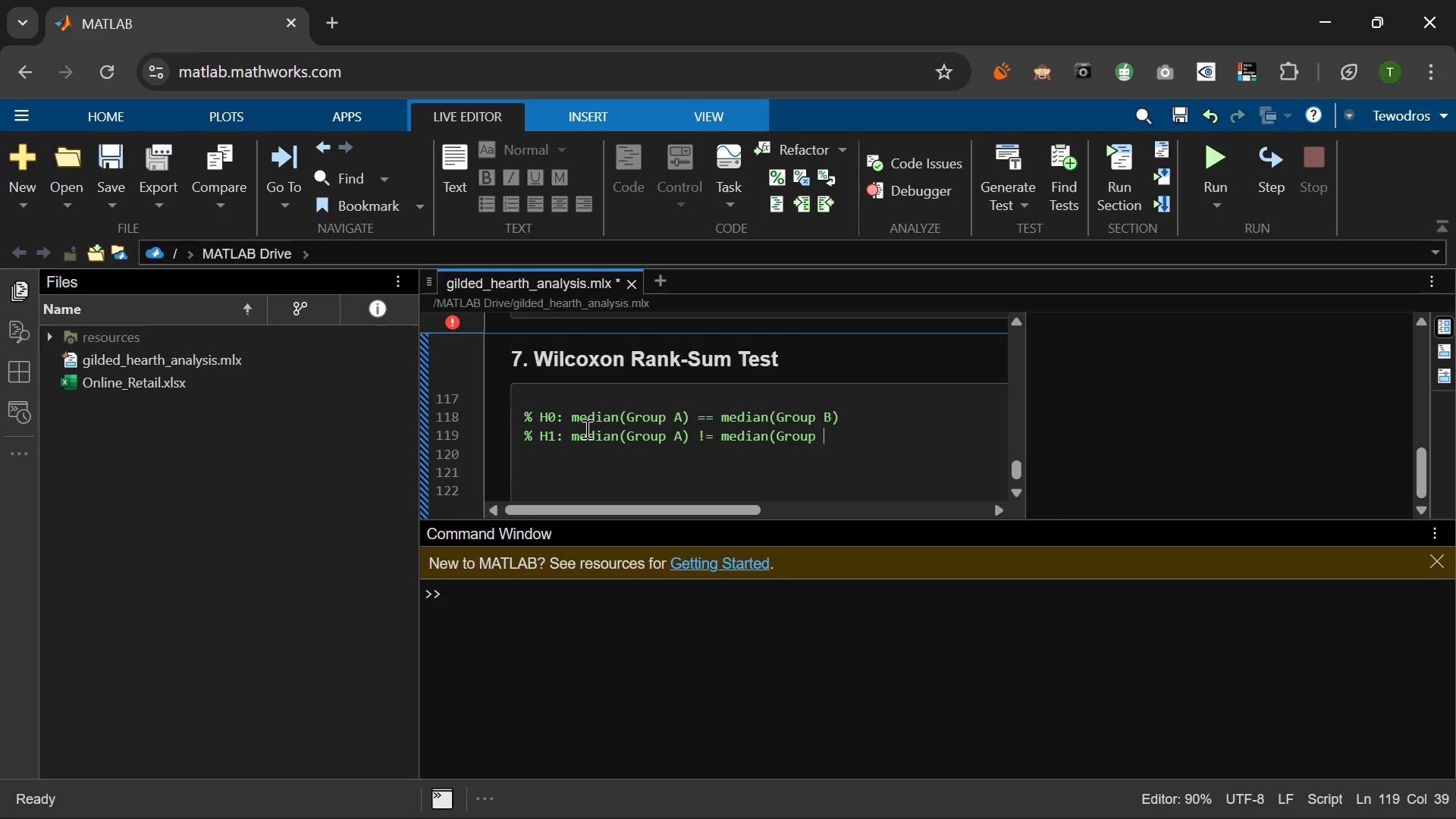 
key(Enter)
 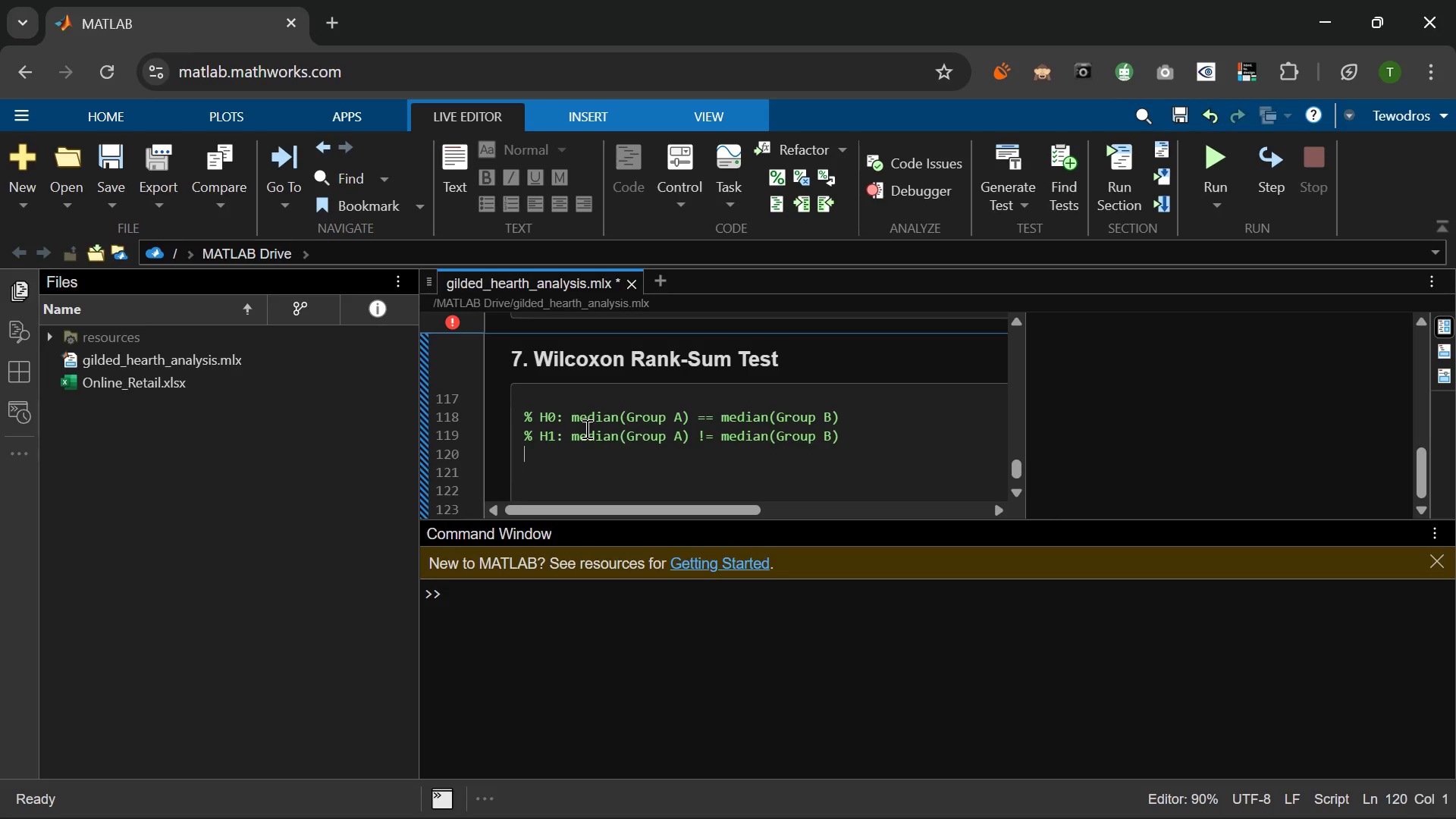 
type(% Two-sided test at alpha = 0.5)
key(Backspace)
type(06)
key(Backspace)
type(5)
 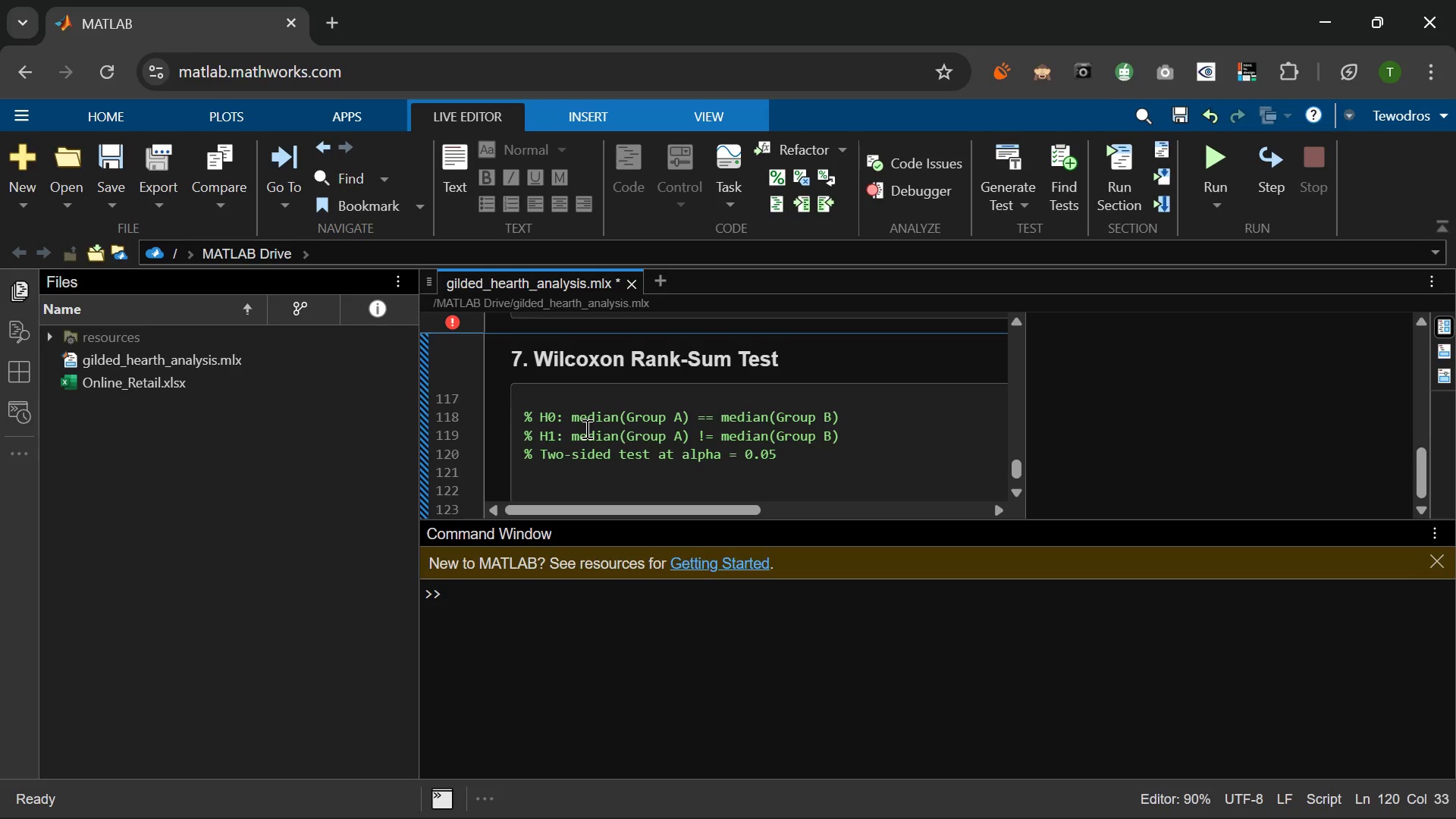 
key(Enter)
 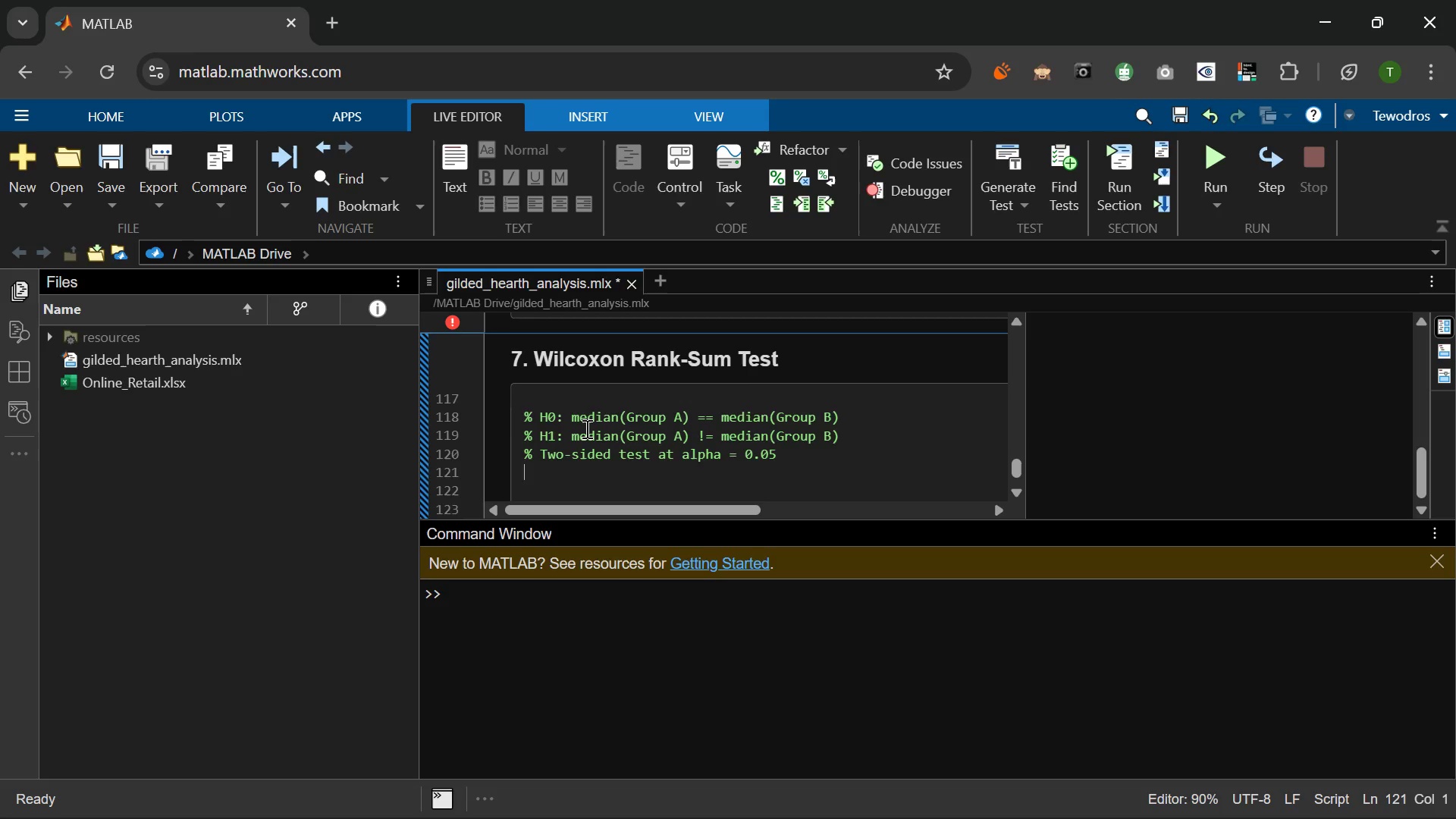 
key(Enter)
 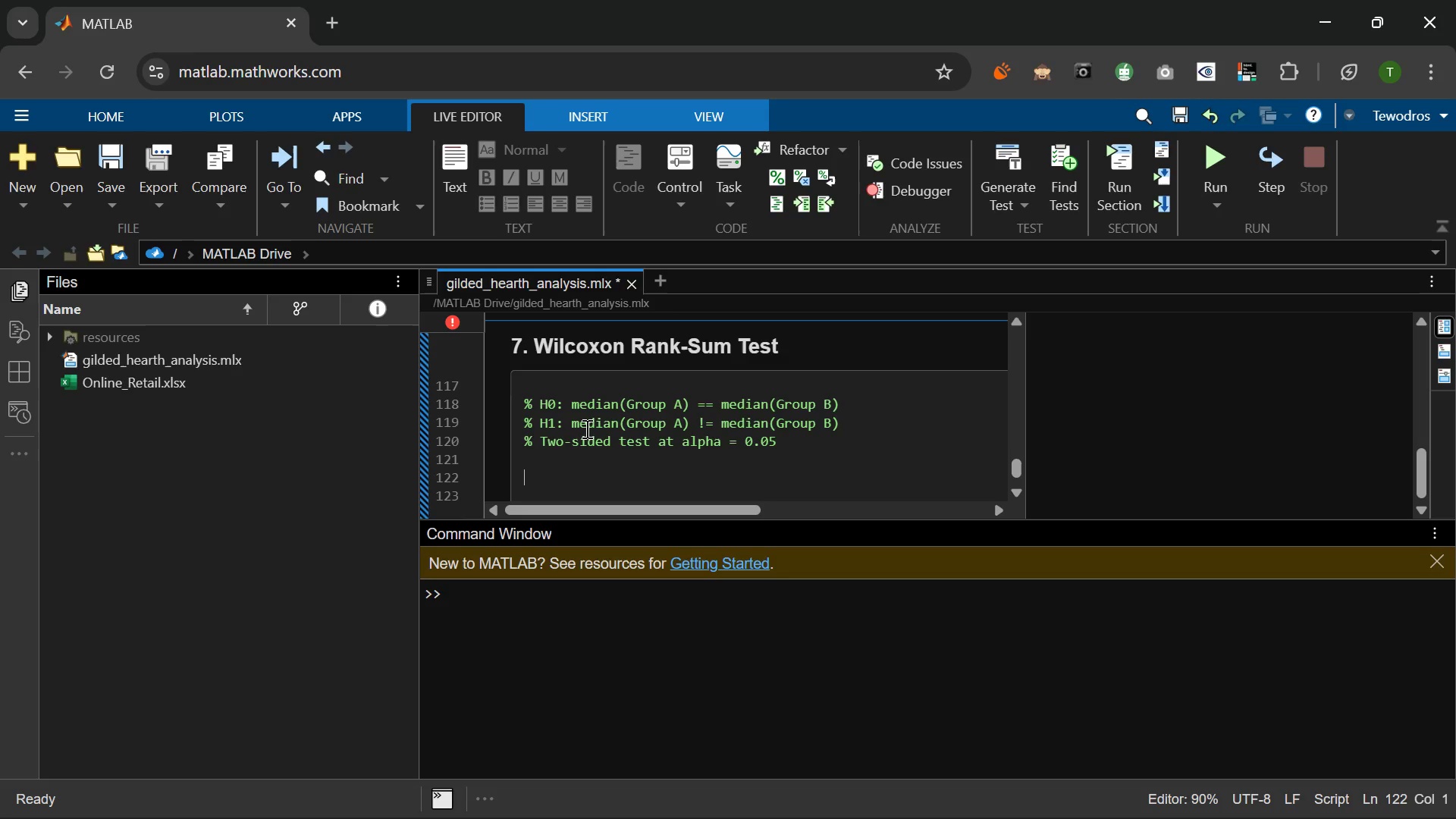 
type(fprintf()
 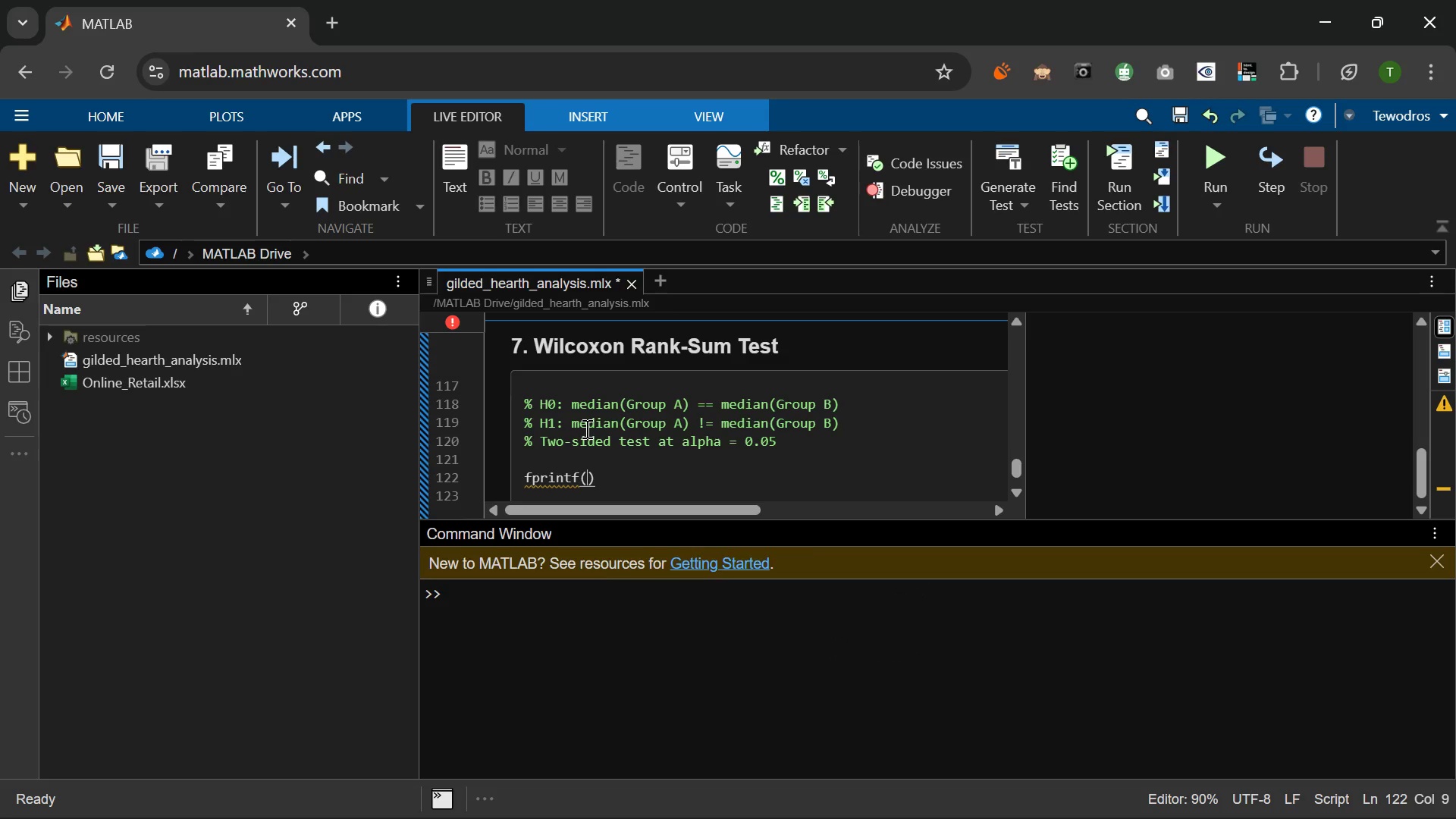 
wait(23.12)
 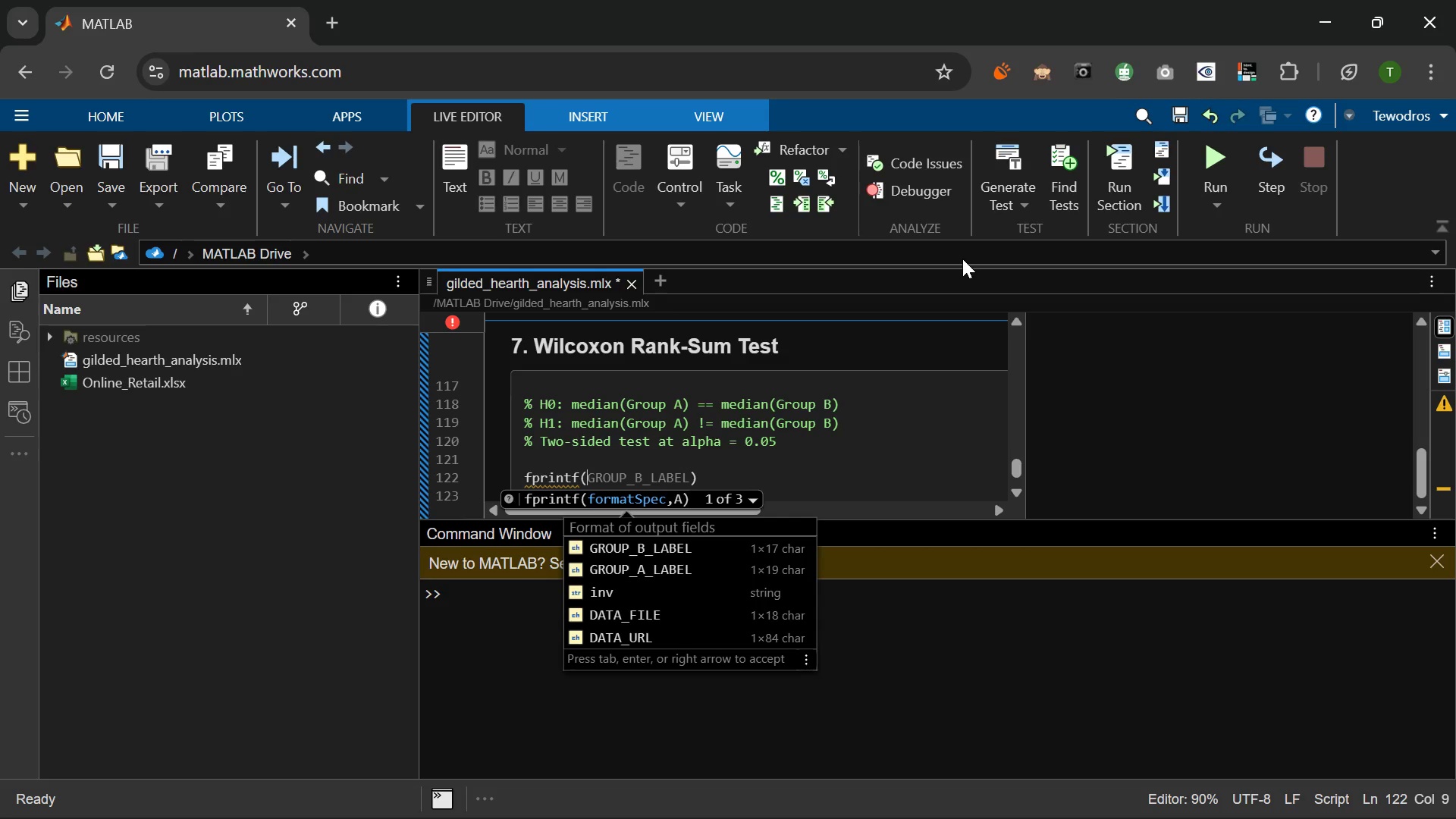 
key(Quote)
 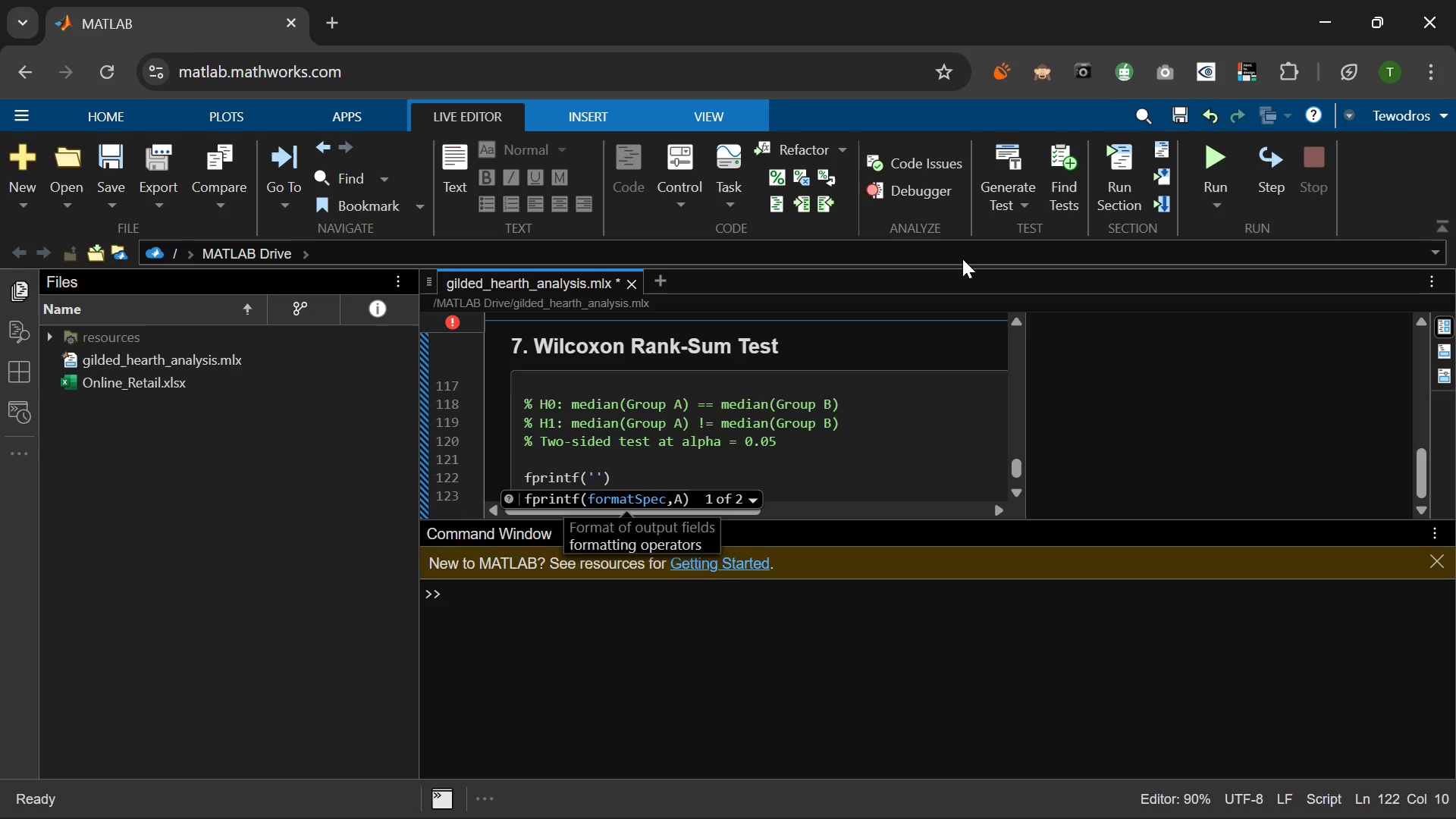 
wait(10.91)
 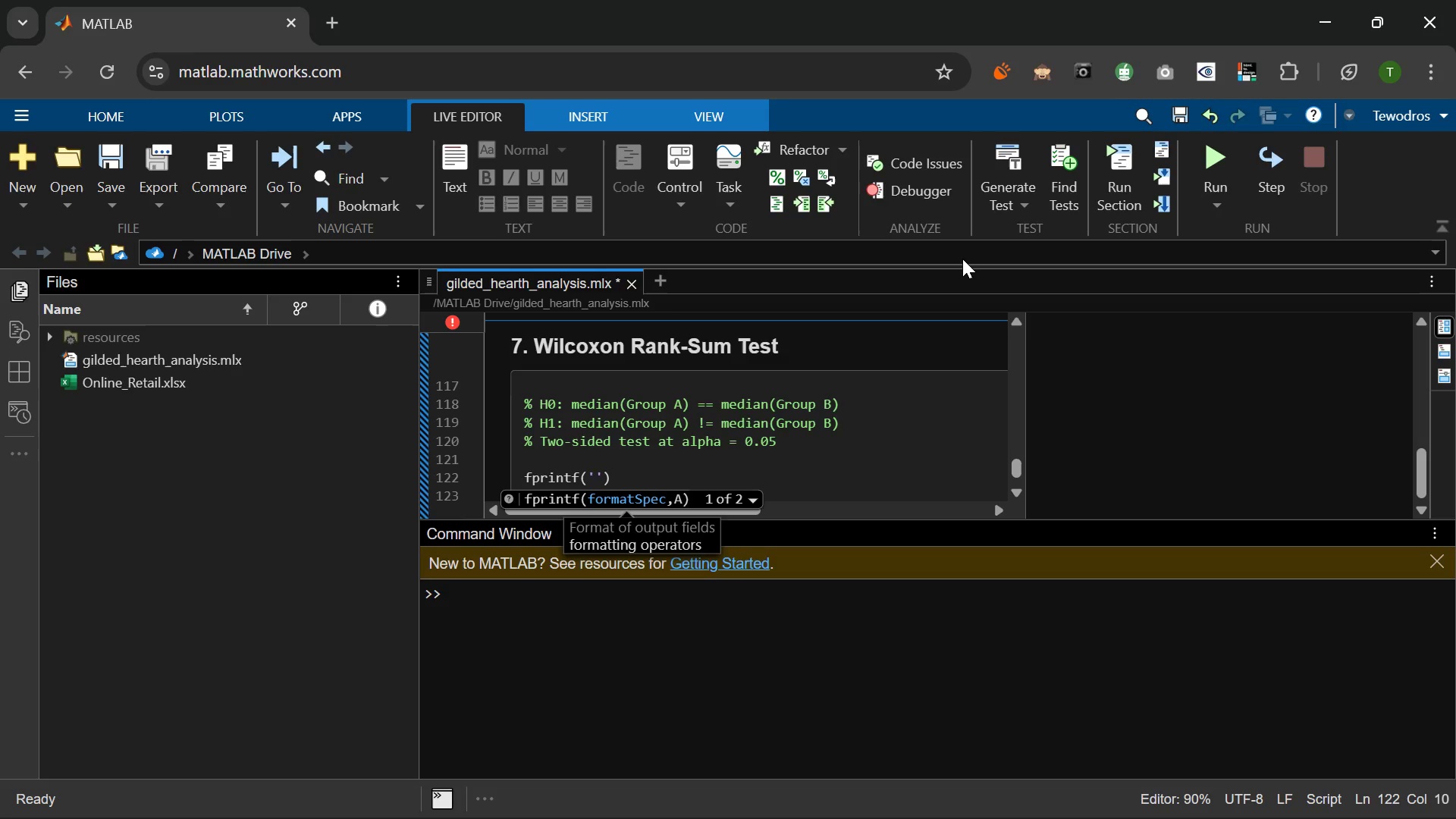 
type(\n--- Wilcoxon Rand)
key(Backspace)
type(k-s)
key(Backspace)
type(Sum Test ---\n)
 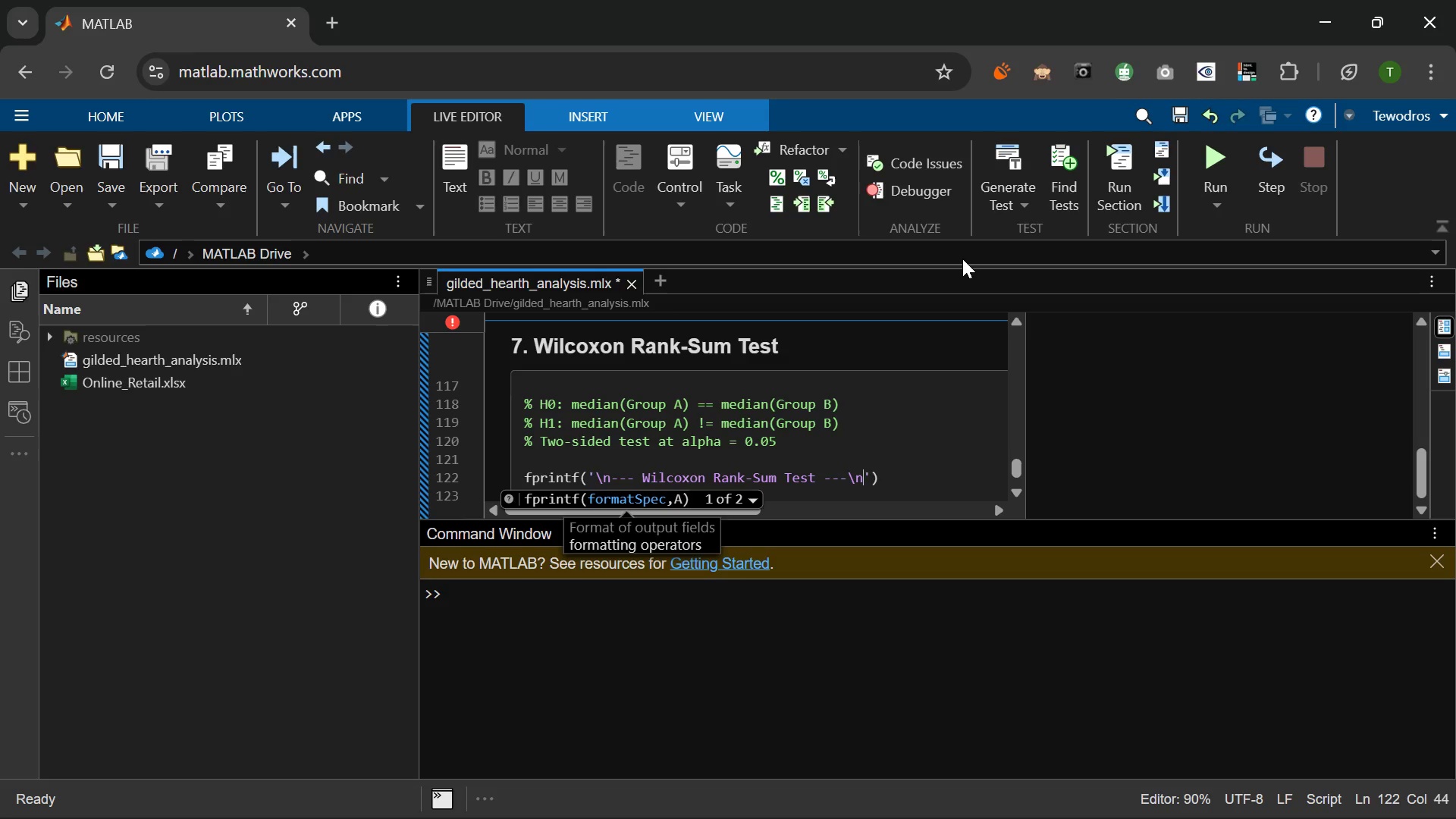 
key(ArrowRight)
 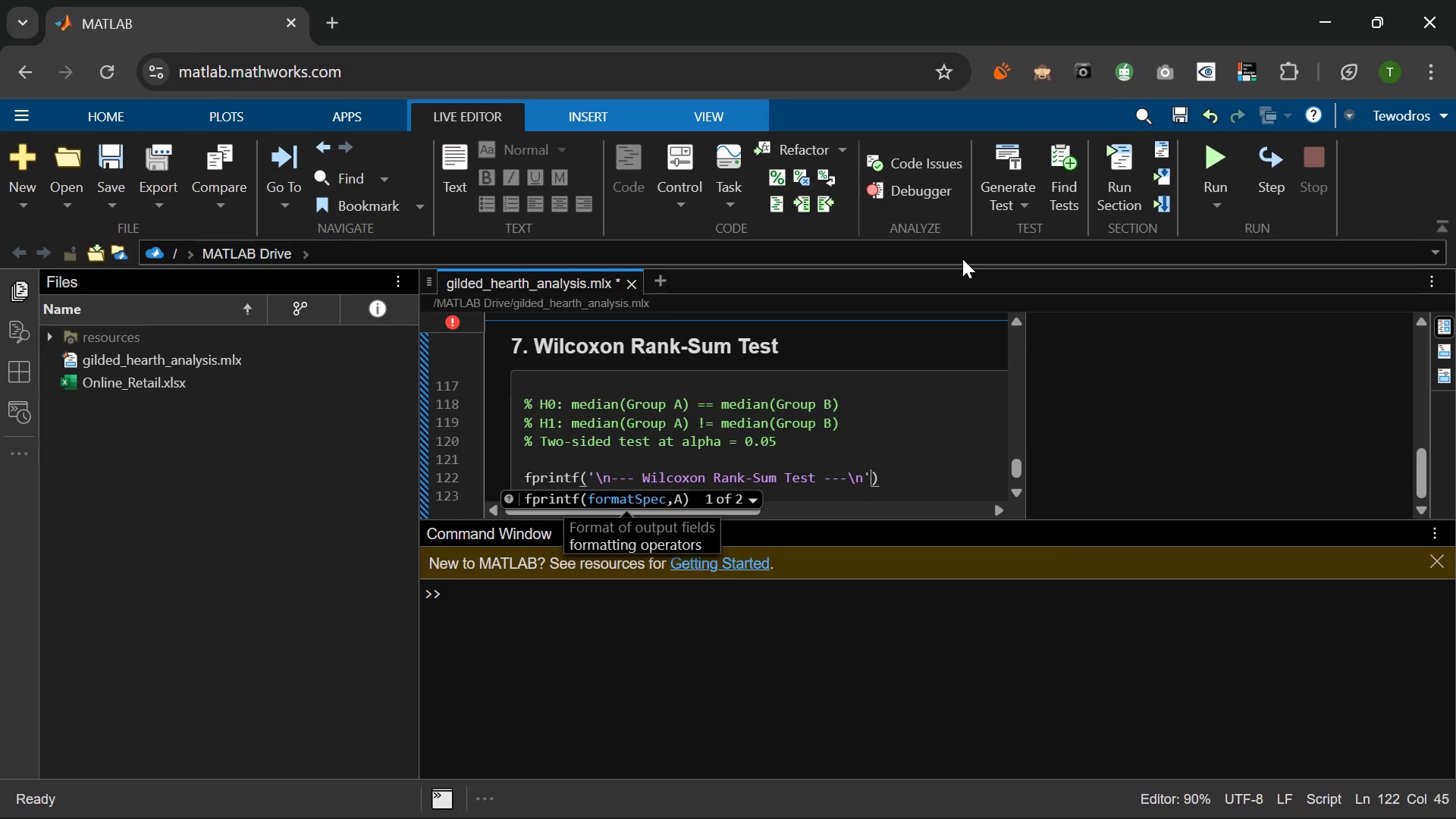 
key(ArrowRight)
 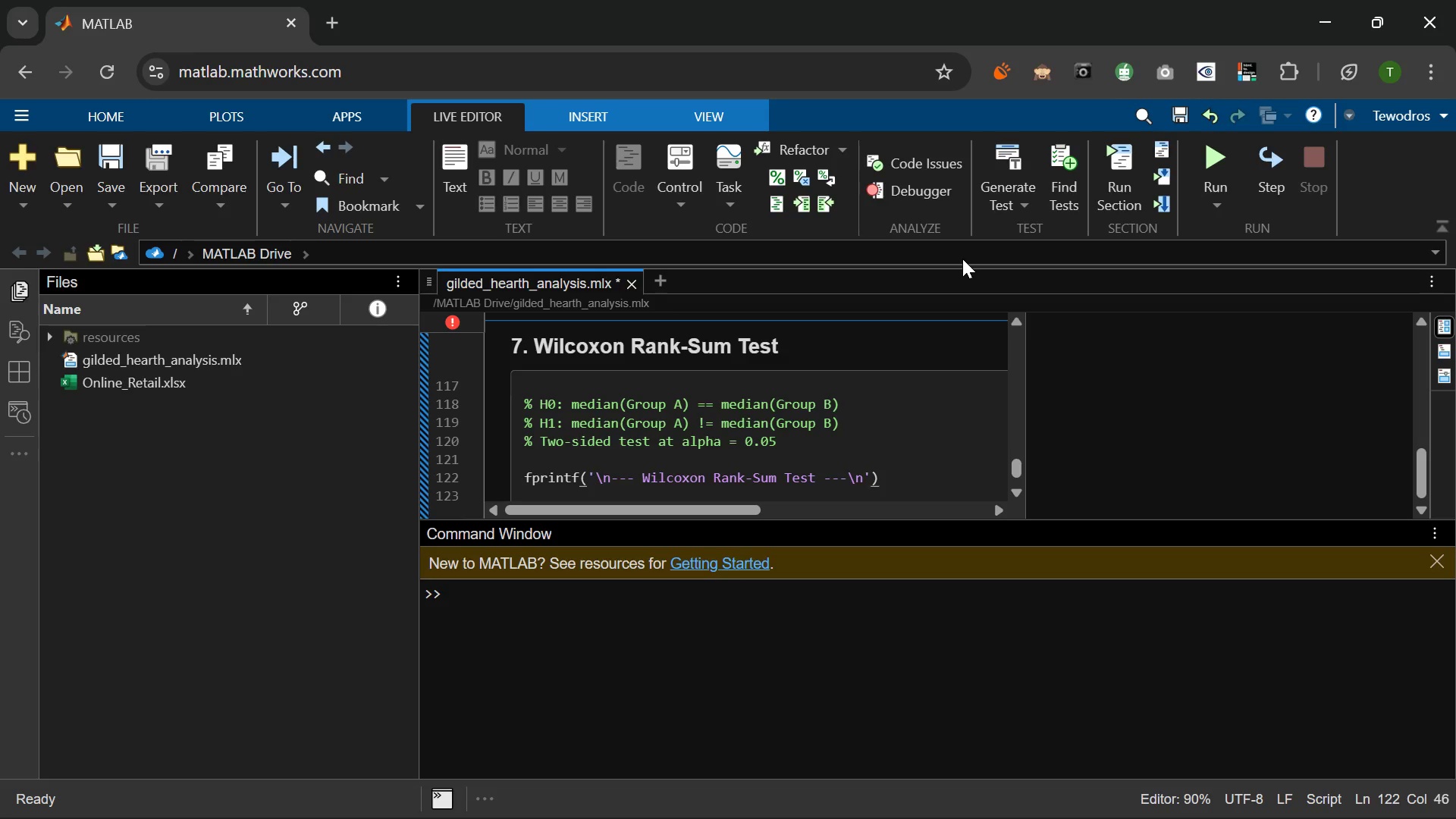 
key(Semicolon)
 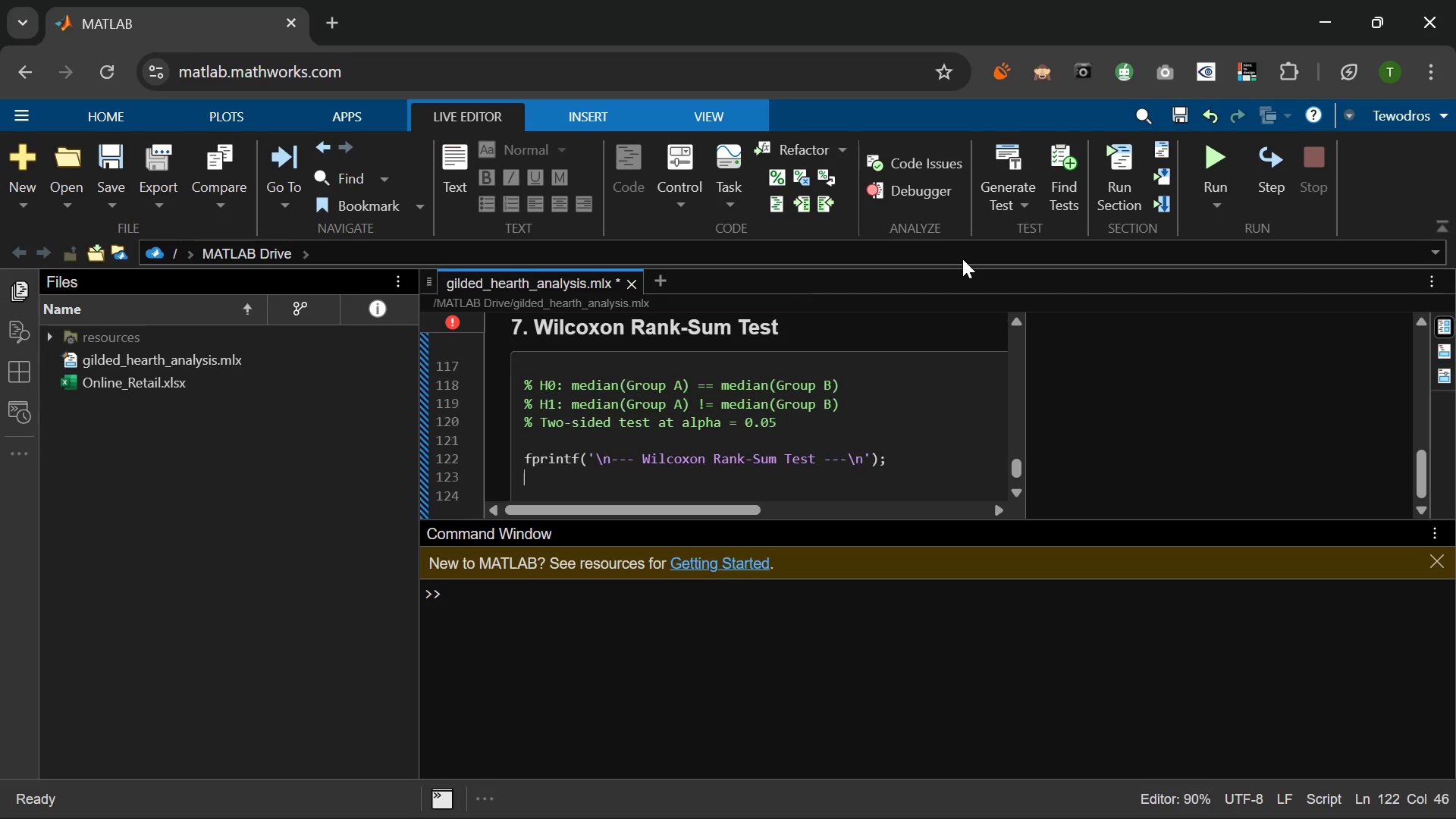 
key(Enter)
 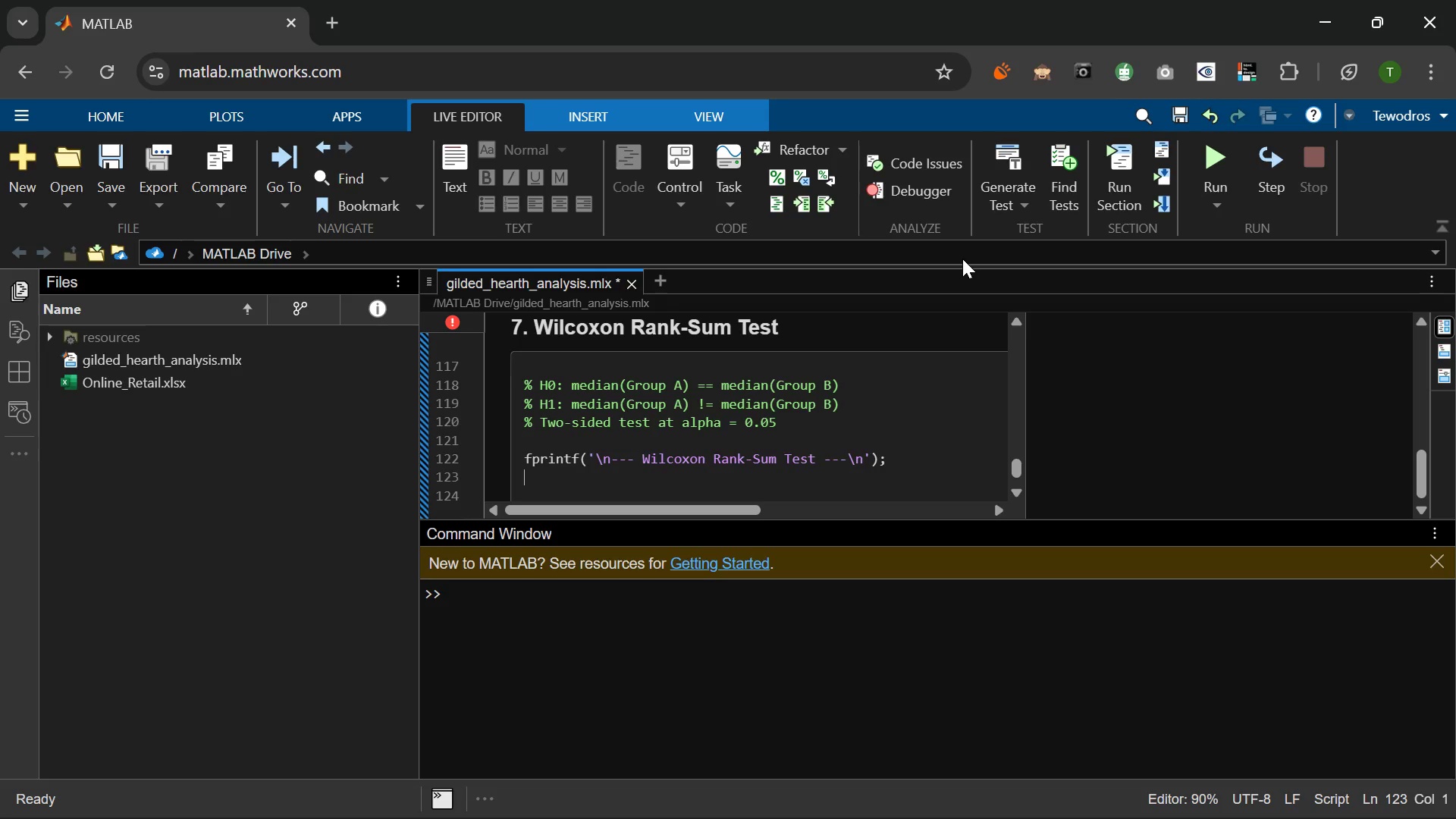 
key(BracketLeft)
 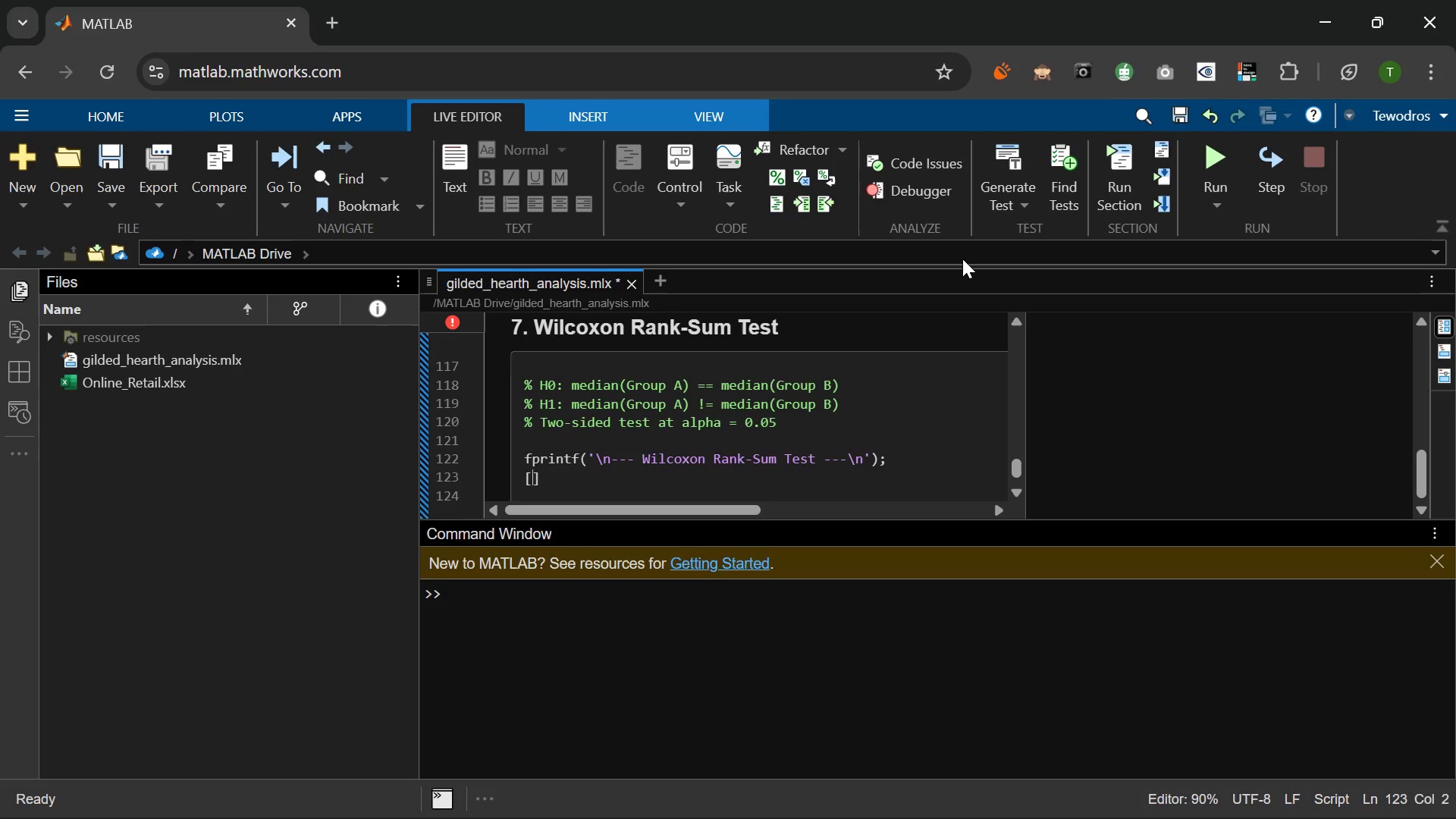 
key(P)
 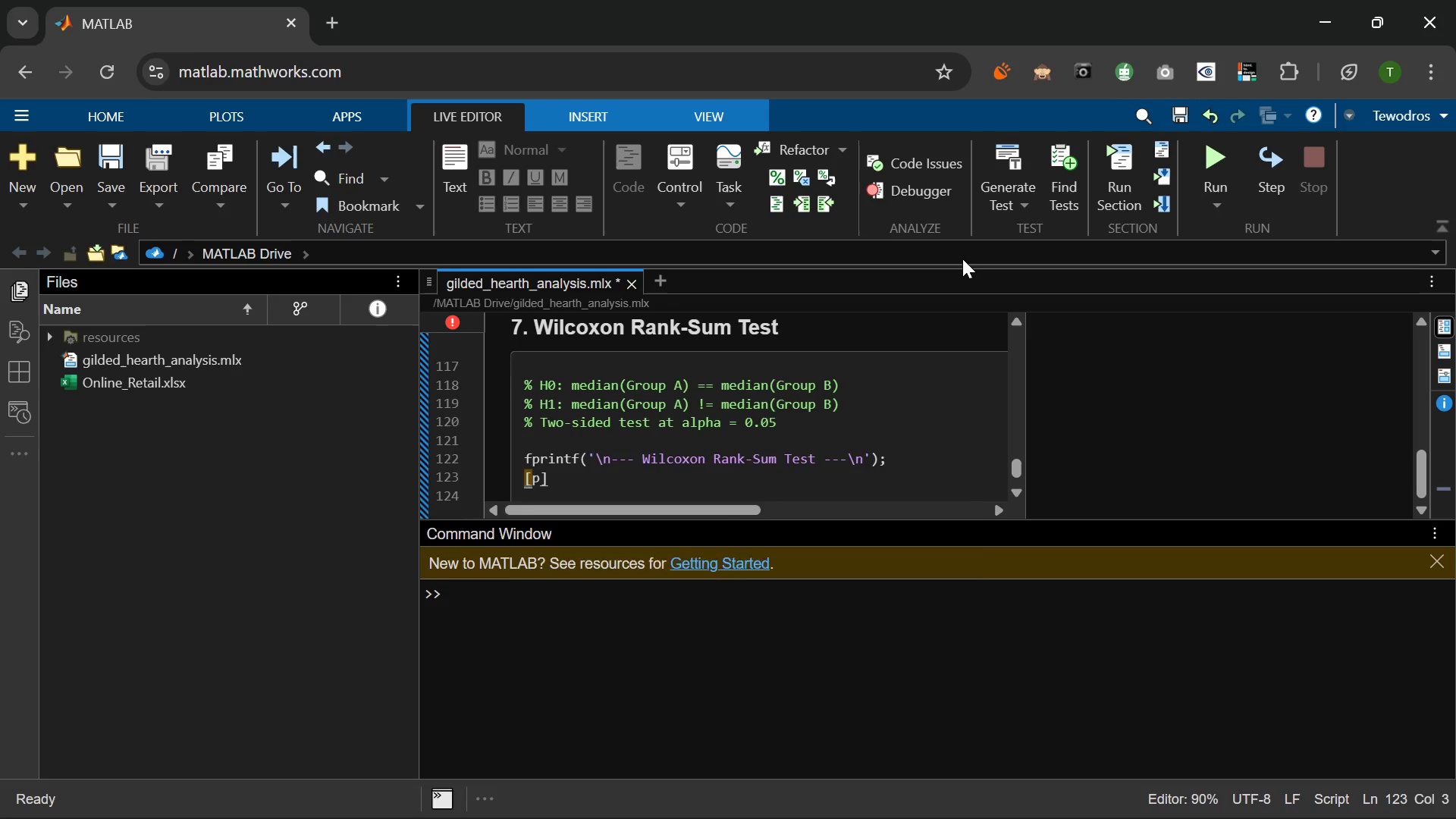 
key(Shift+Minus)
 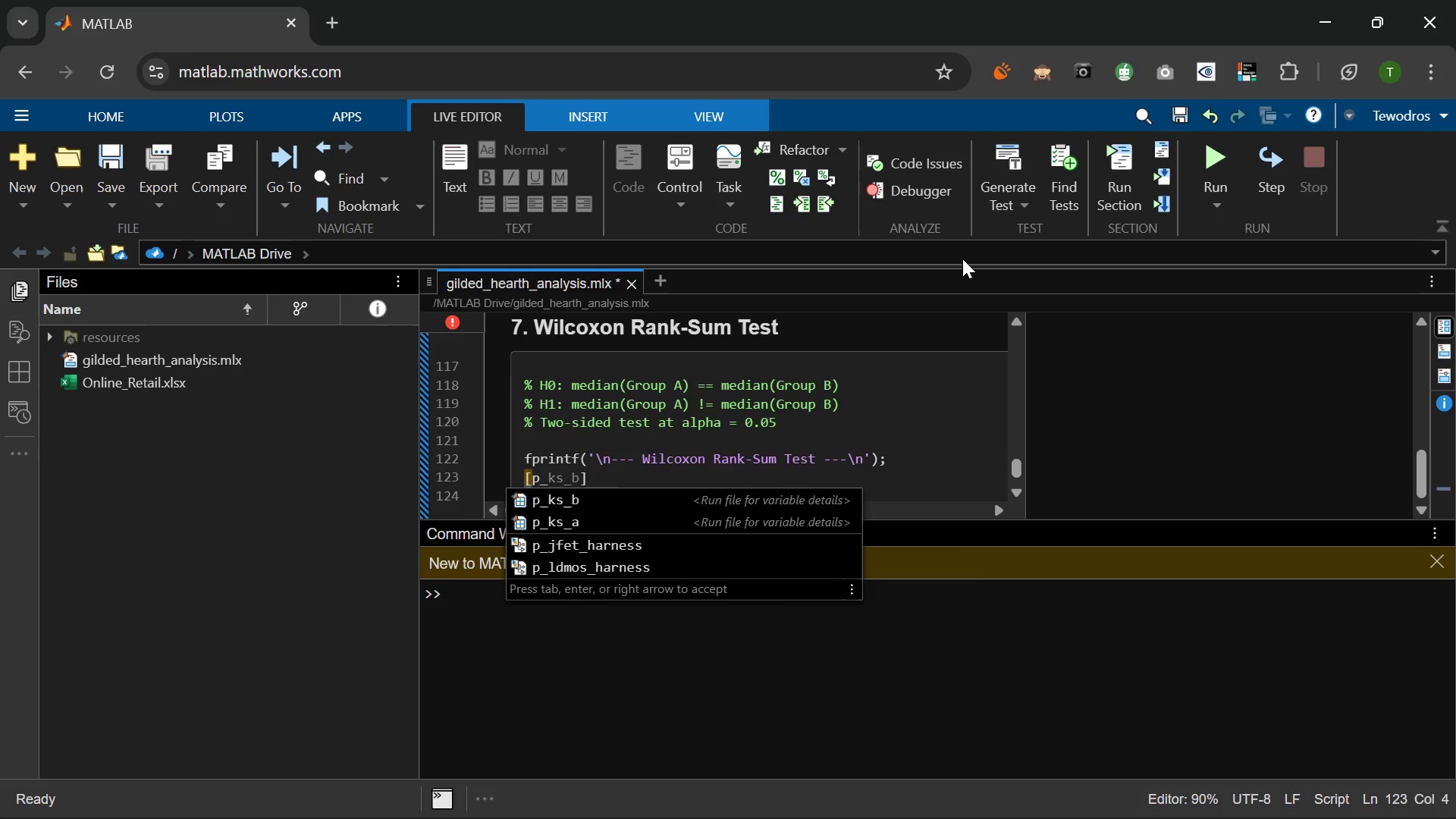 
key(Tab)
 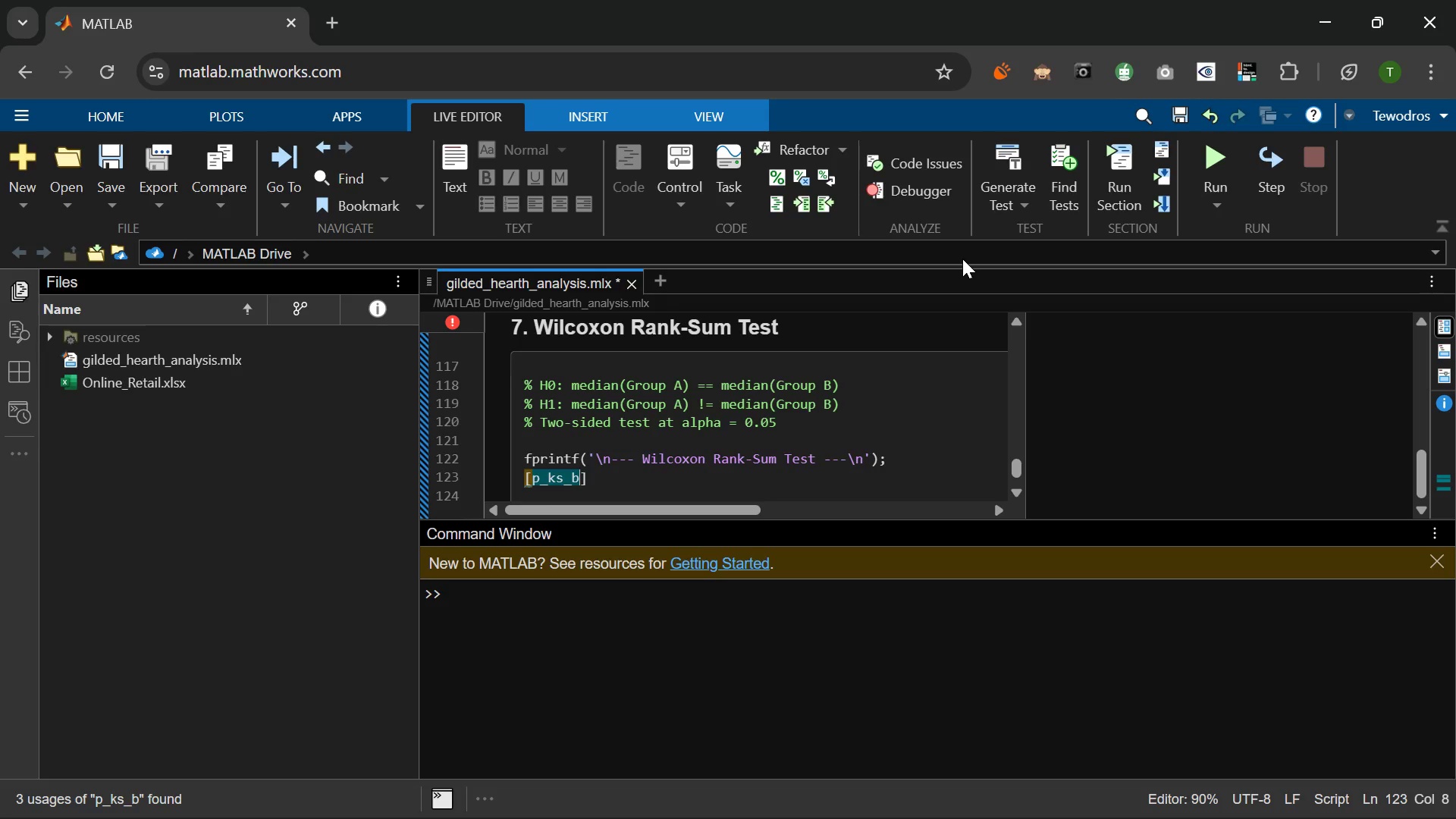 
wait(16.39)
 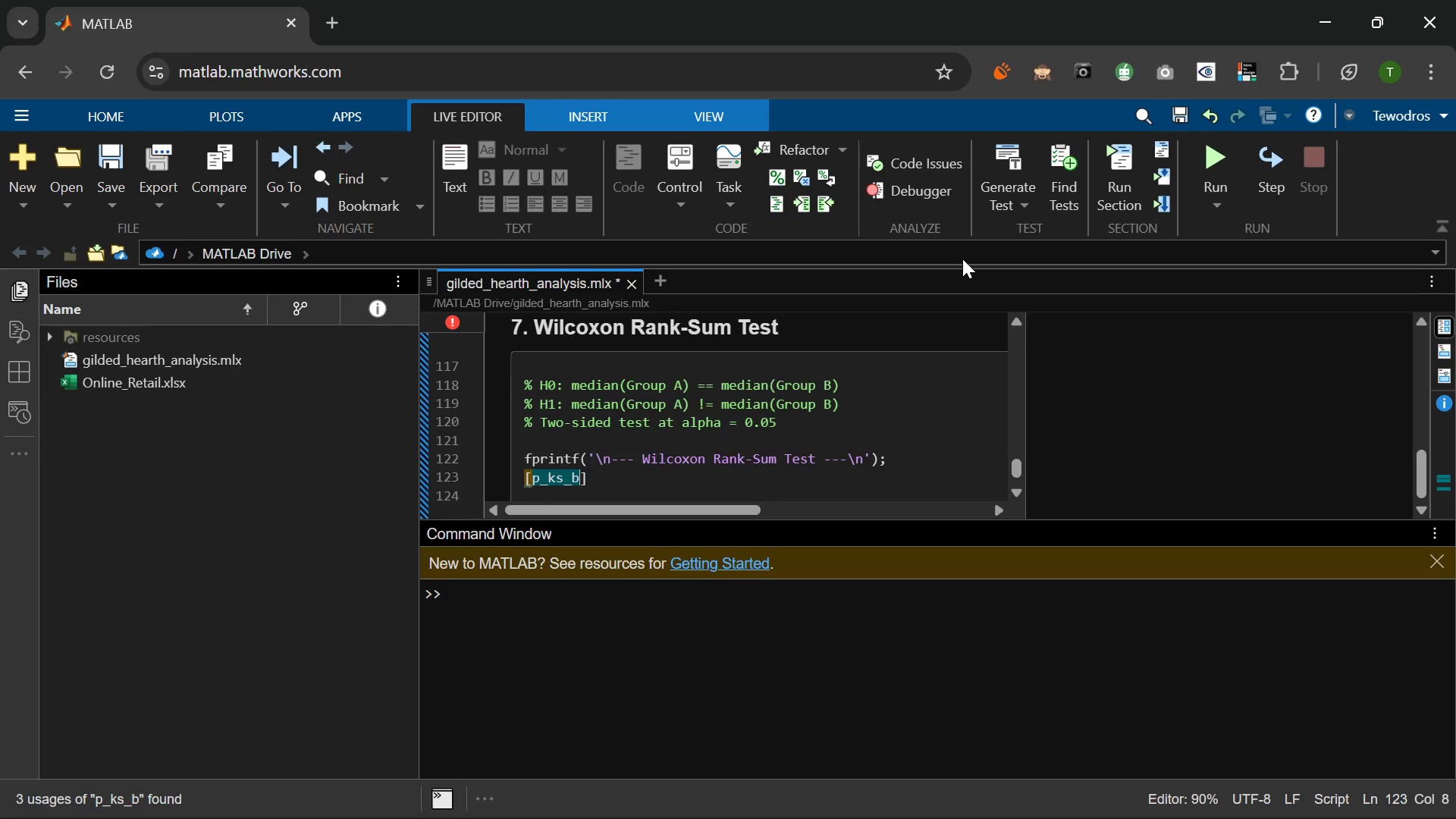 
key(Backspace)
key(Backspace)
key(Backspace)
key(Backspace)
type(val, h+)
key(Backspace)
type(_test)
 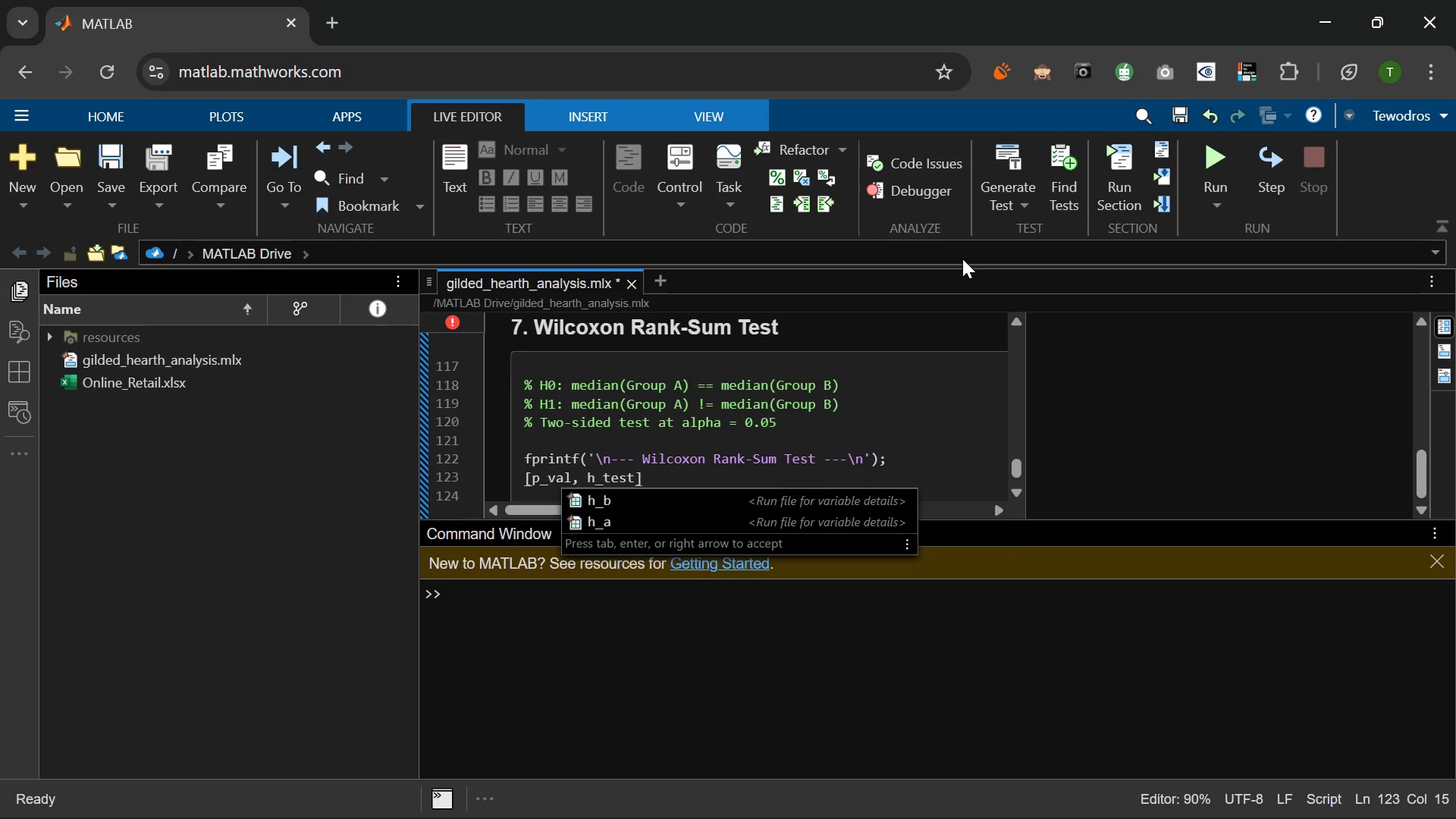 
type(, stats_test)
 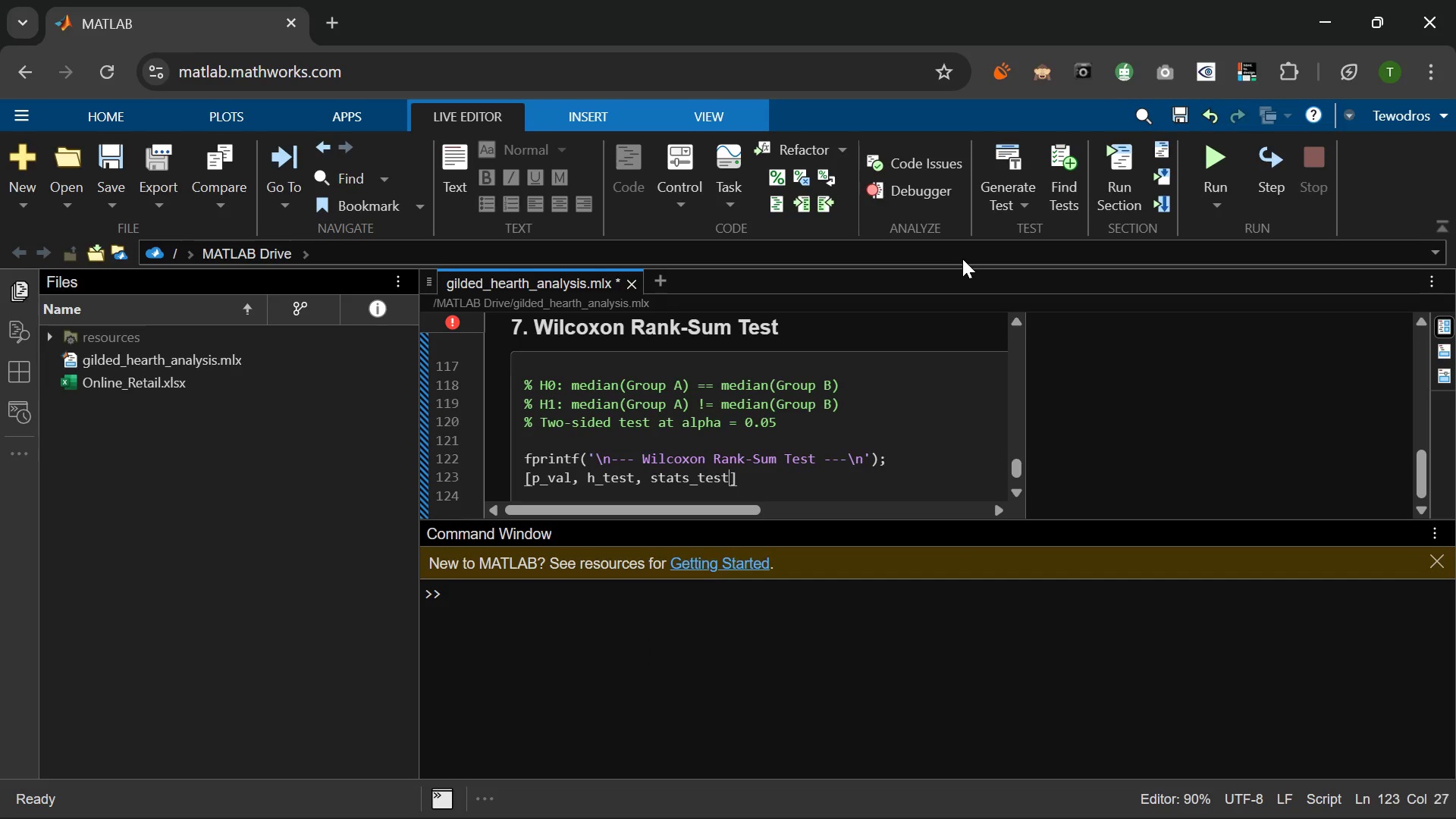 
wait(24.56)
 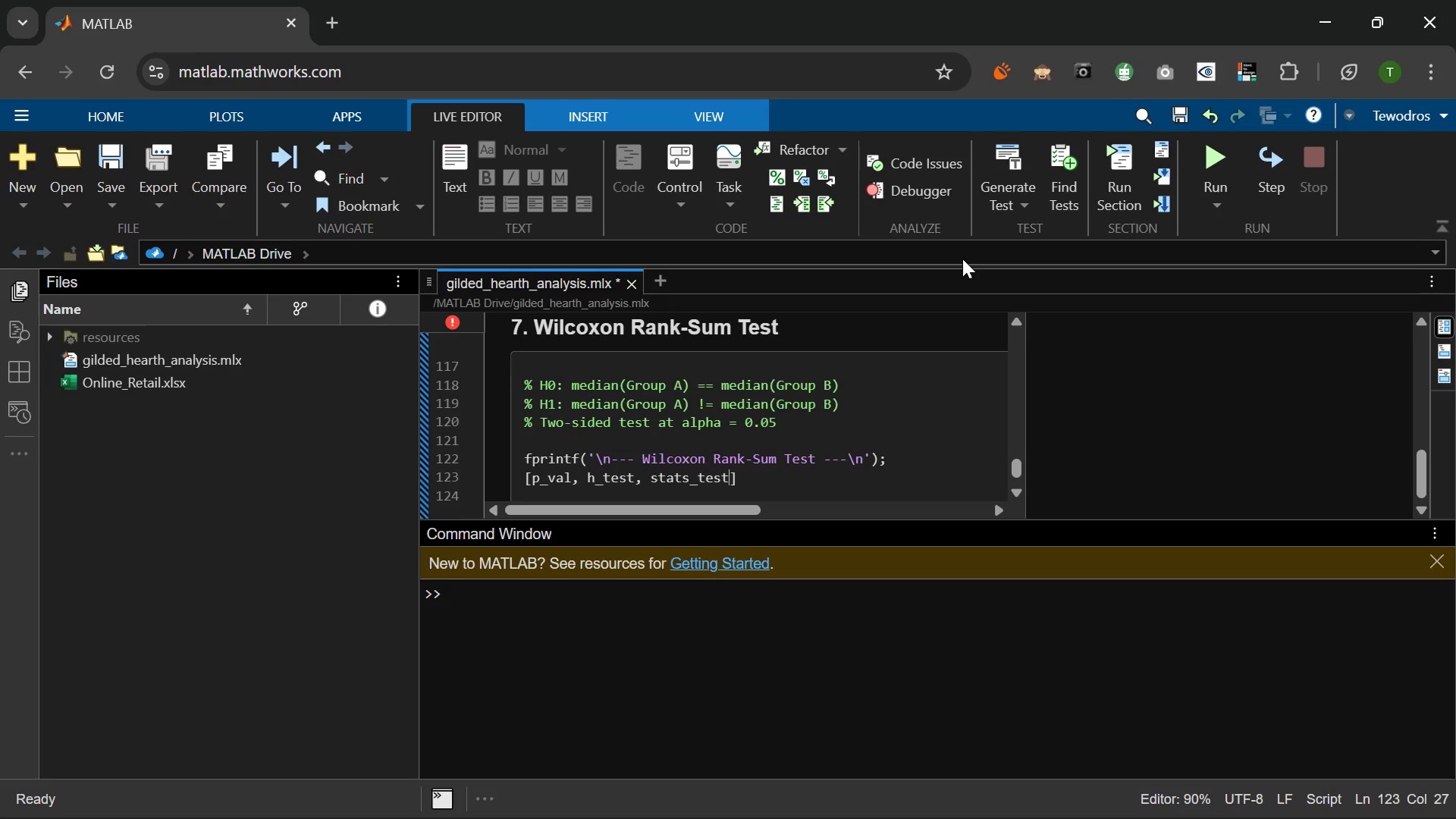 
key(ArrowRight)
 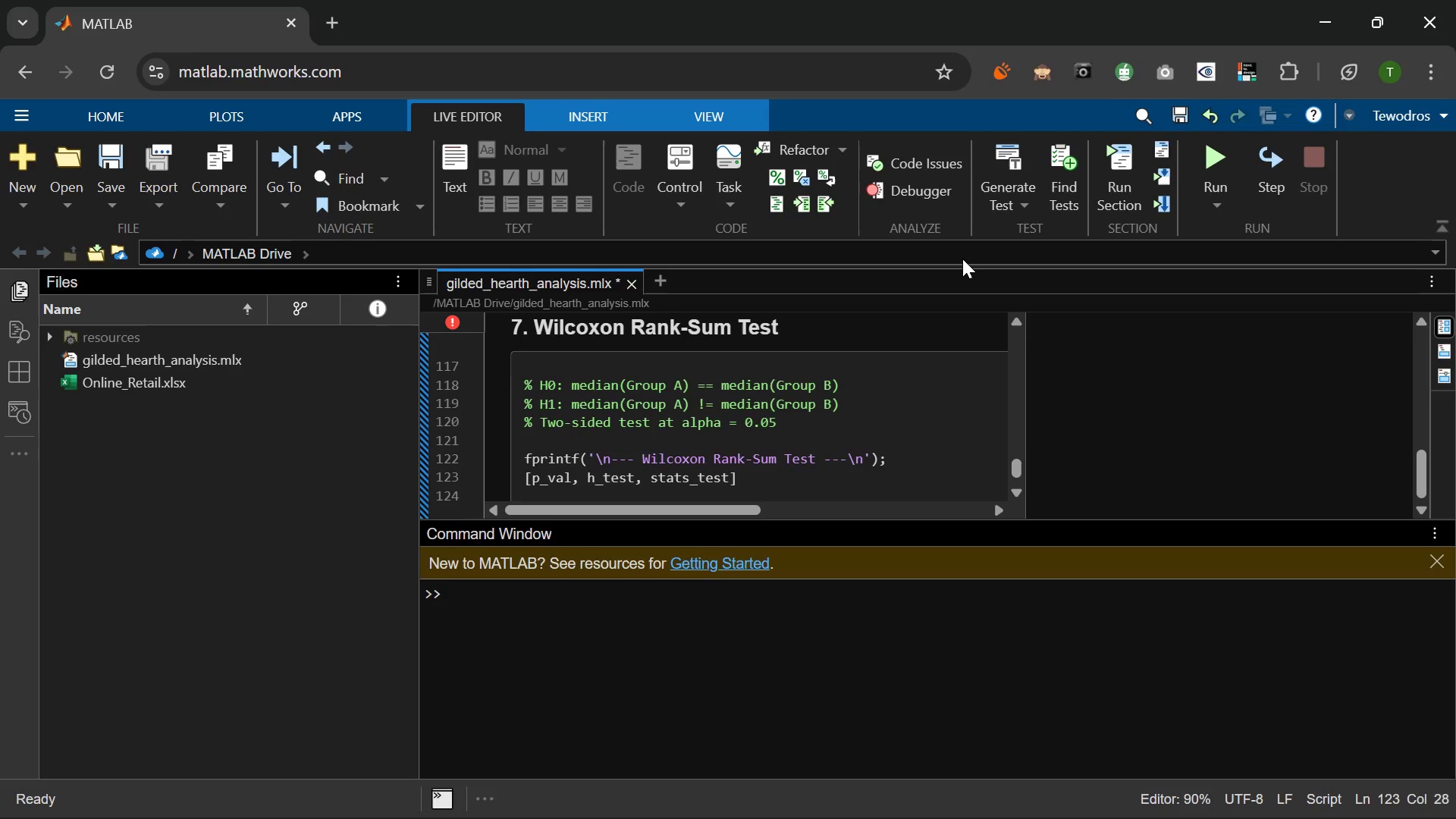 
type(=)
key(Backspace)
type( = ranksum(ov_a, ))
key(Backspace)
type(ov)
key(Tab)
type(, ...)
 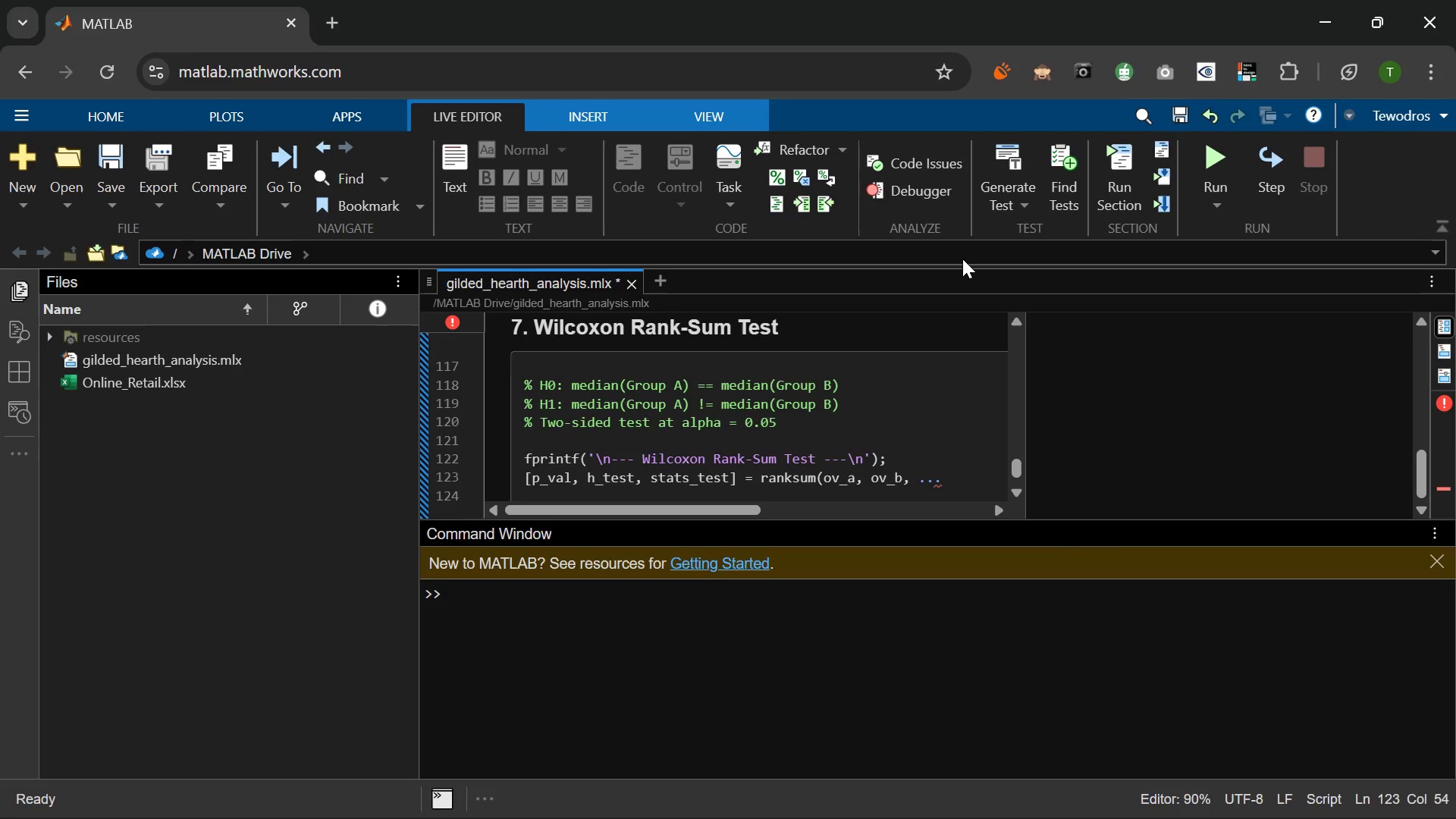 
key(Enter)
 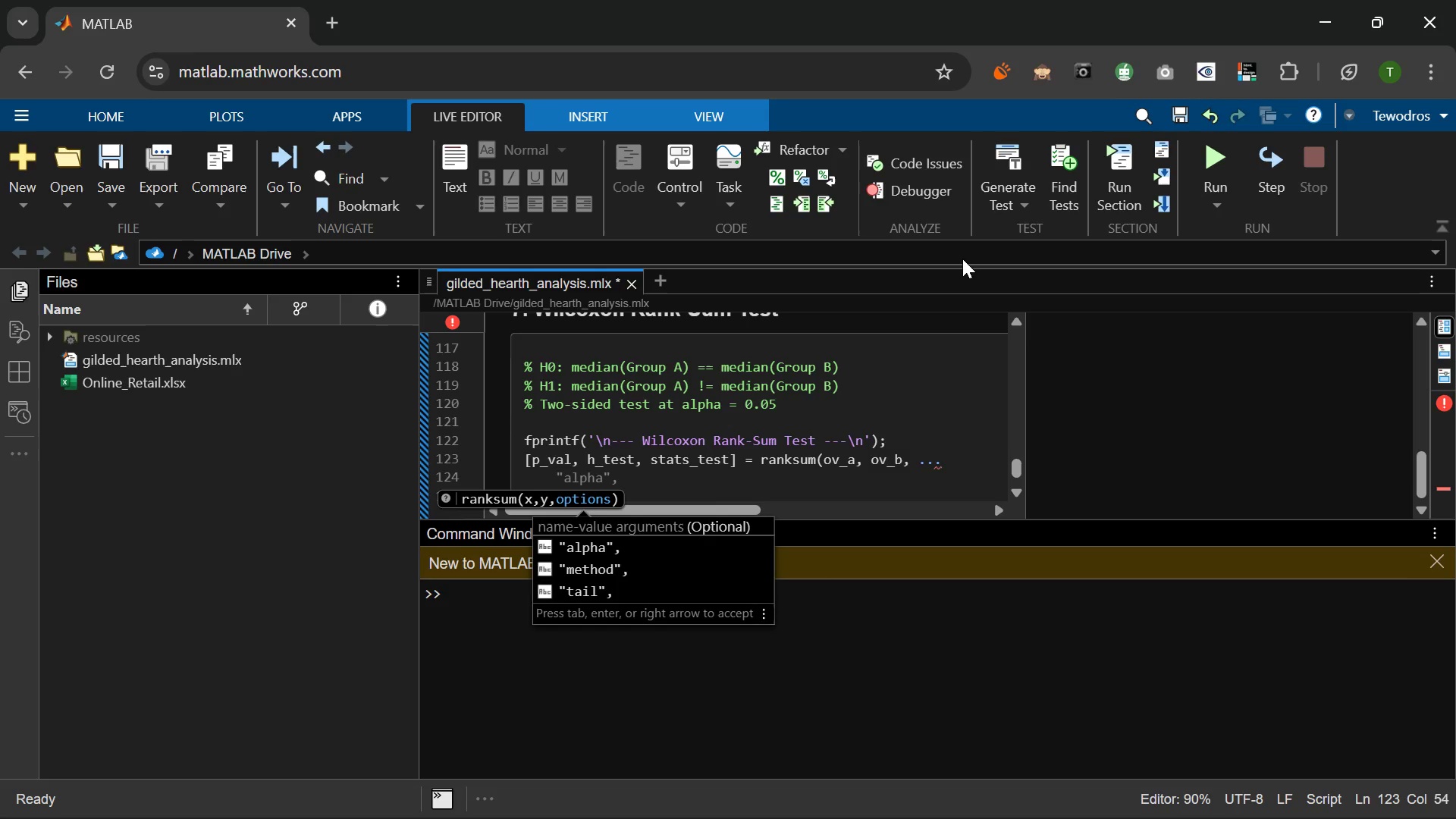 
type('Al)
key(Tab)
 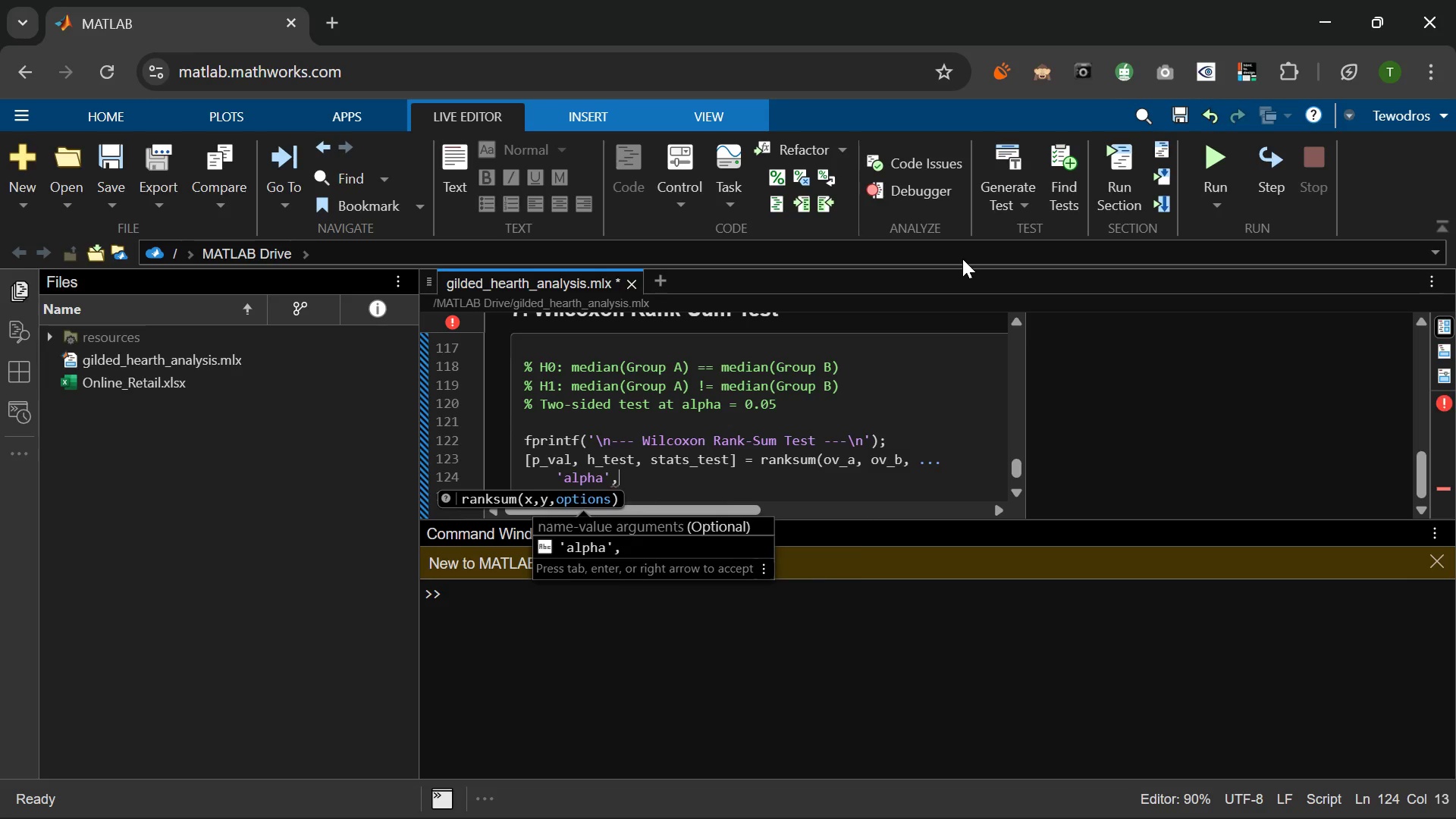 
left_click([571, 475])
 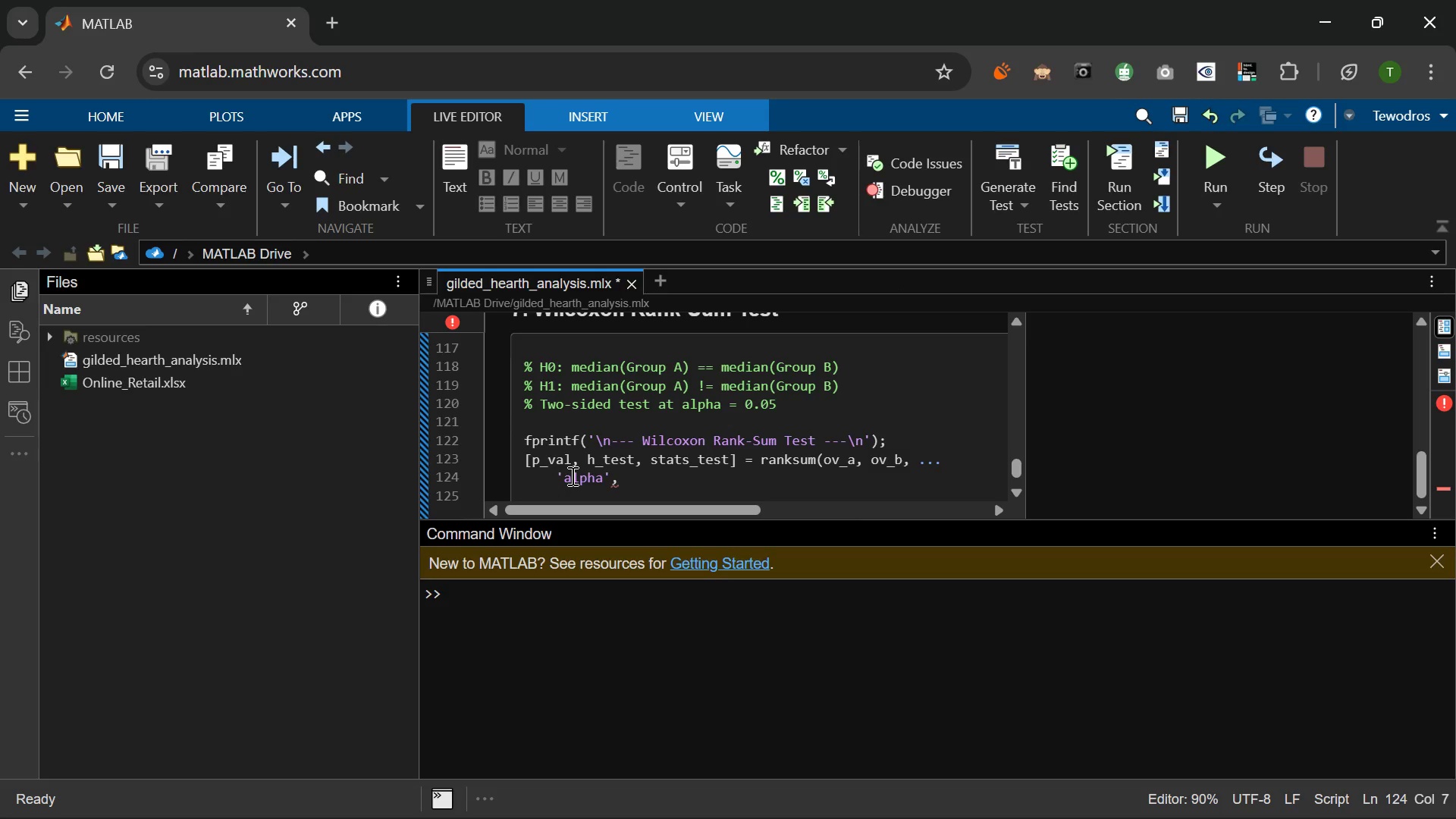 
key(Backspace)
 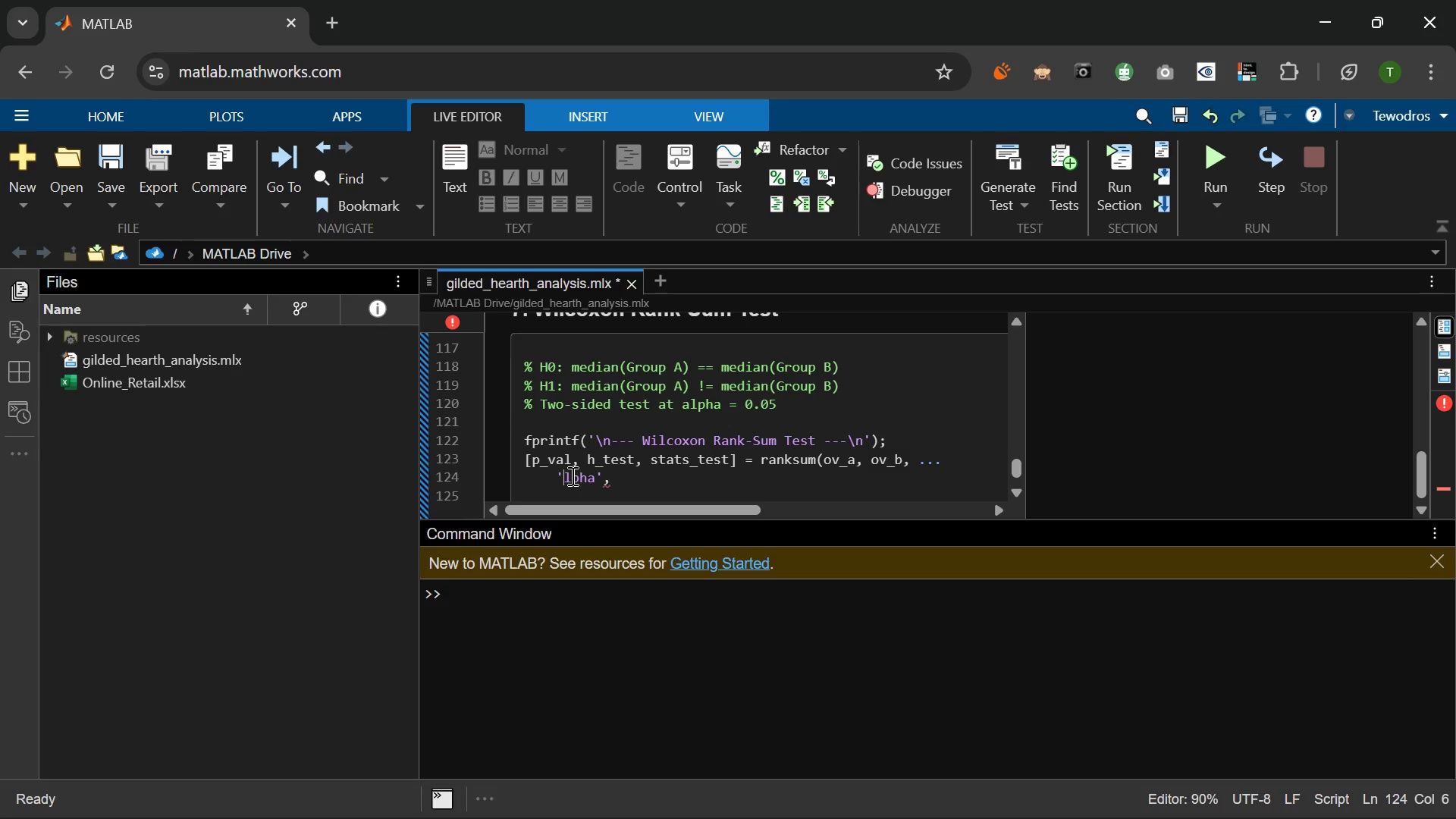 
key(Shift+A)
 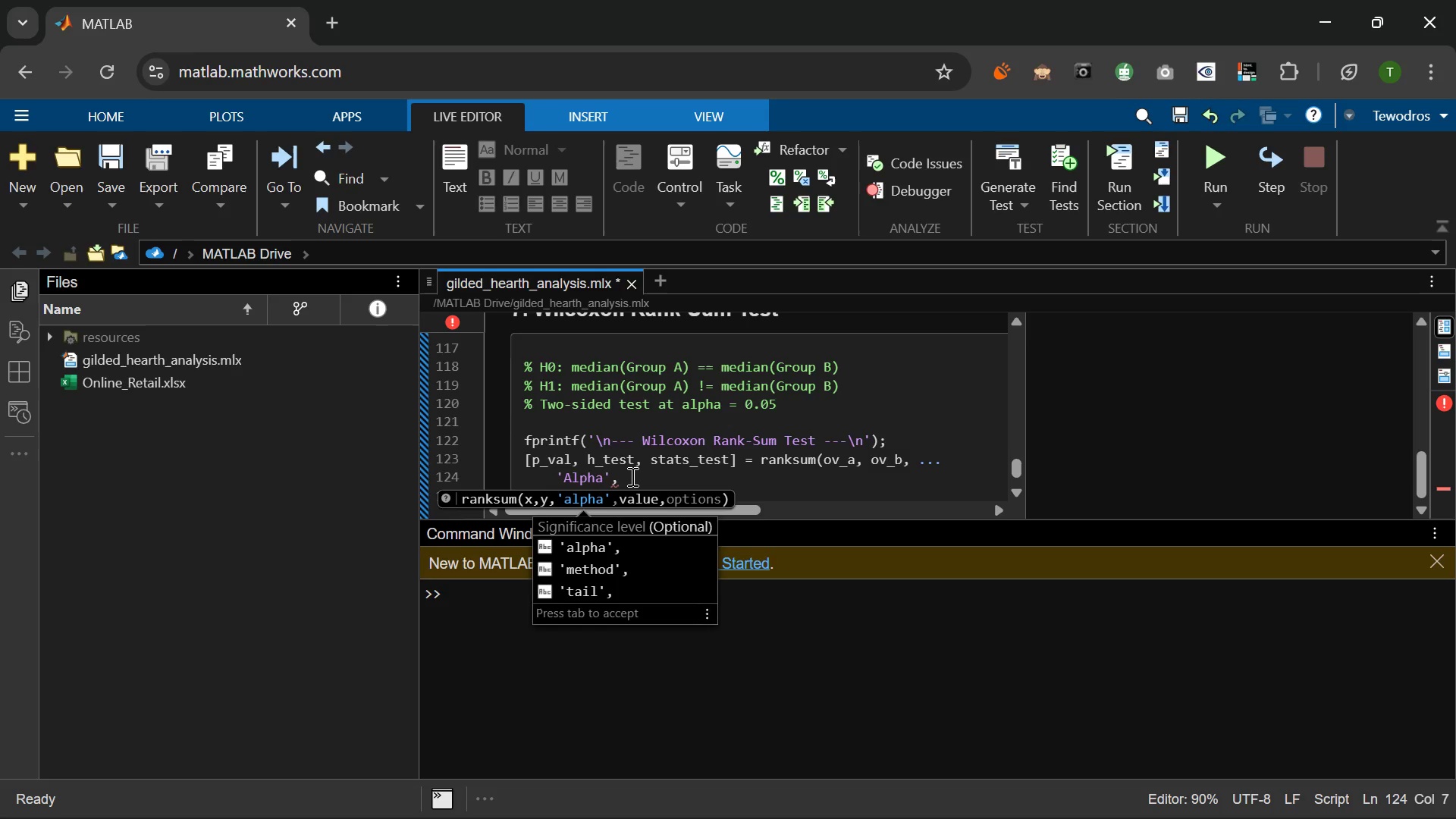 
left_click([632, 476])
 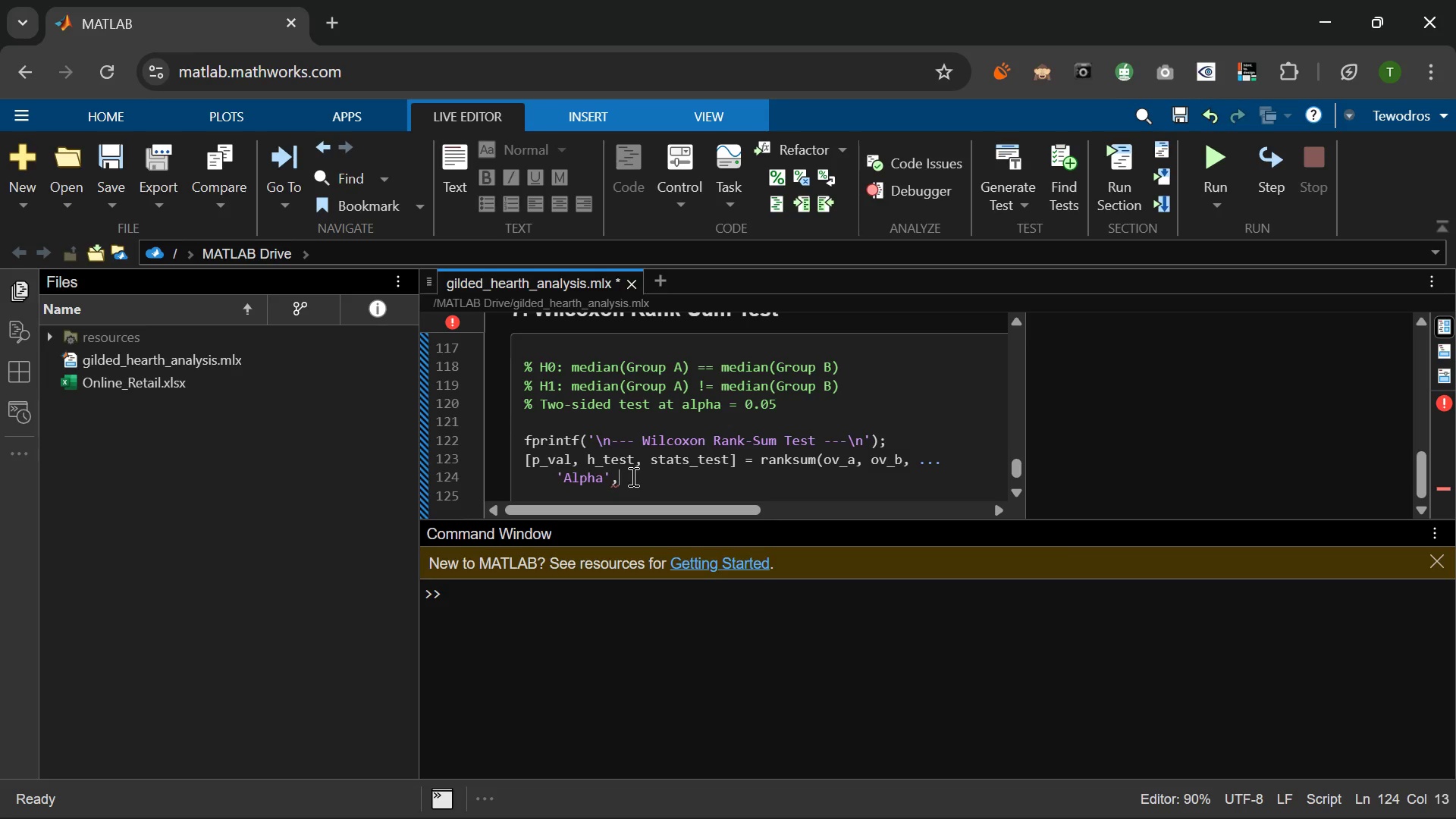 
type(,)
key(Backspace)
type( ')
key(Backspace)
type(ALPHA)
 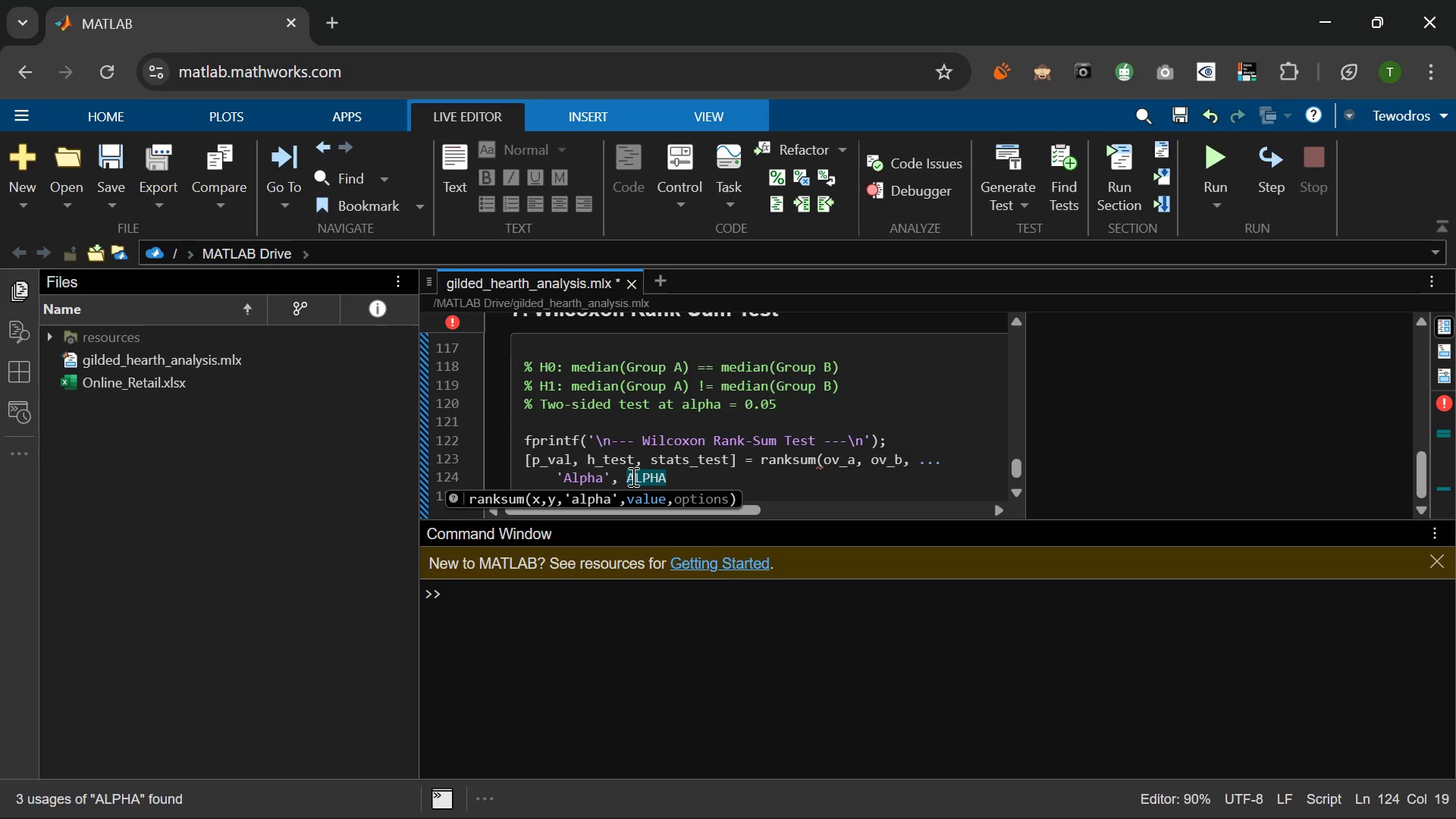 
type(, 'Tail)
 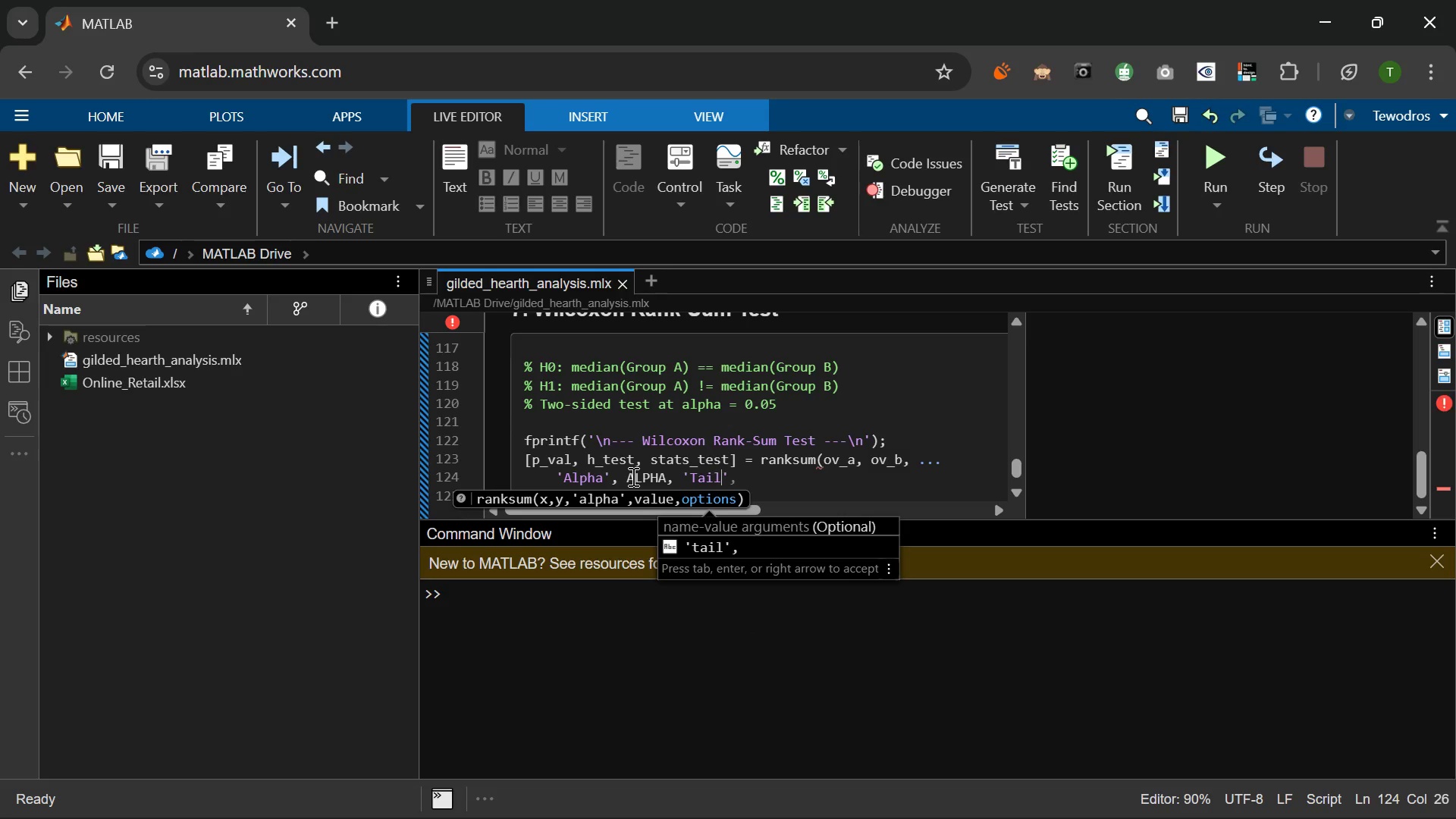 
key(ArrowRight)
 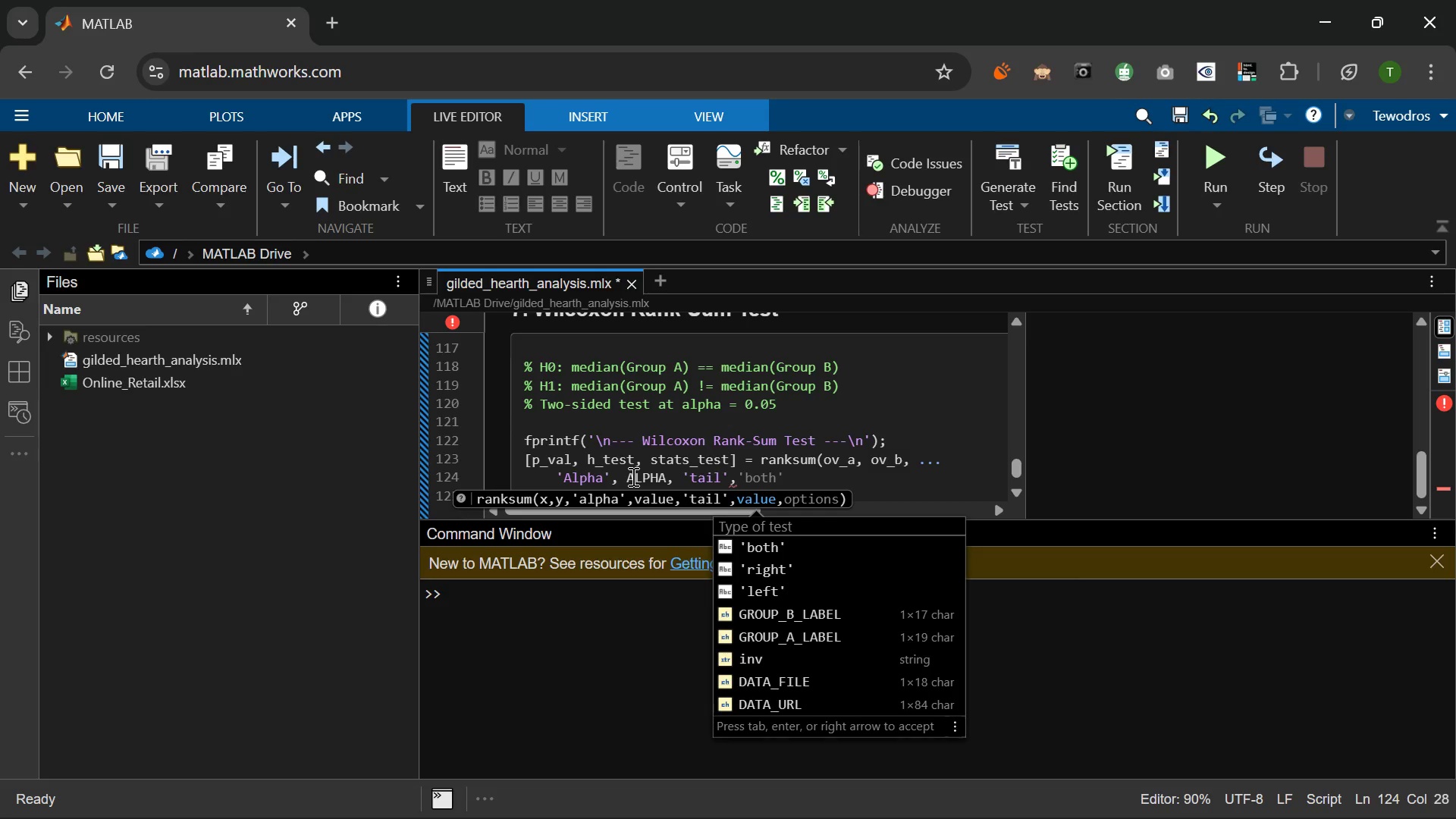 
key(ArrowLeft)
 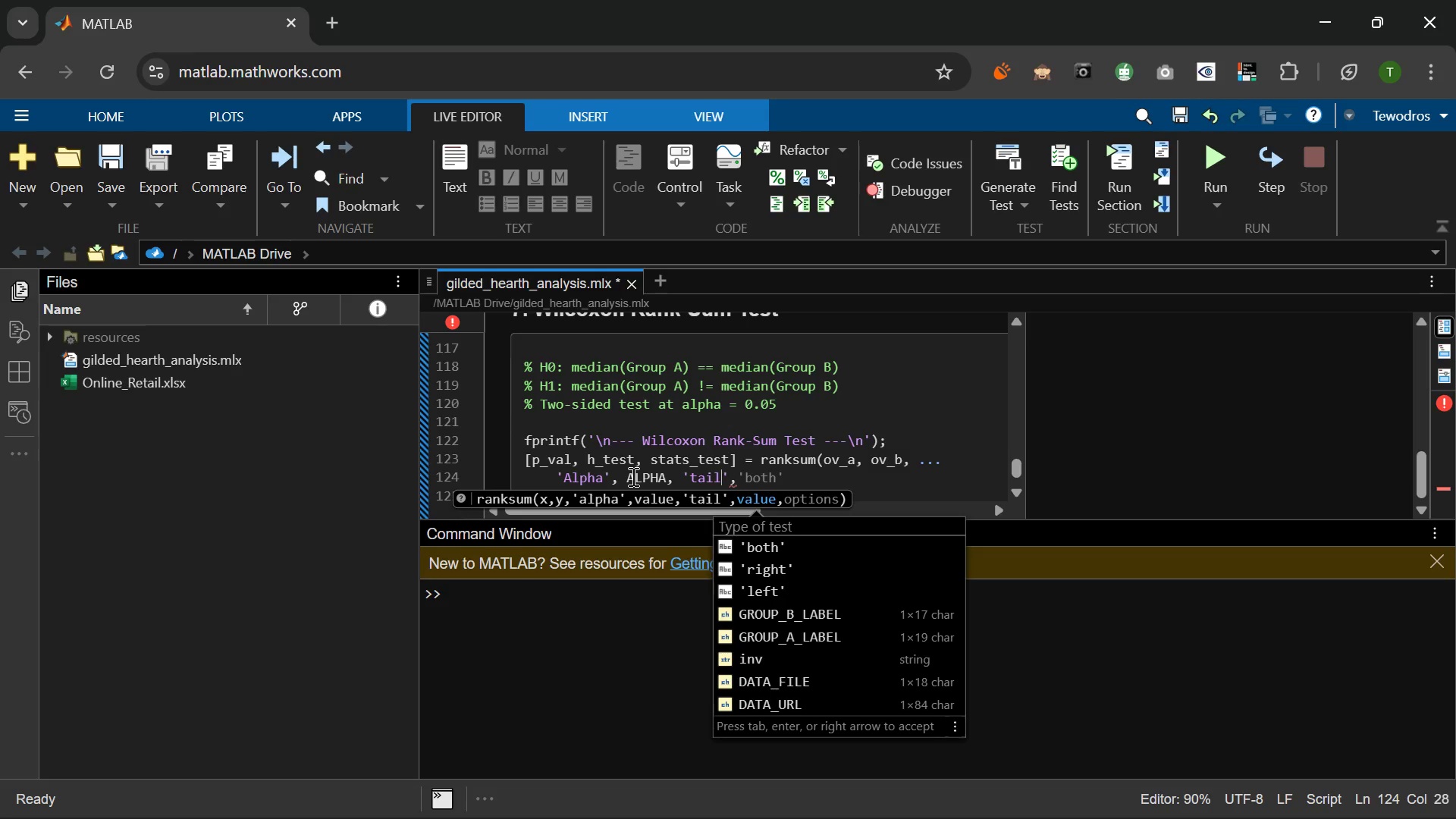 
key(ArrowLeft)
 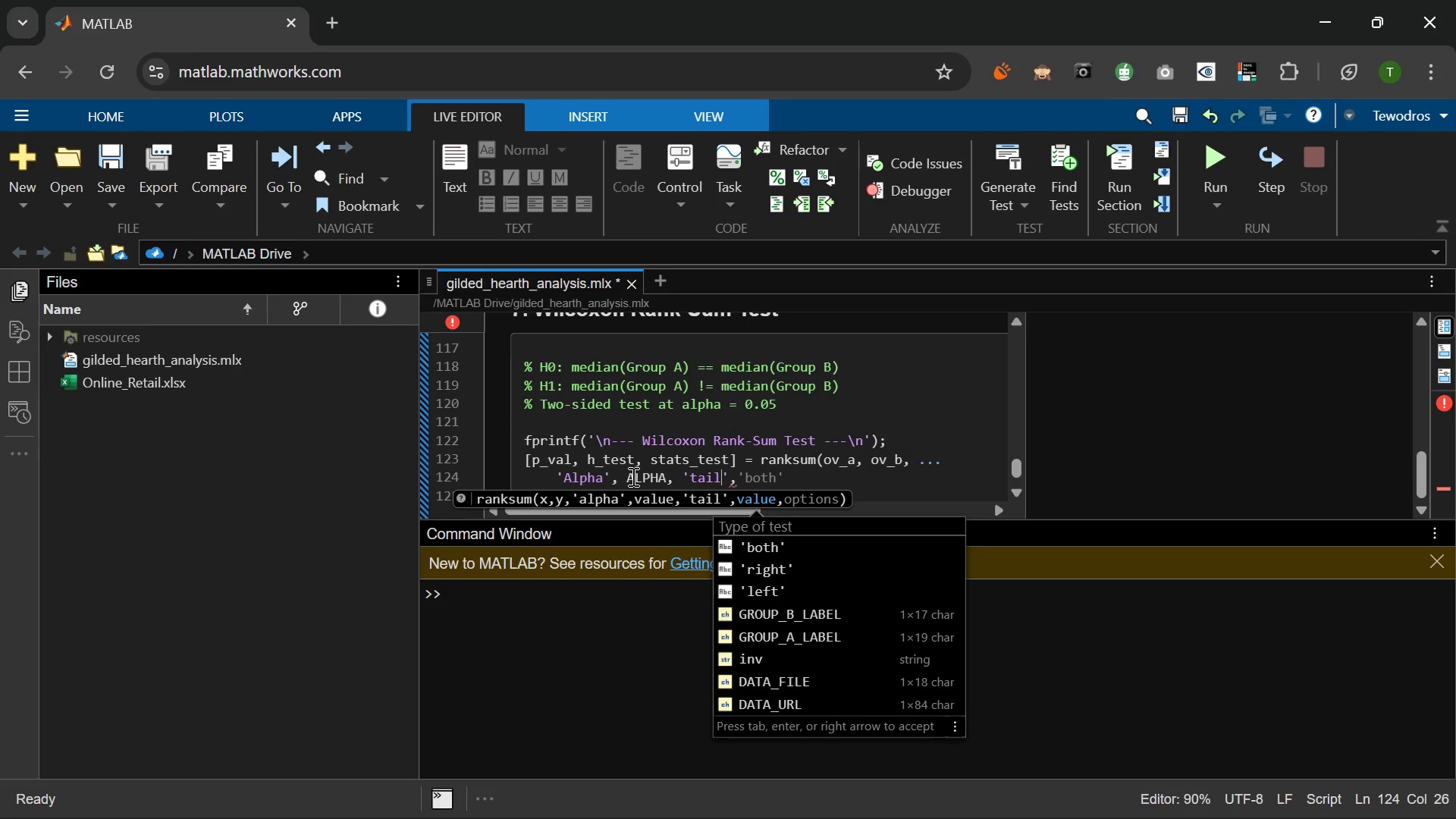 
key(ArrowLeft)
 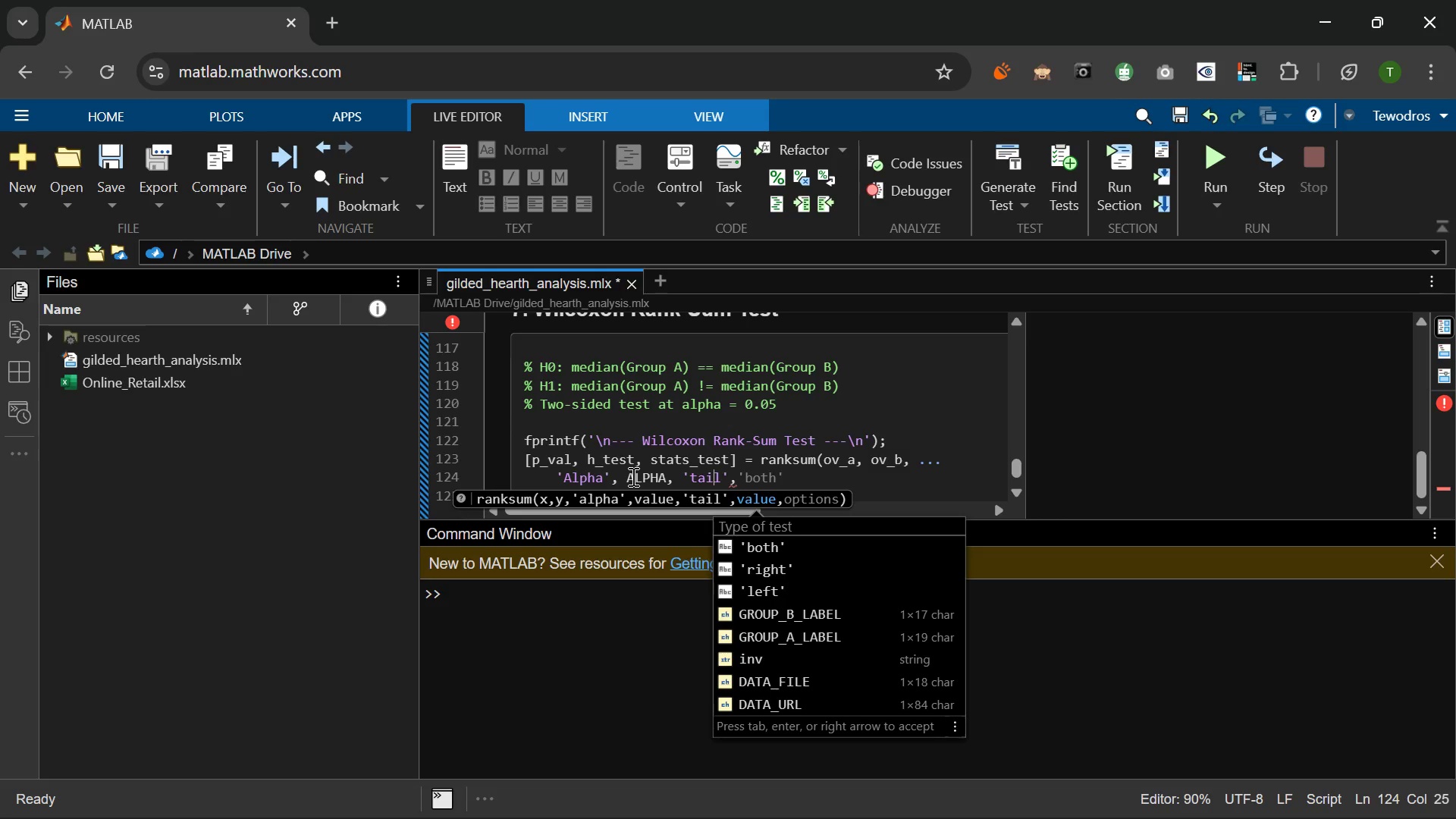 
key(ArrowLeft)
 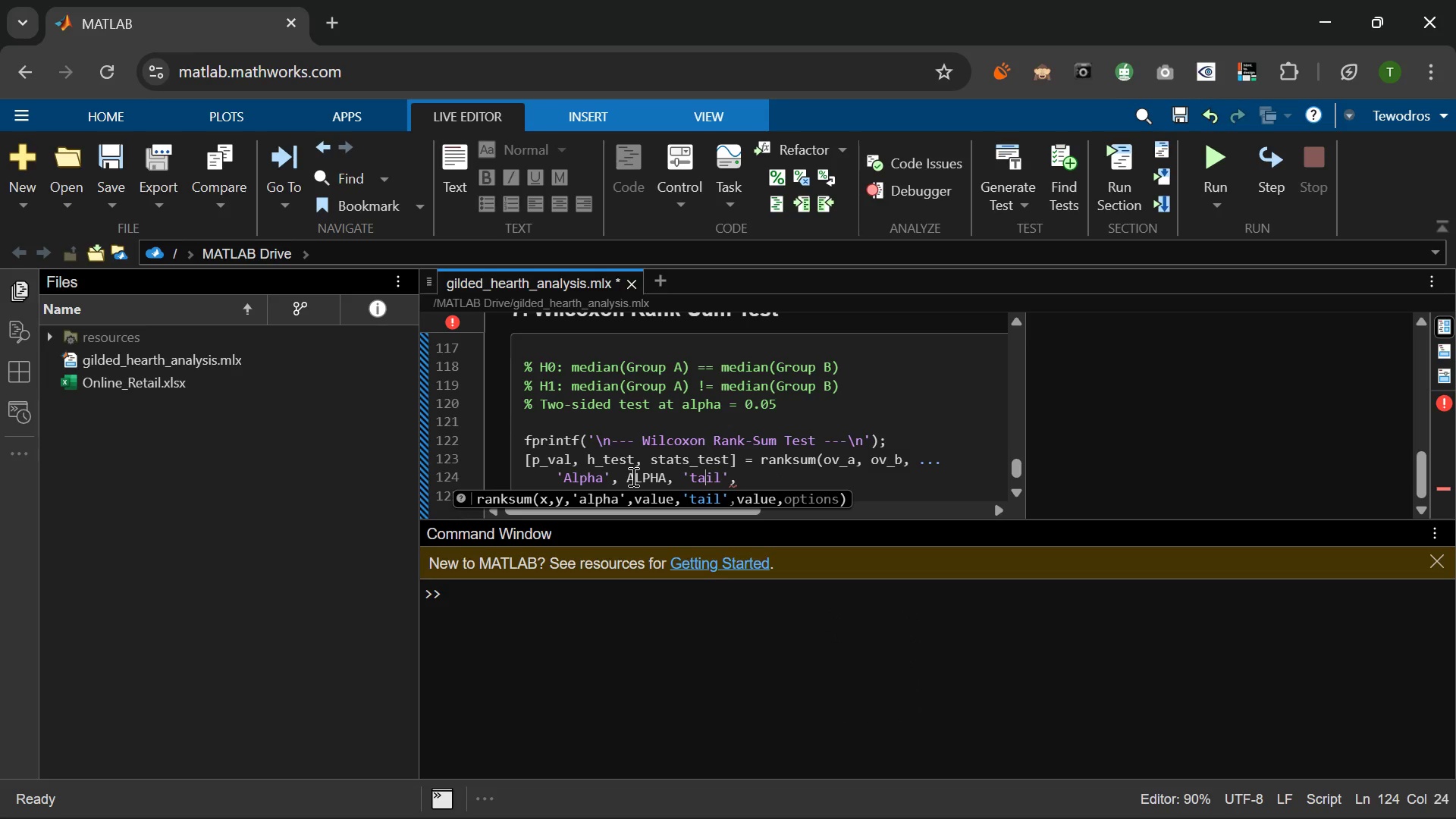 
key(Backspace)
 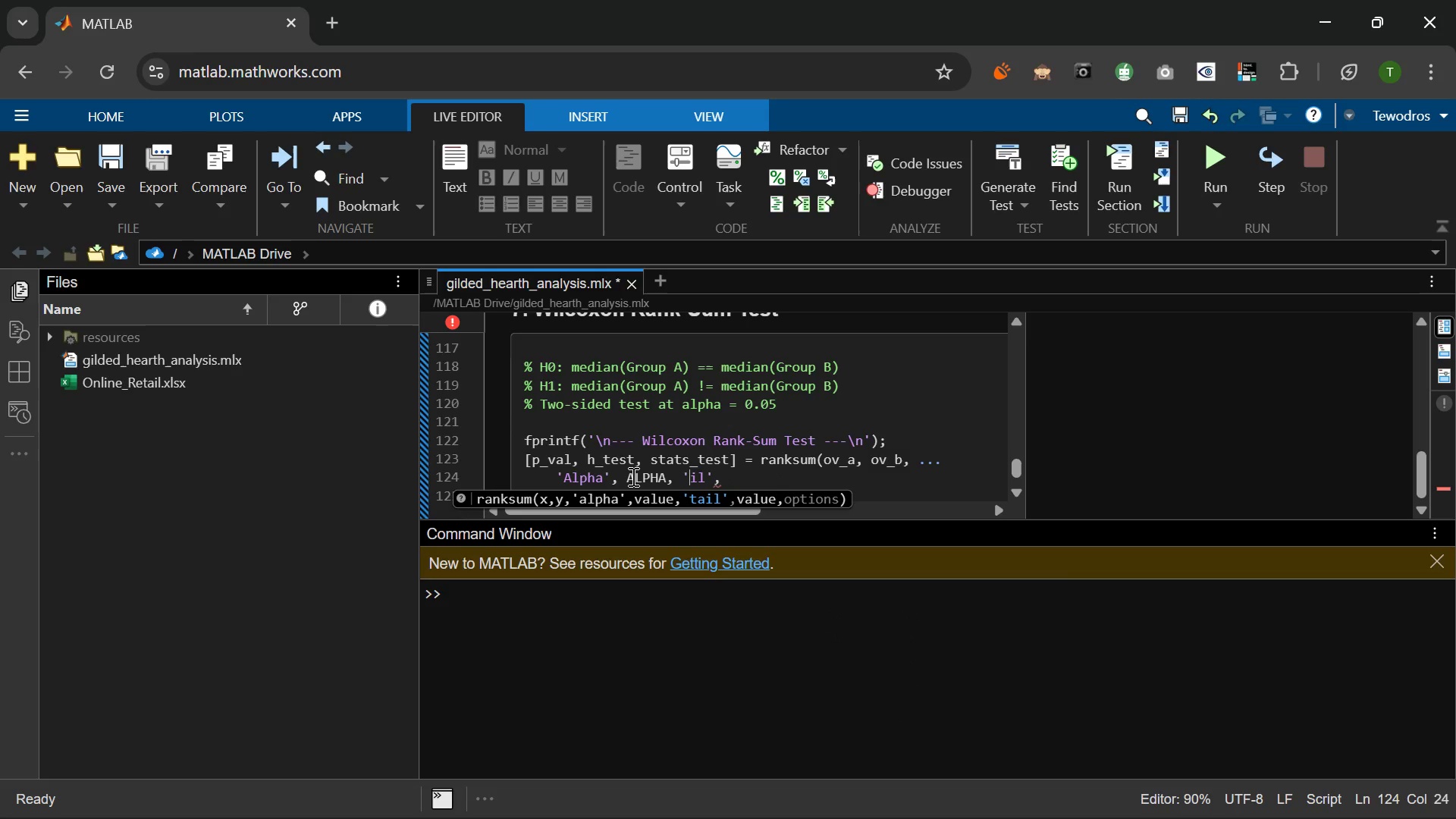 
key(Backspace)
 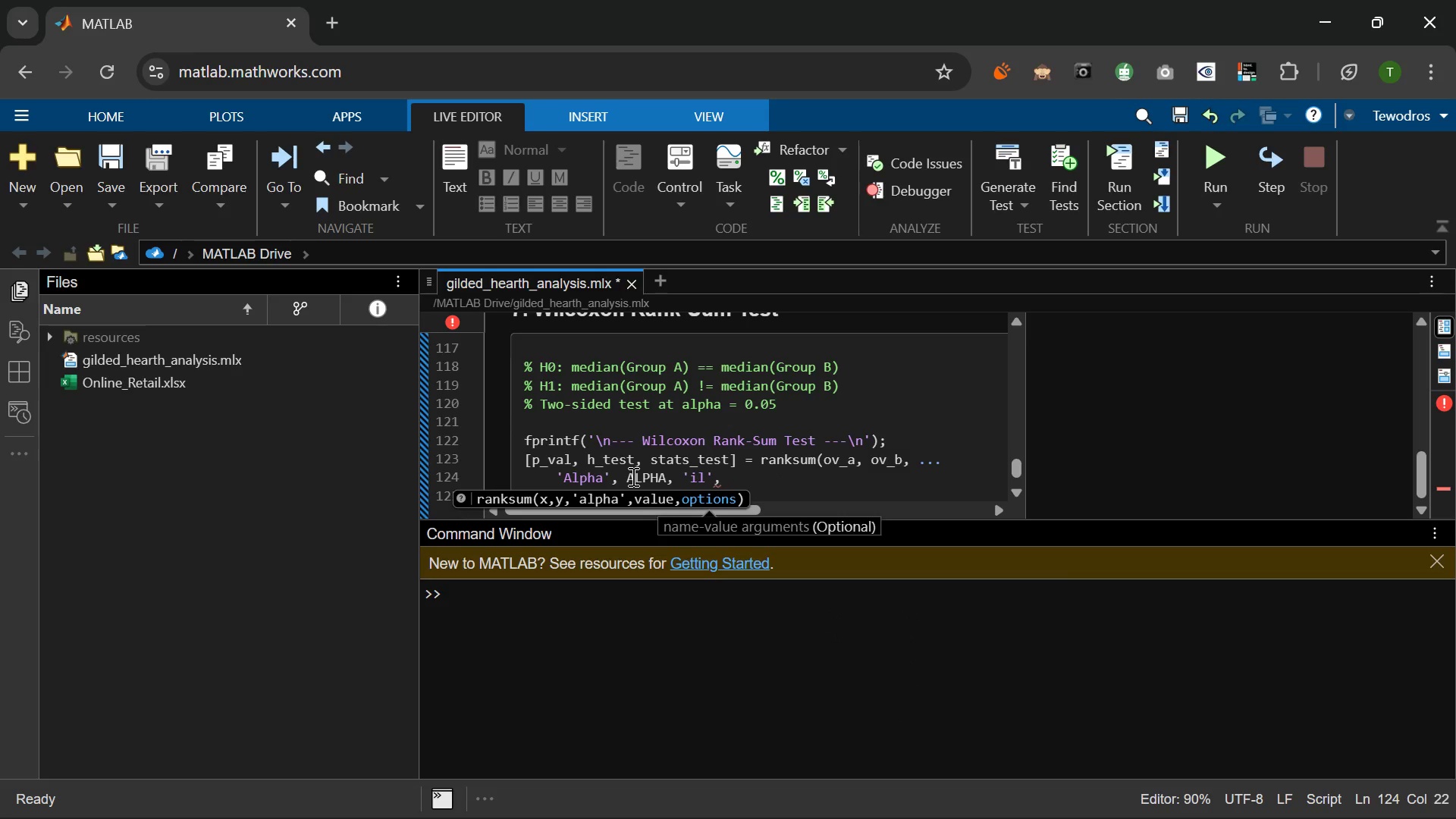 
type(Ta)
 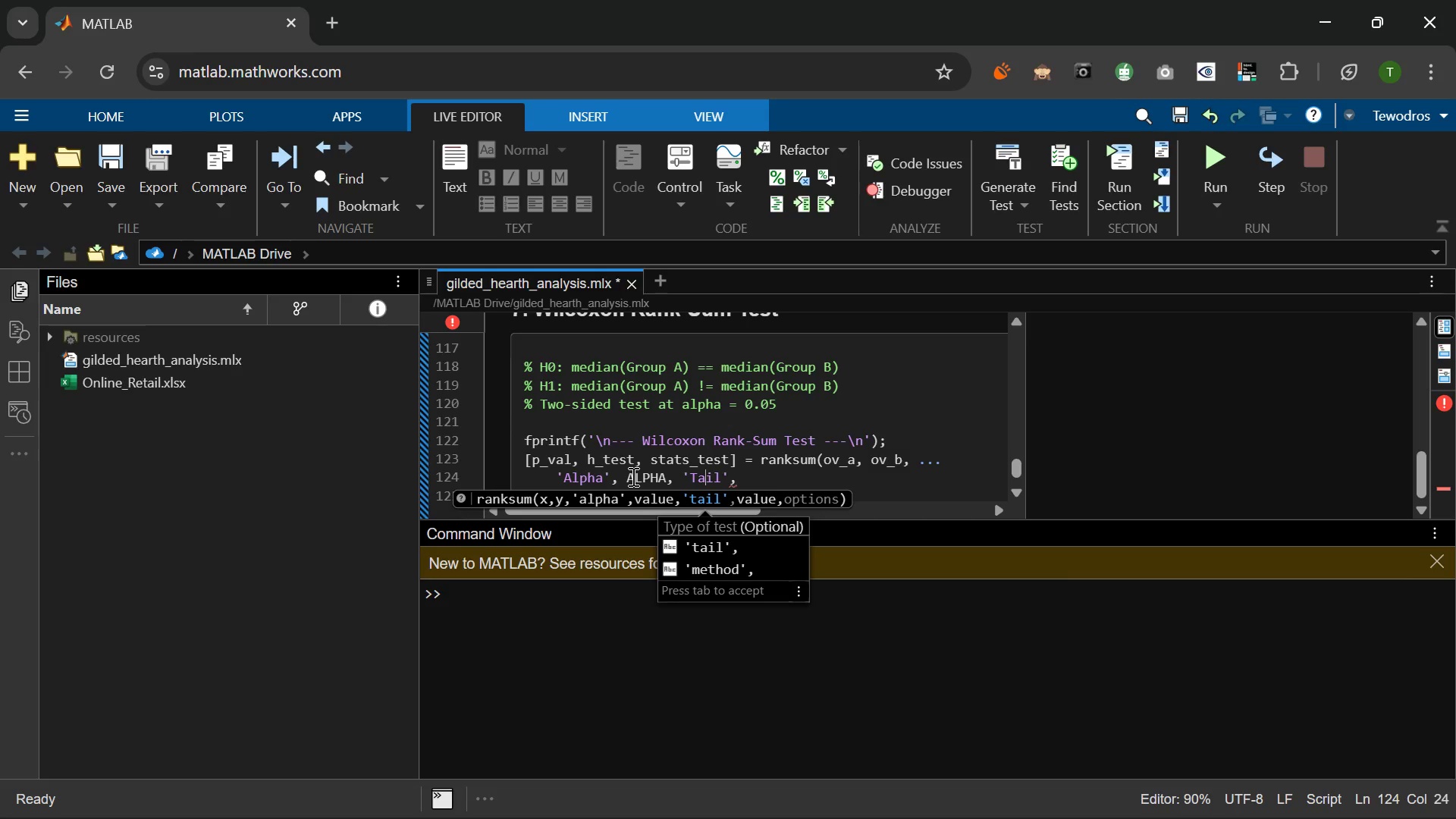 
wait(6.58)
 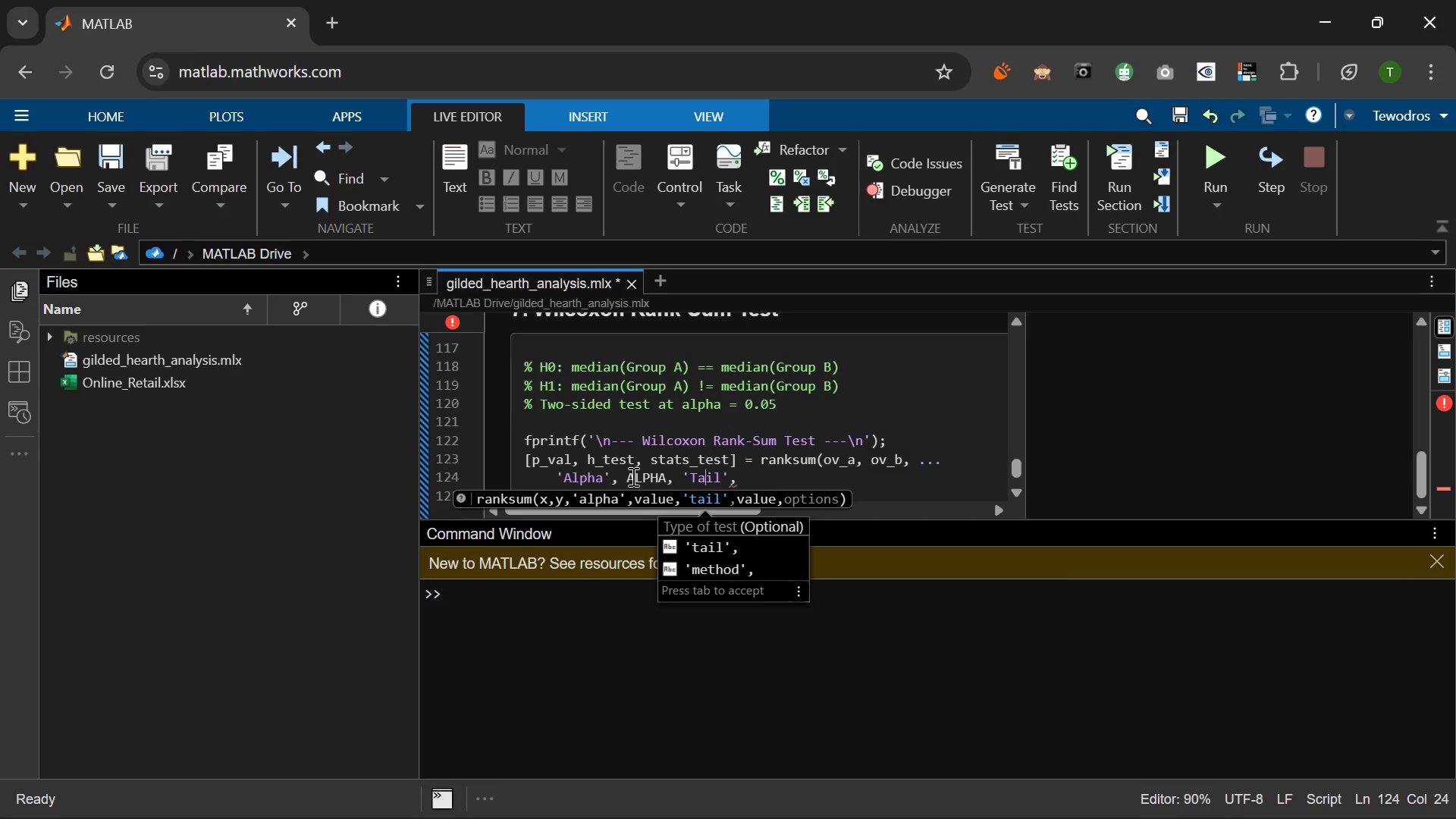 
key(ArrowRight)
 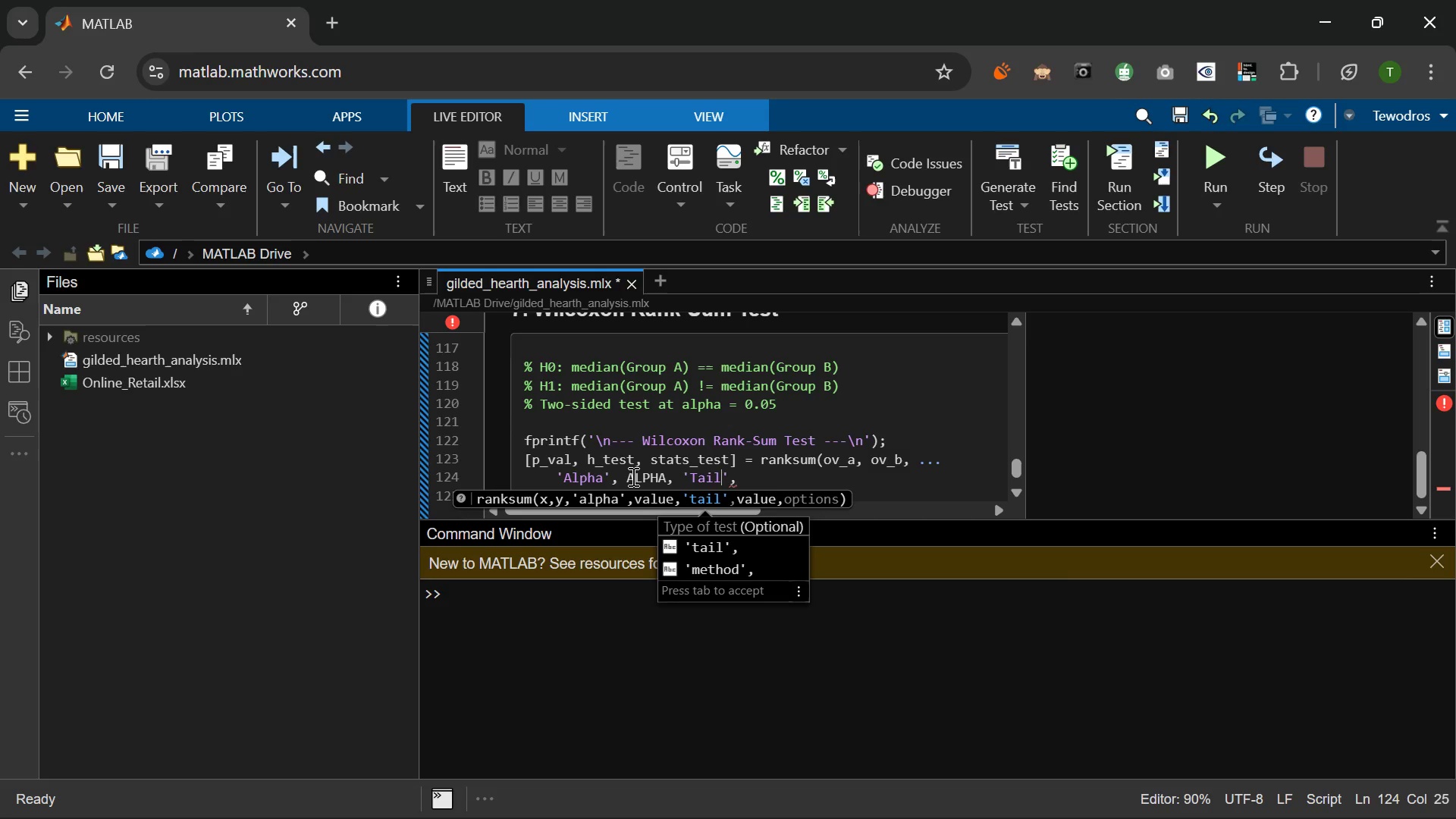 
key(ArrowRight)
 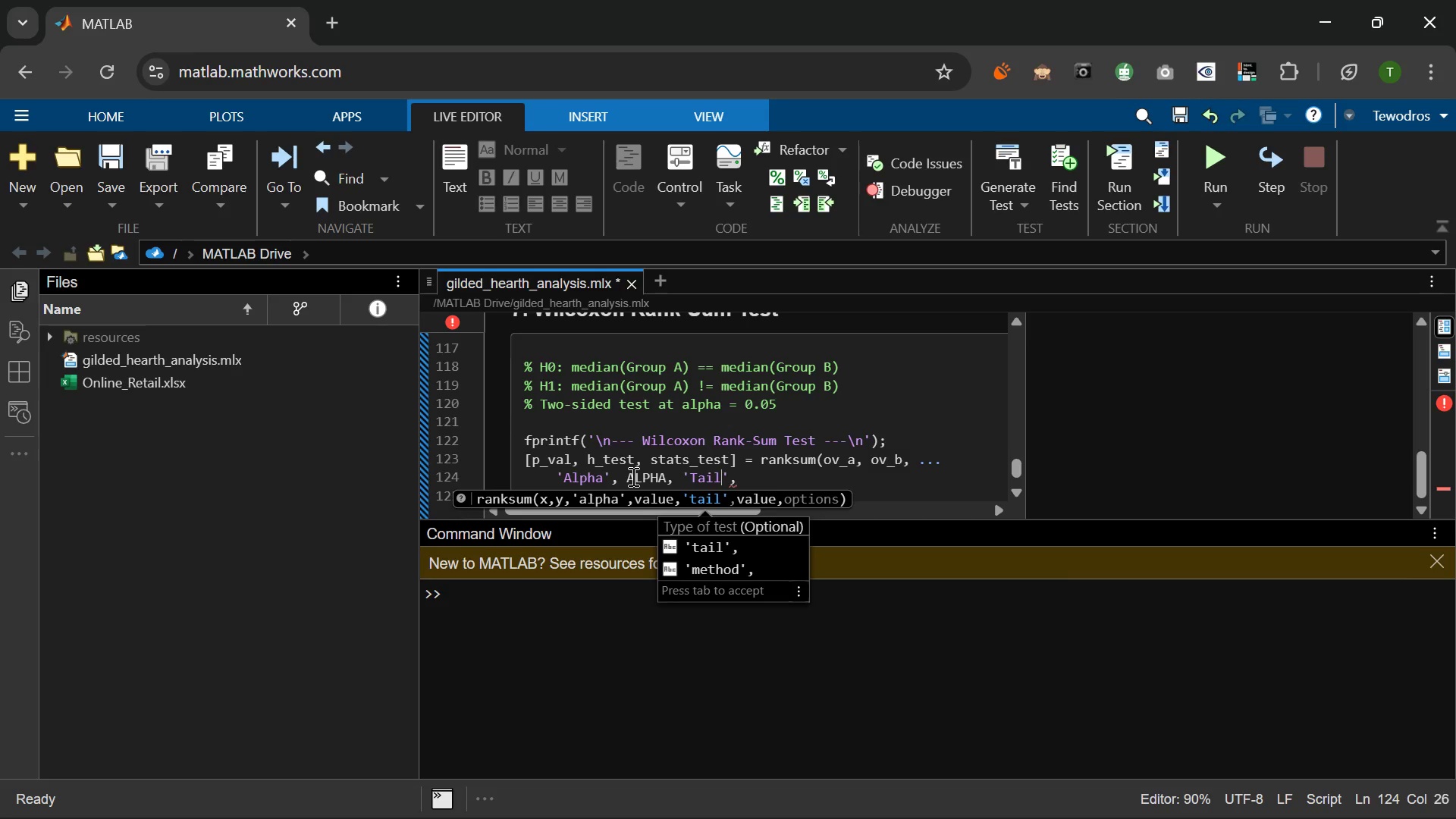 
key(ArrowRight)
 